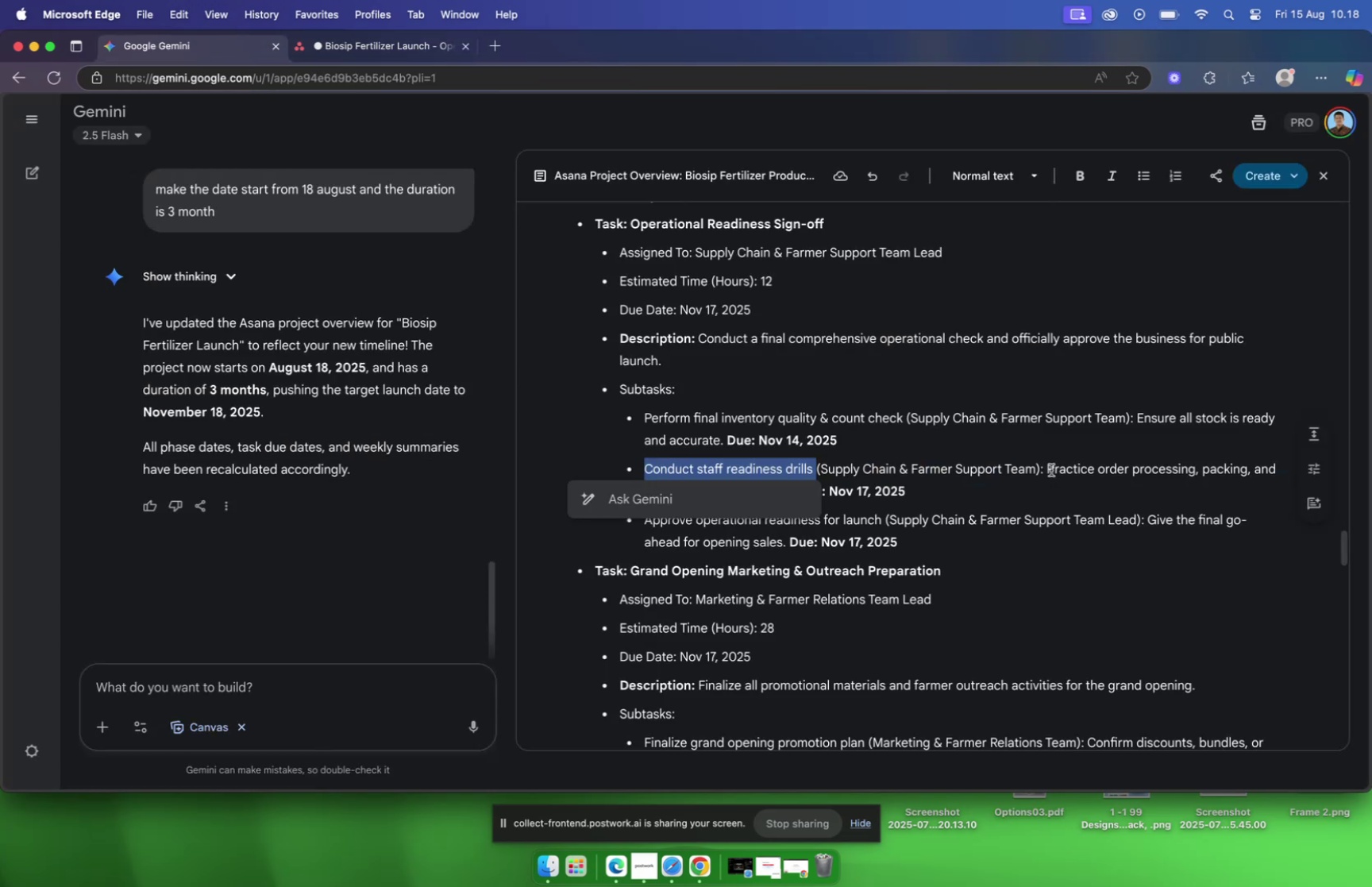 
left_click_drag(start_coordinate=[1049, 468], to_coordinate=[794, 492])
 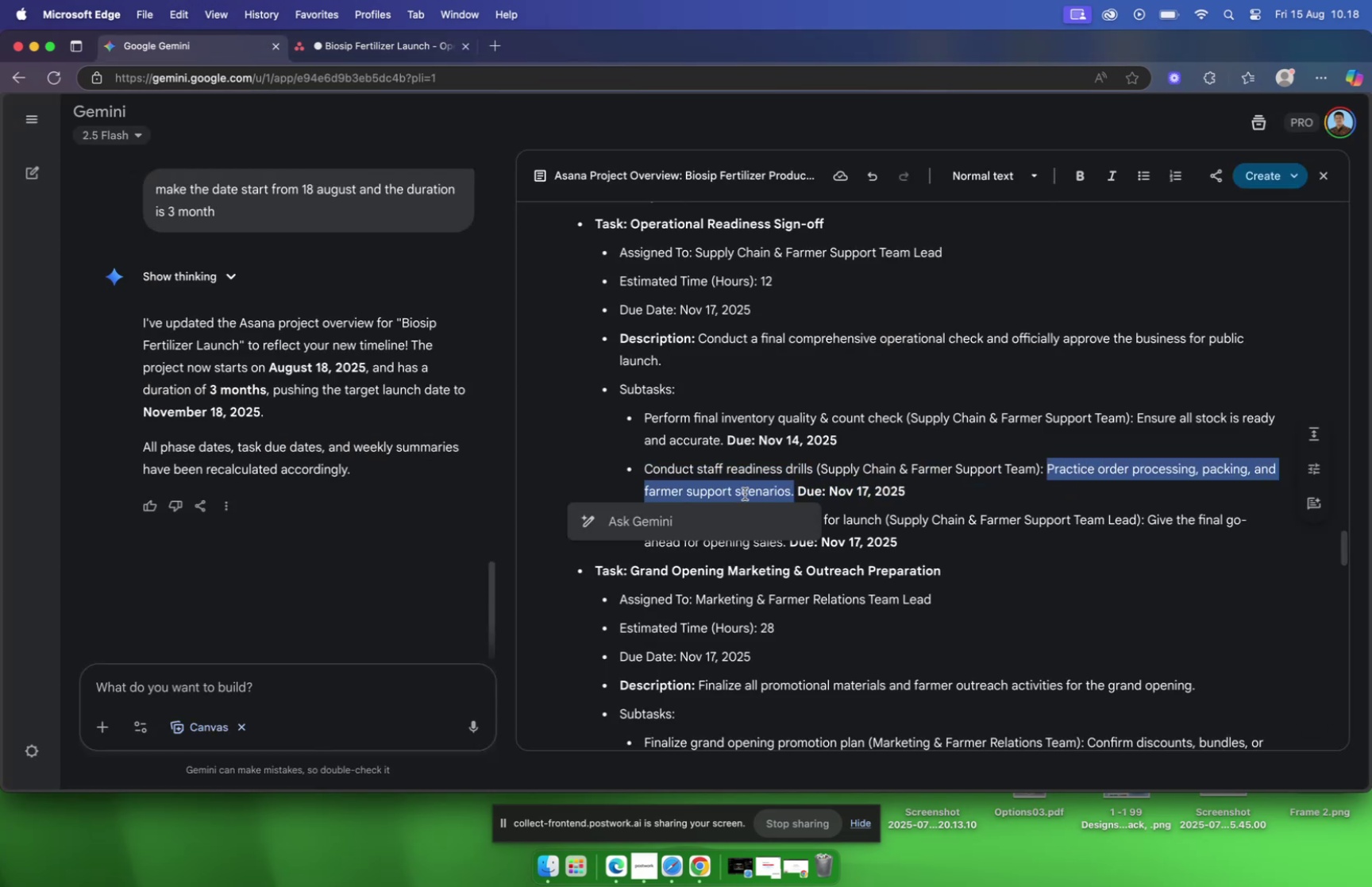 
right_click([745, 493])
 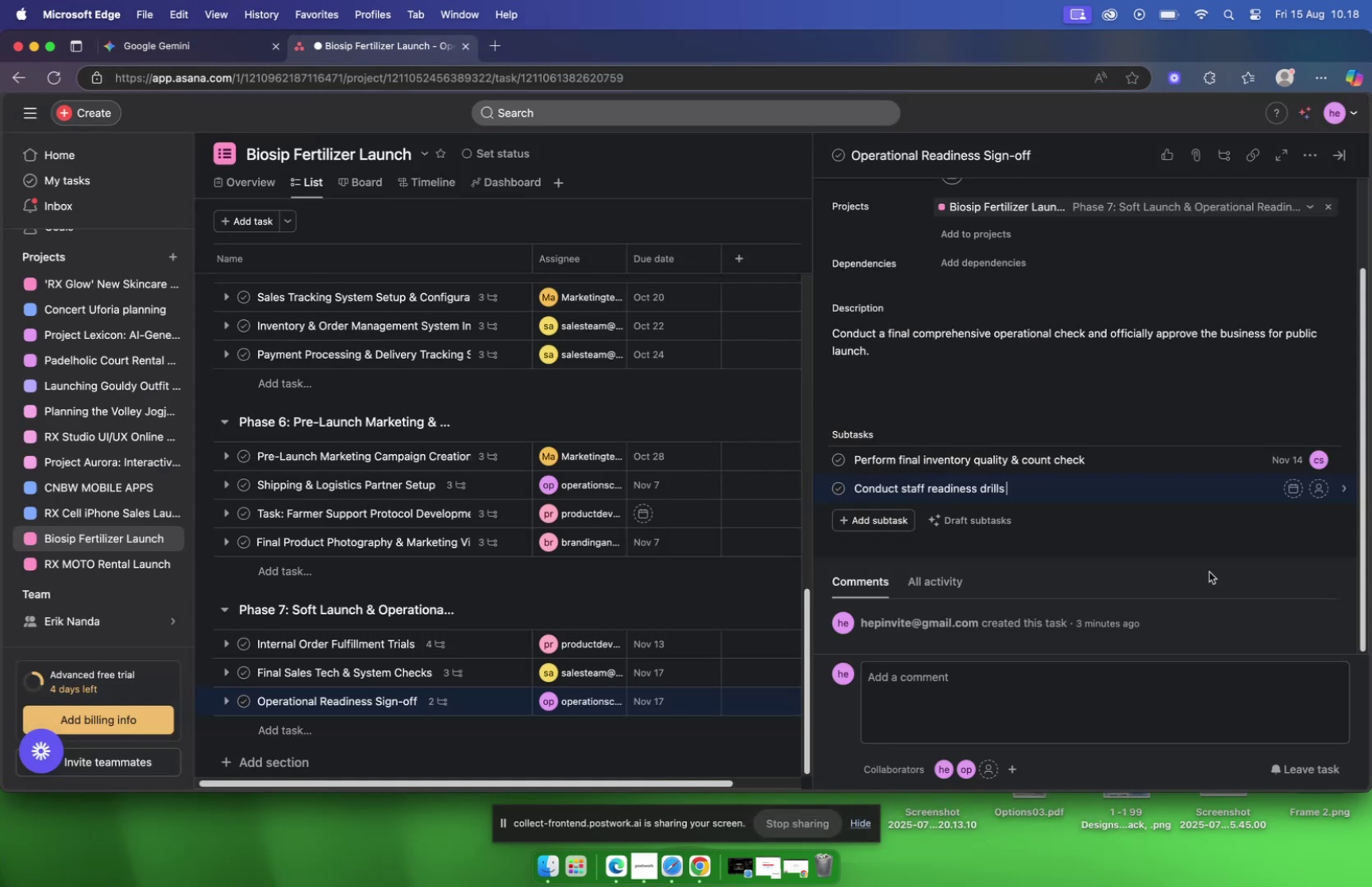 
left_click([1290, 493])
 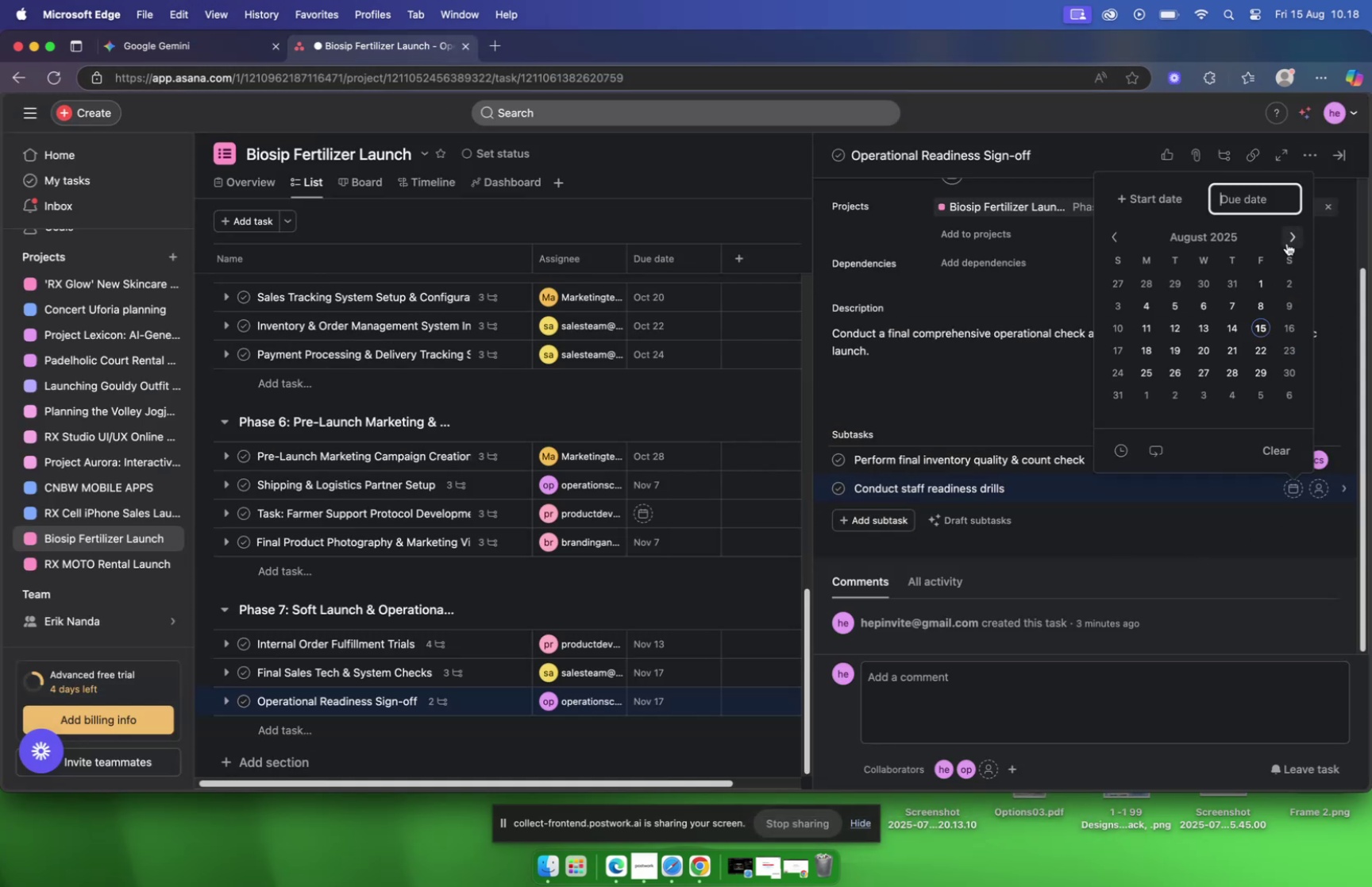 
double_click([1290, 240])
 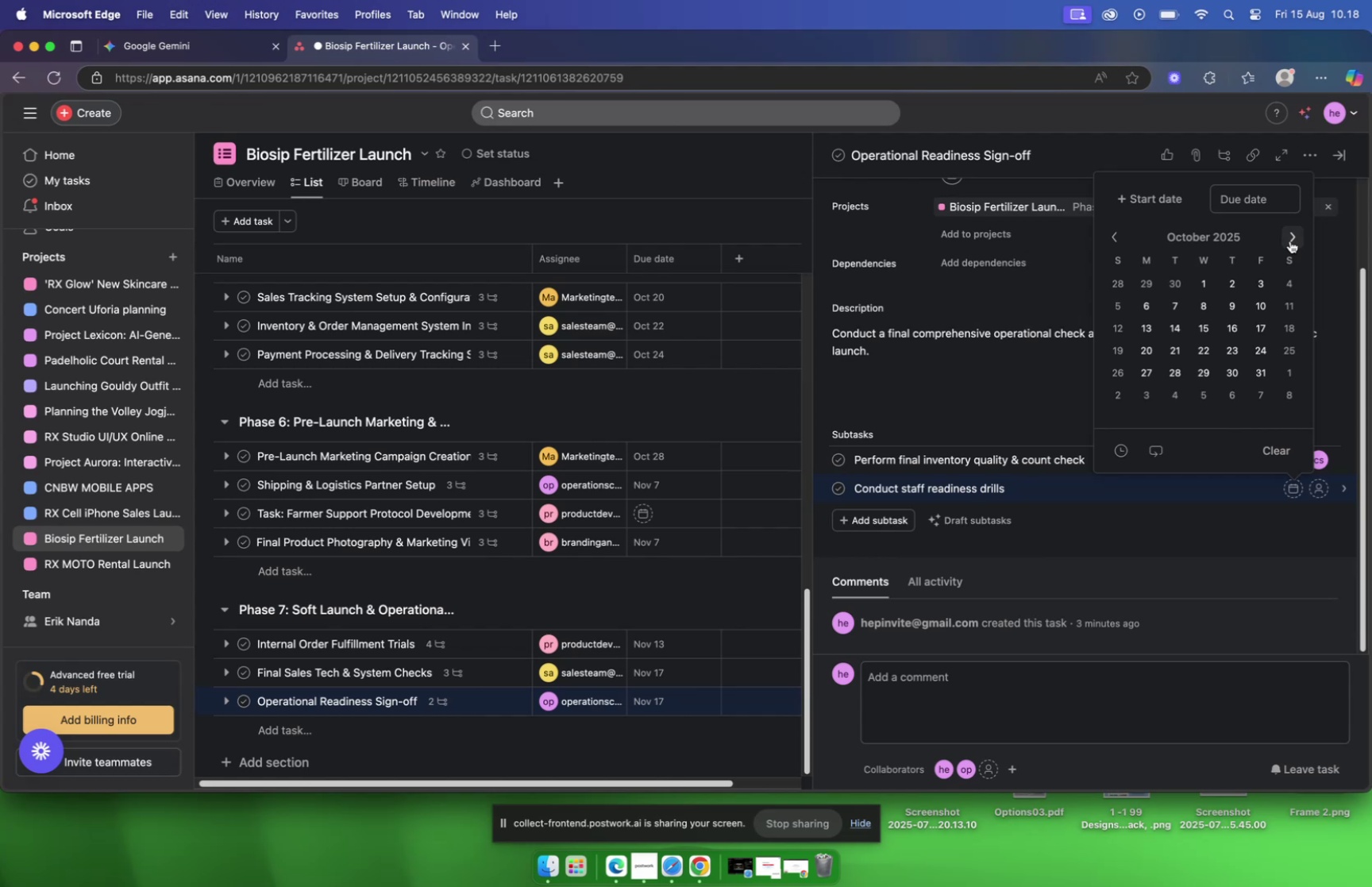 
left_click([1290, 240])
 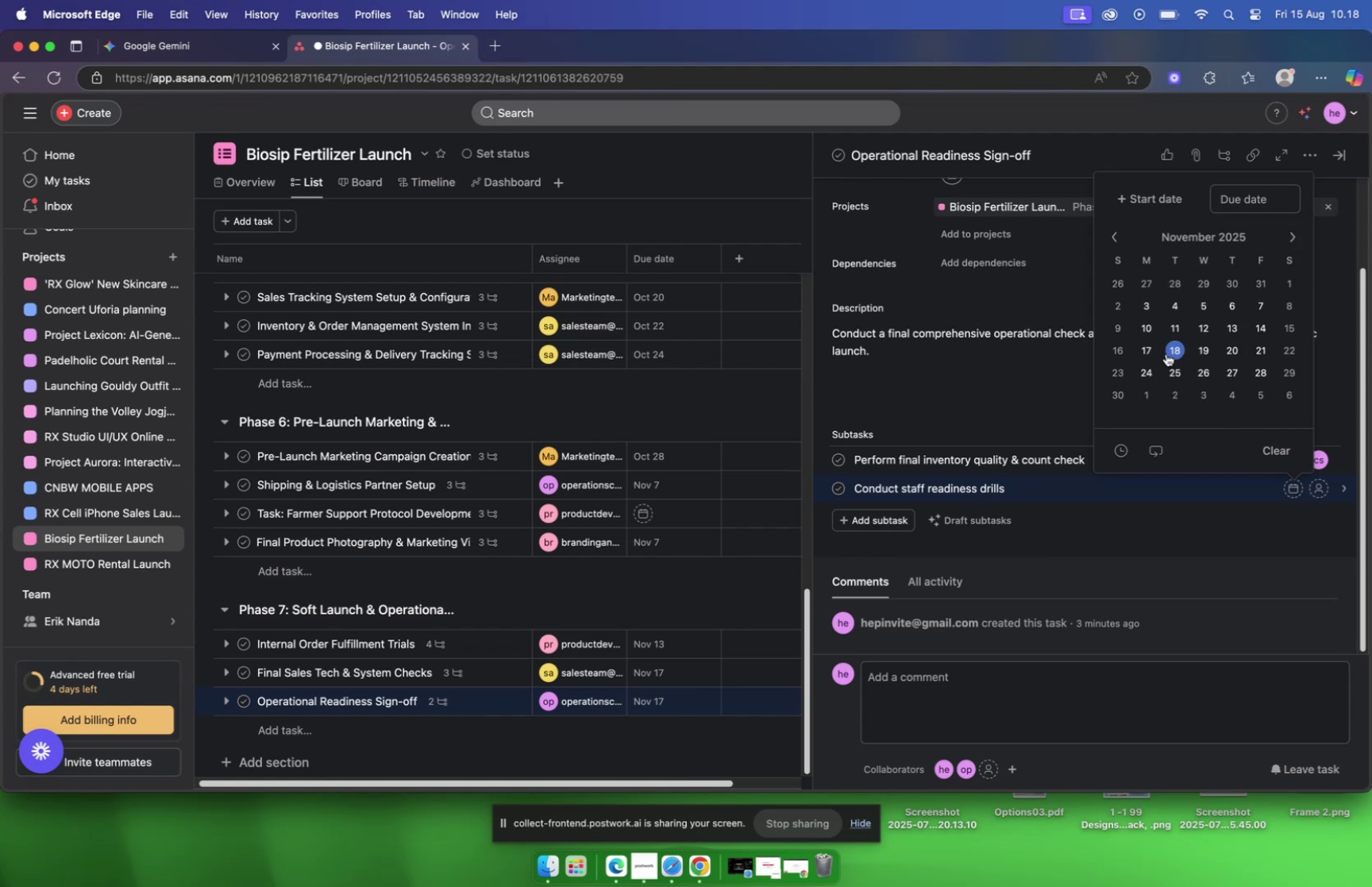 
left_click([1147, 350])
 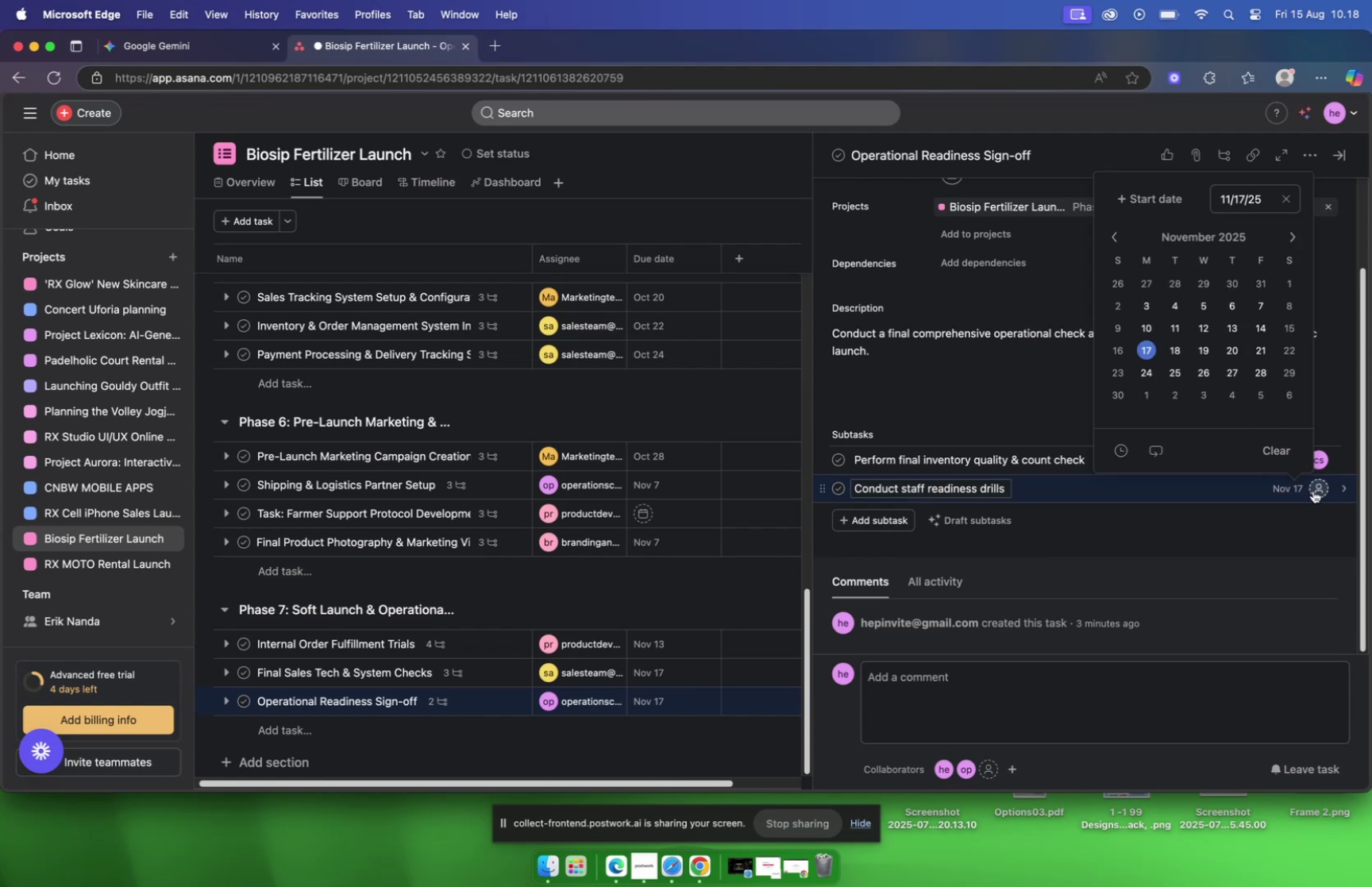 
left_click([1316, 491])
 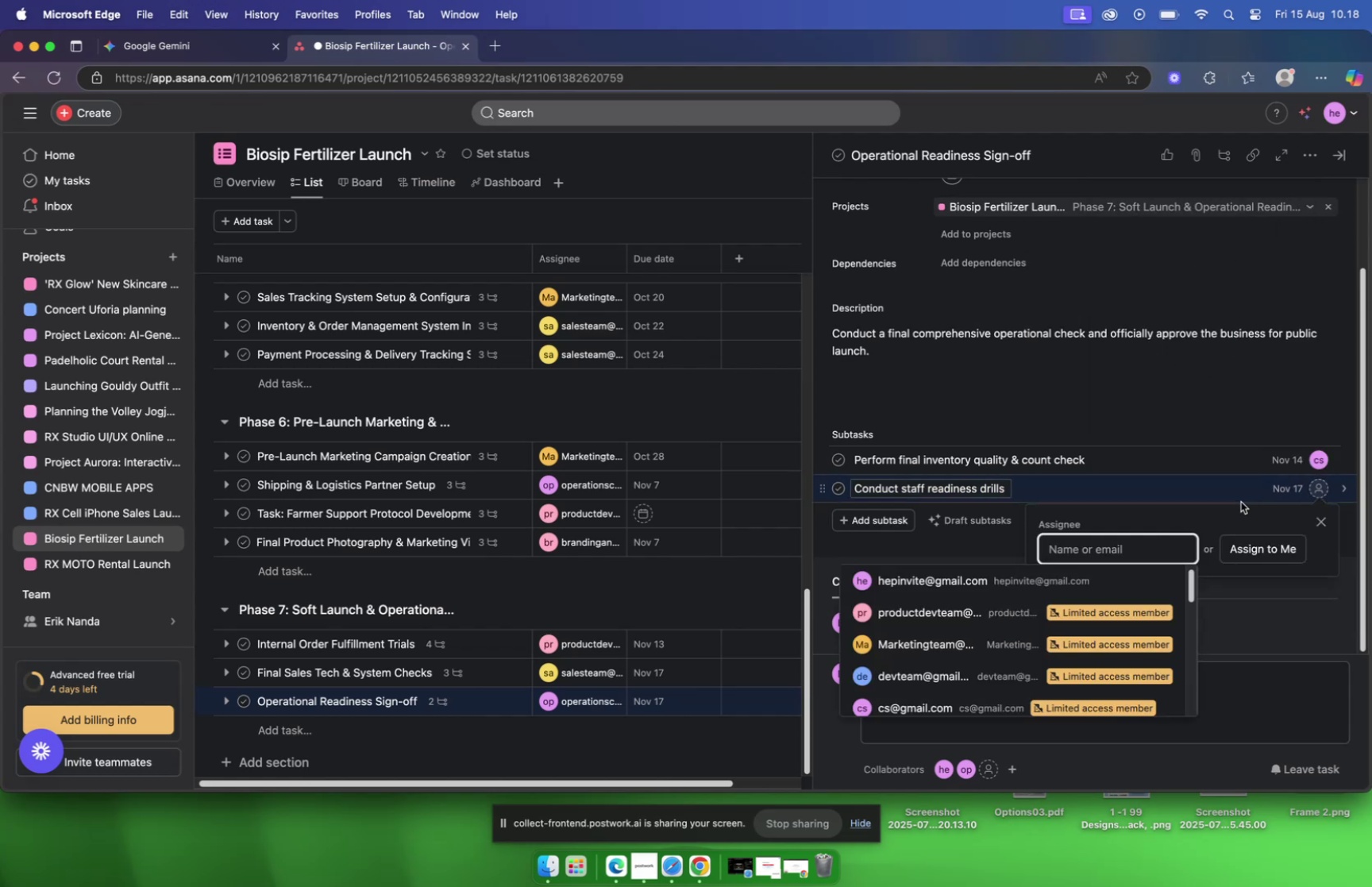 
wait(7.43)
 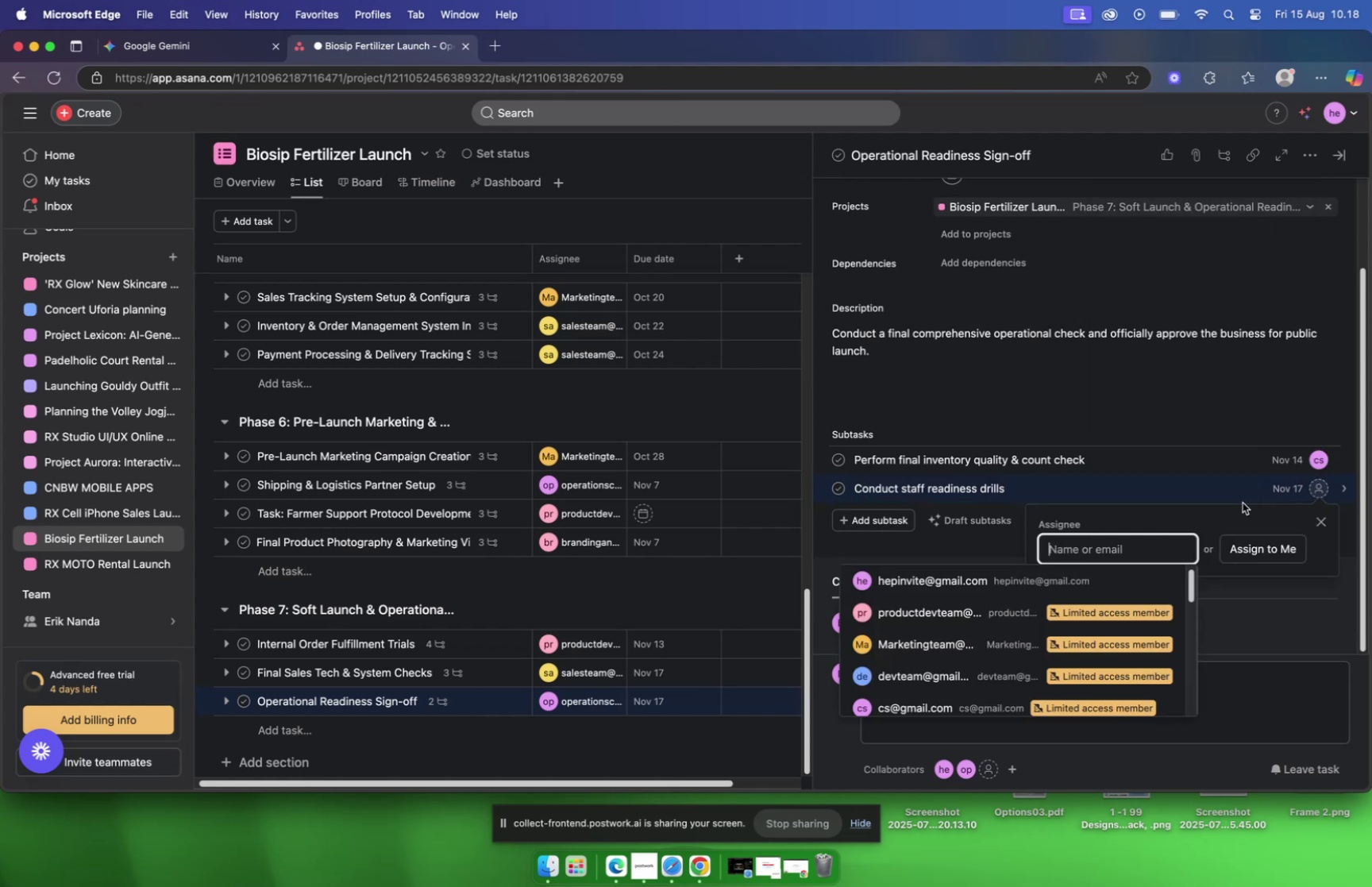 
left_click([220, 54])
 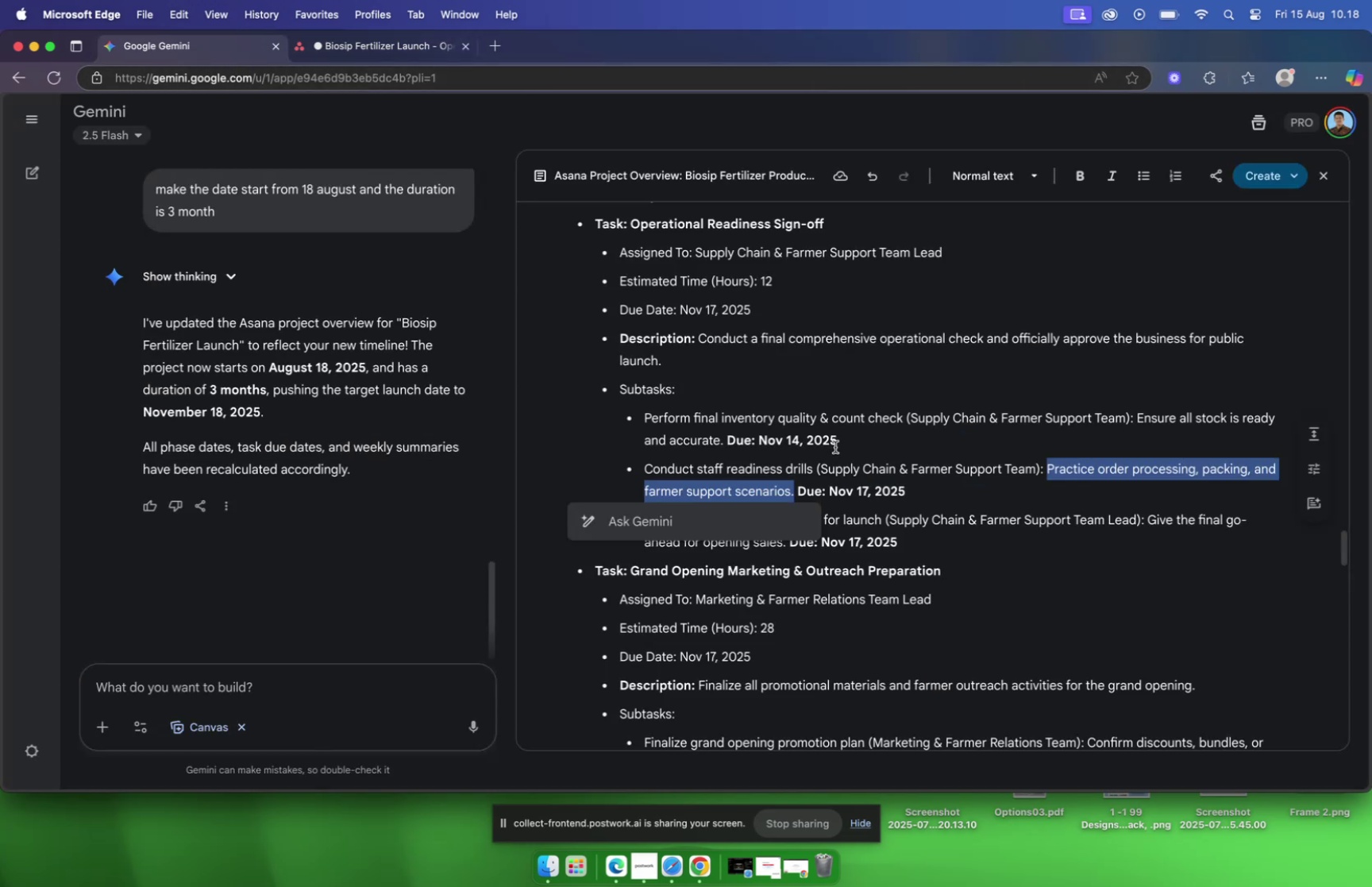 
wait(11.65)
 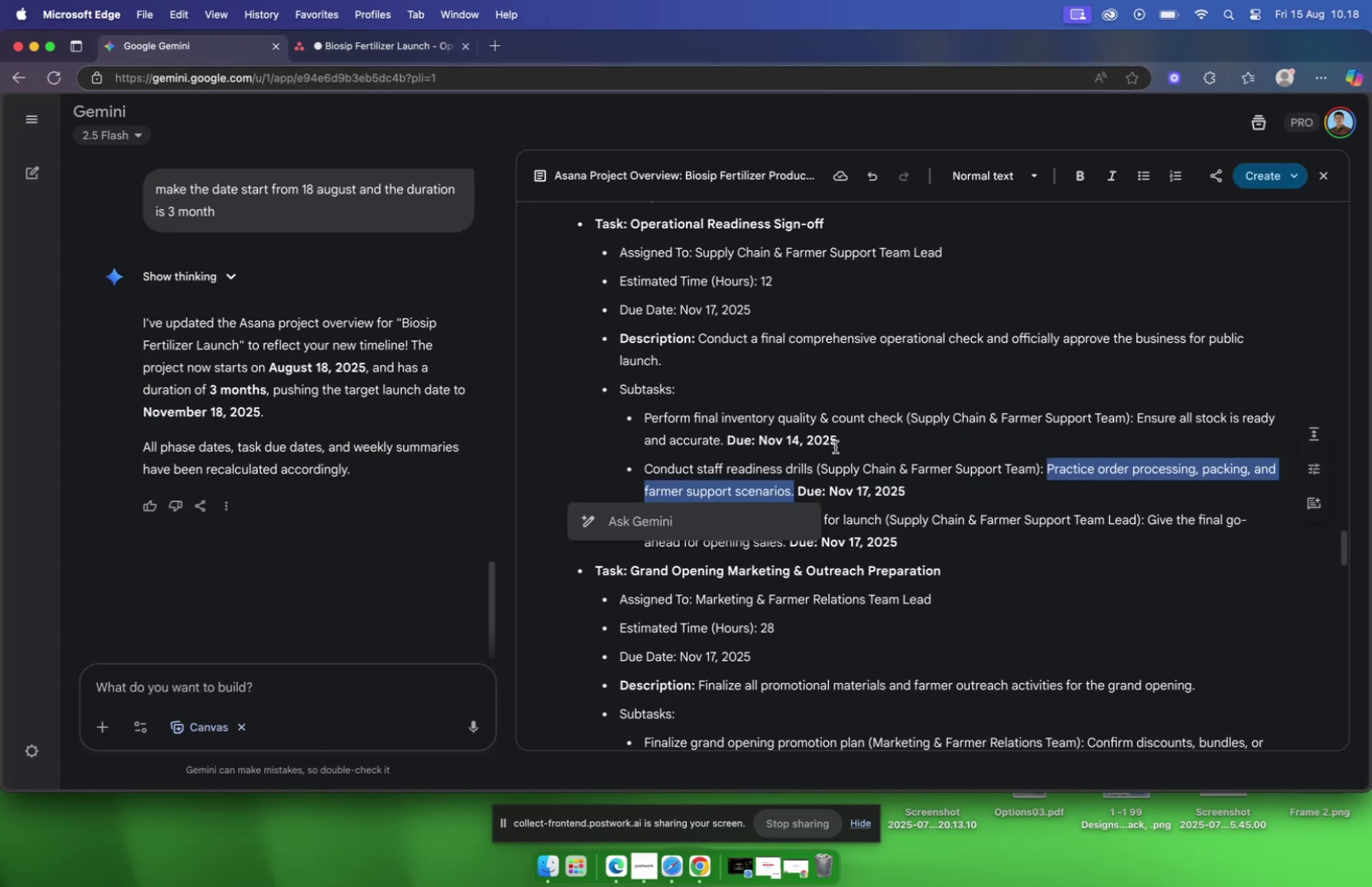 
type(cs)
 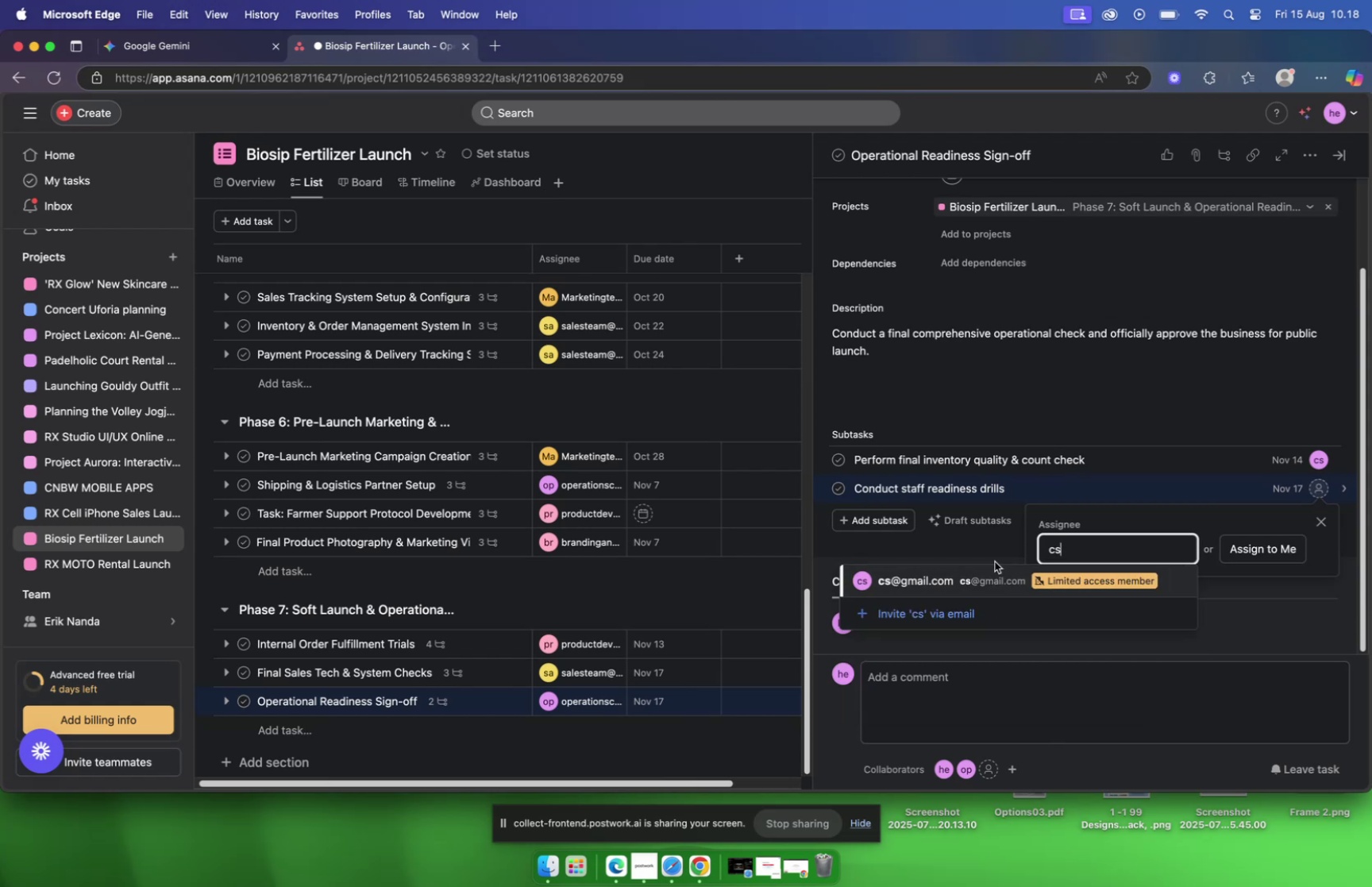 
left_click([907, 584])
 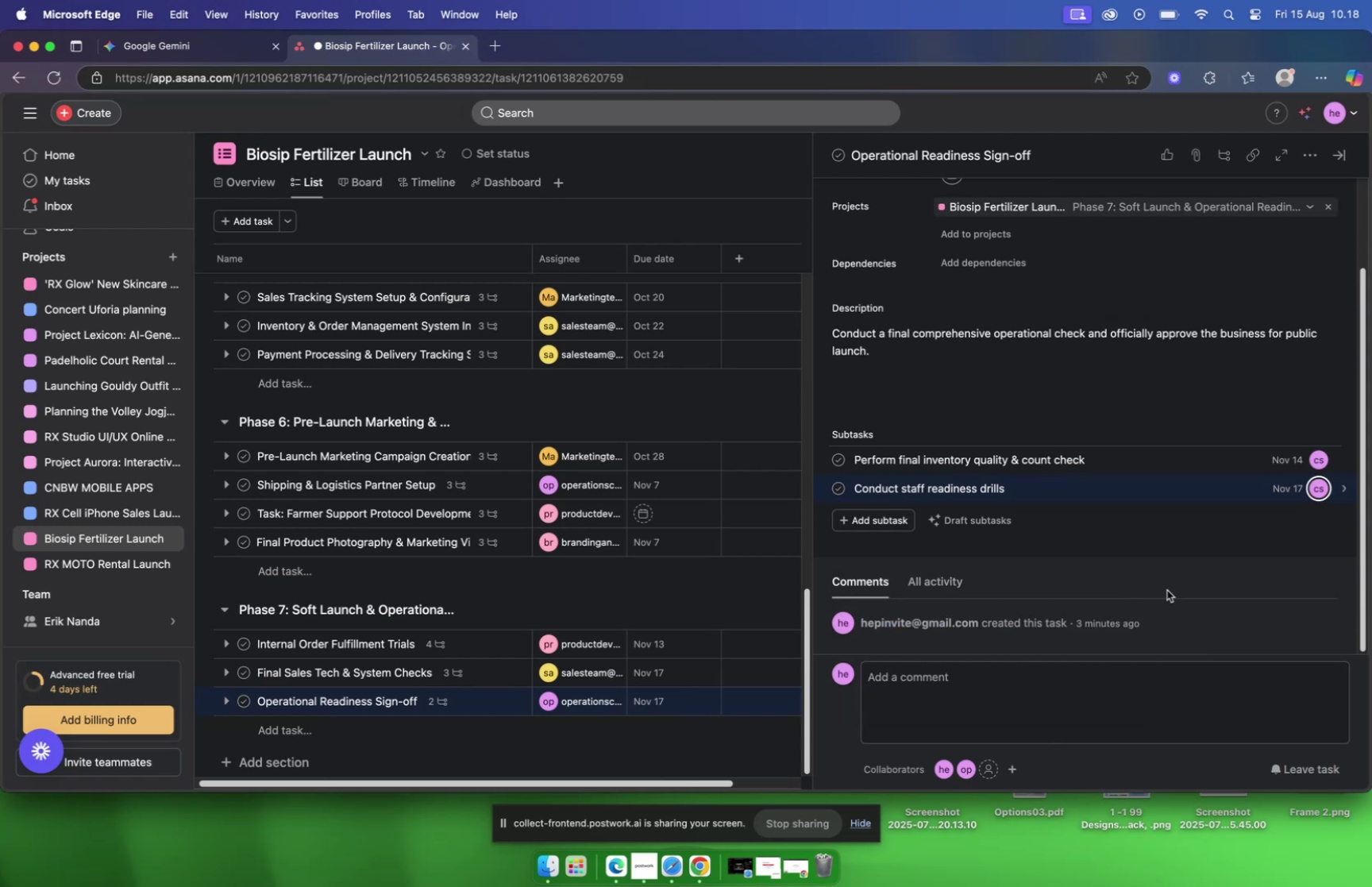 
scroll: coordinate [1113, 496], scroll_direction: down, amount: 5.0
 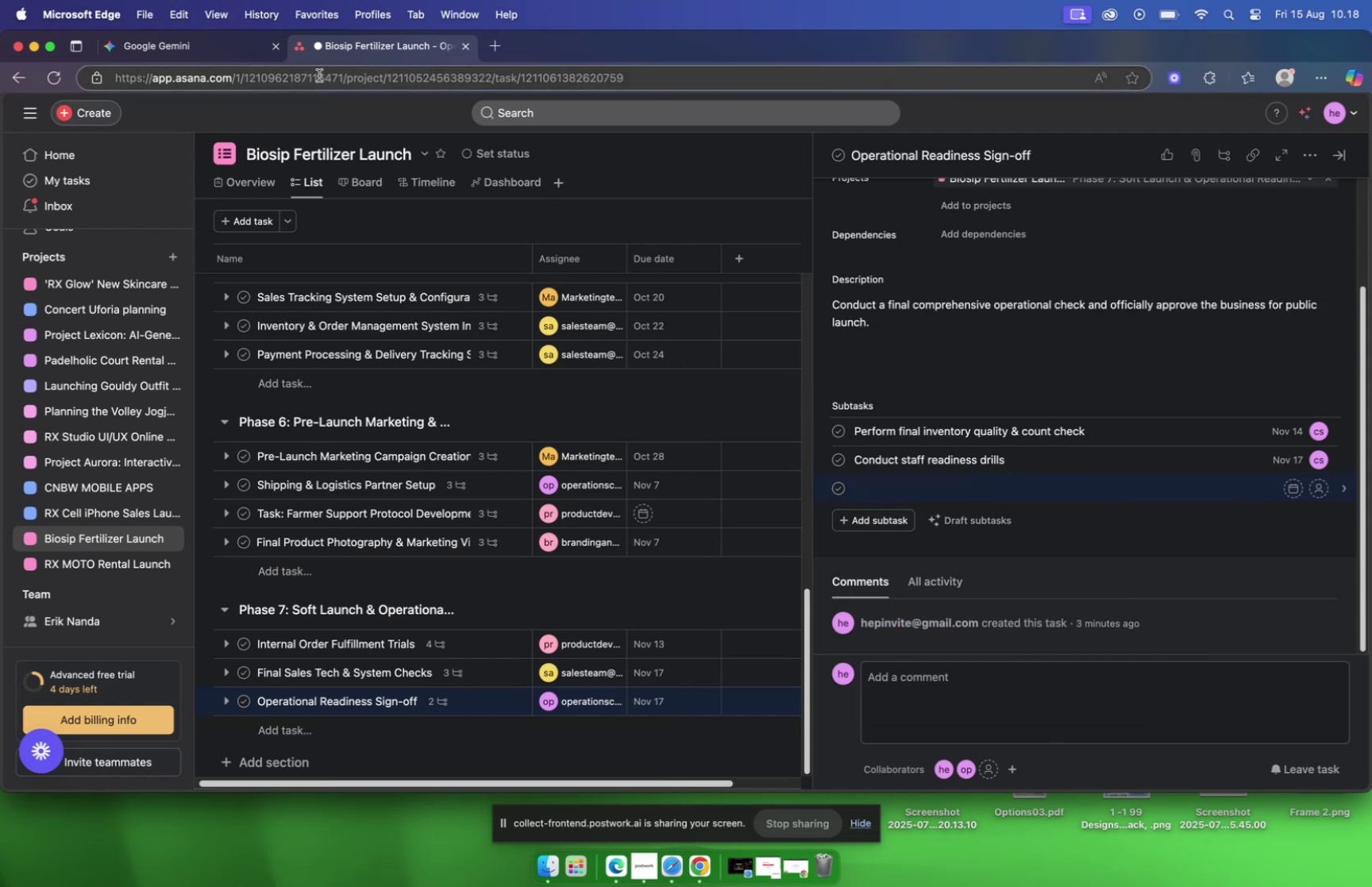 
left_click([213, 52])
 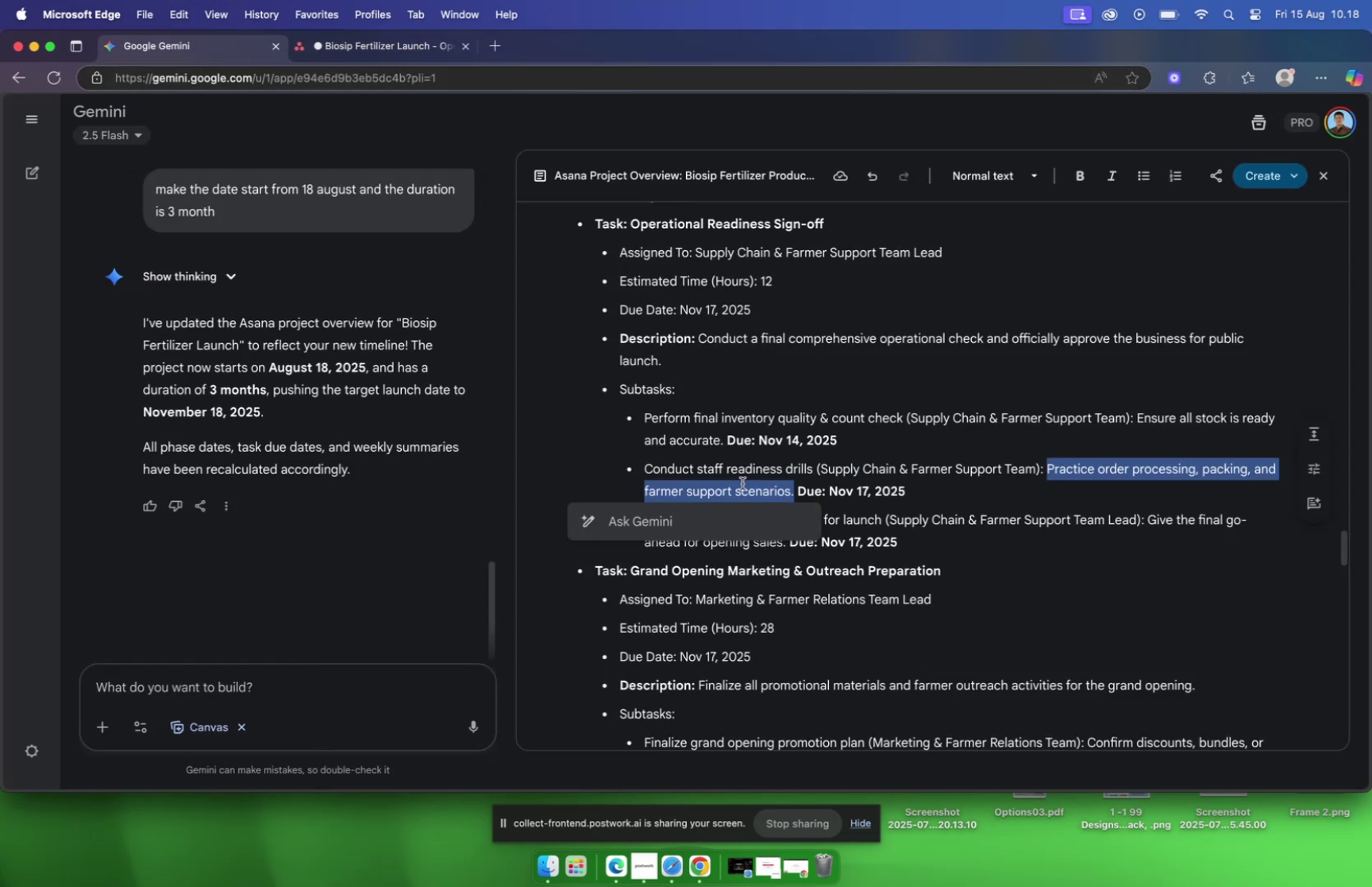 
scroll: coordinate [747, 485], scroll_direction: down, amount: 5.0
 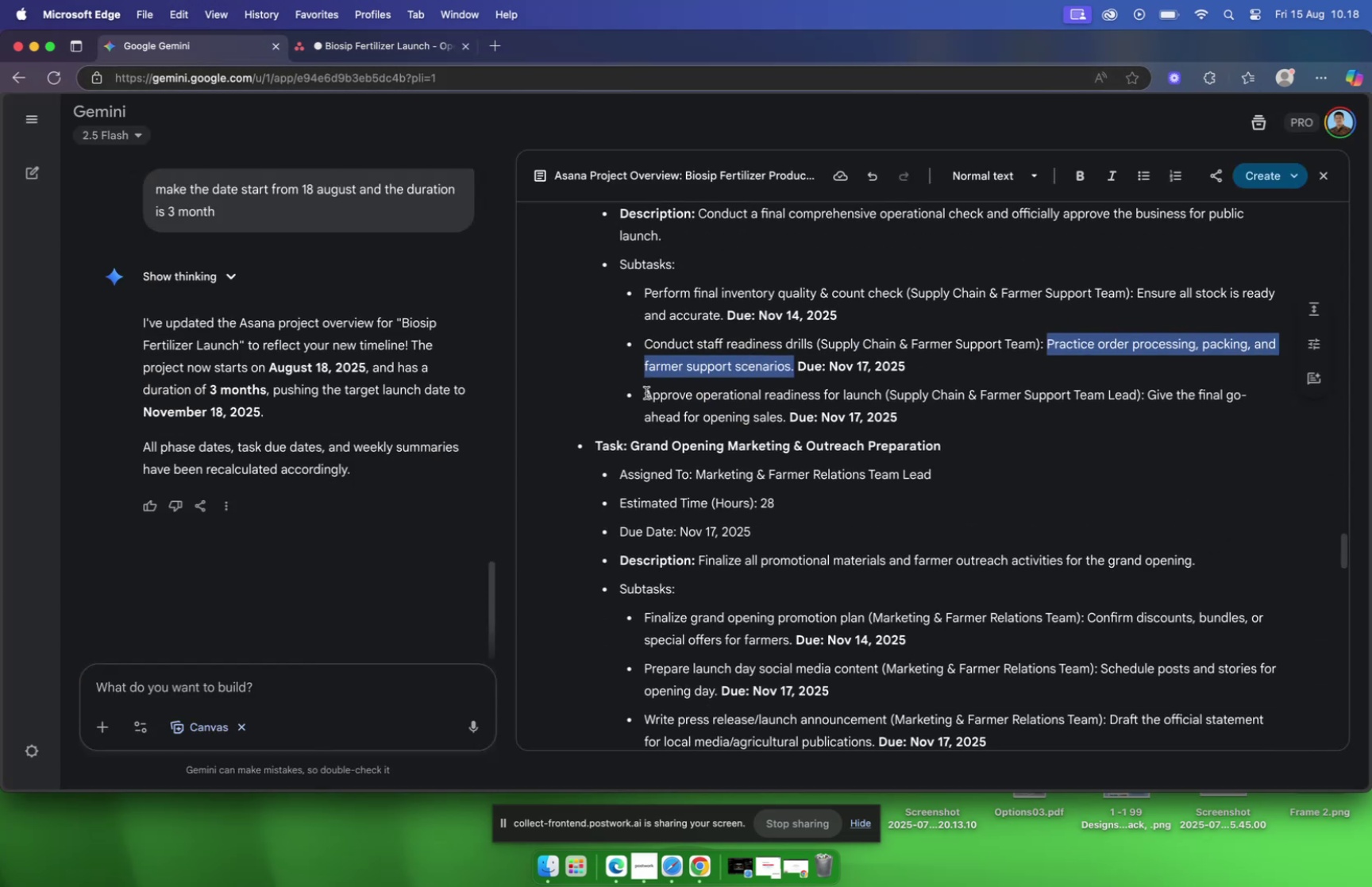 
left_click_drag(start_coordinate=[643, 395], to_coordinate=[883, 399])
 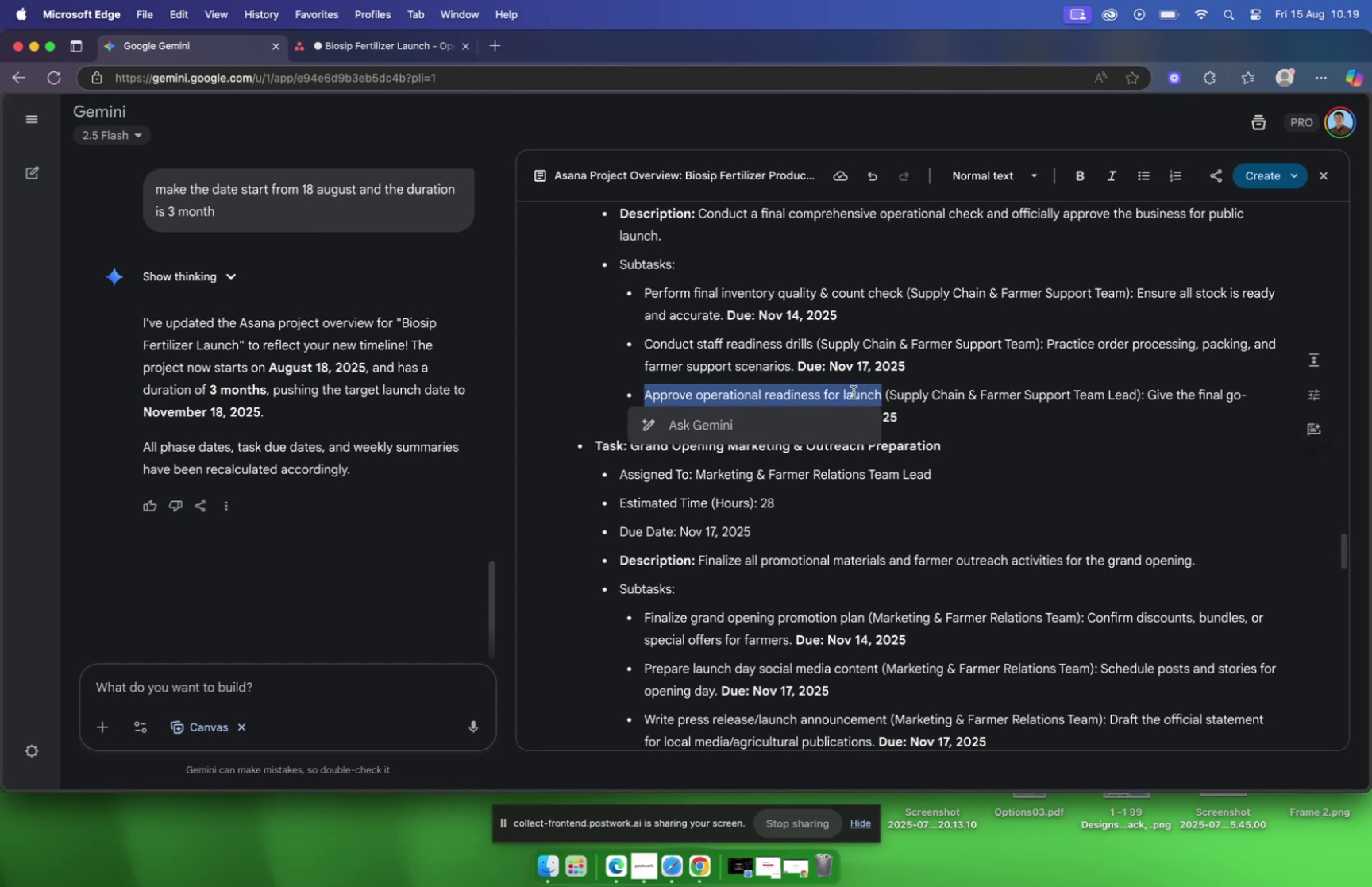 
right_click([854, 391])
 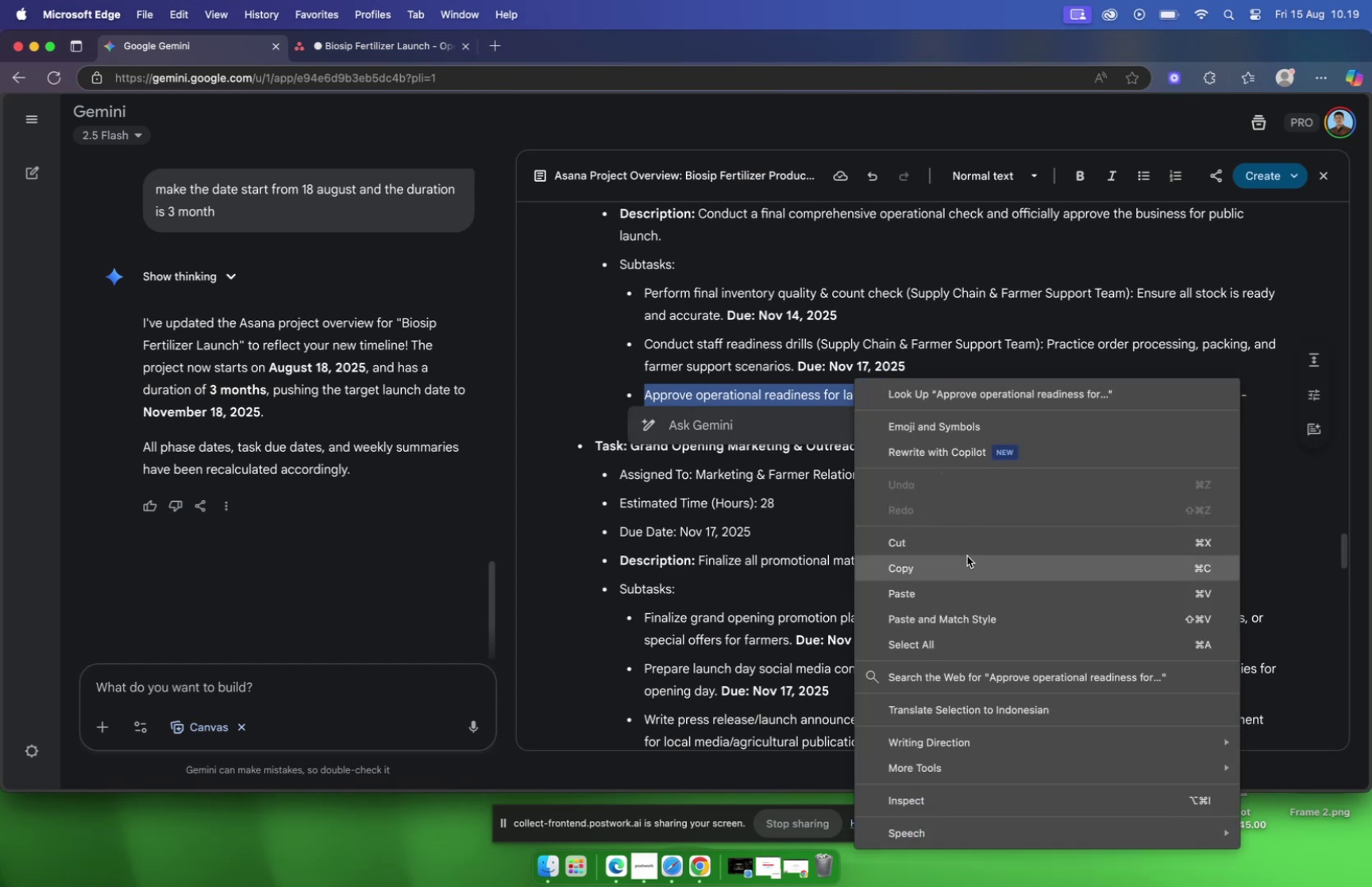 
left_click([969, 559])
 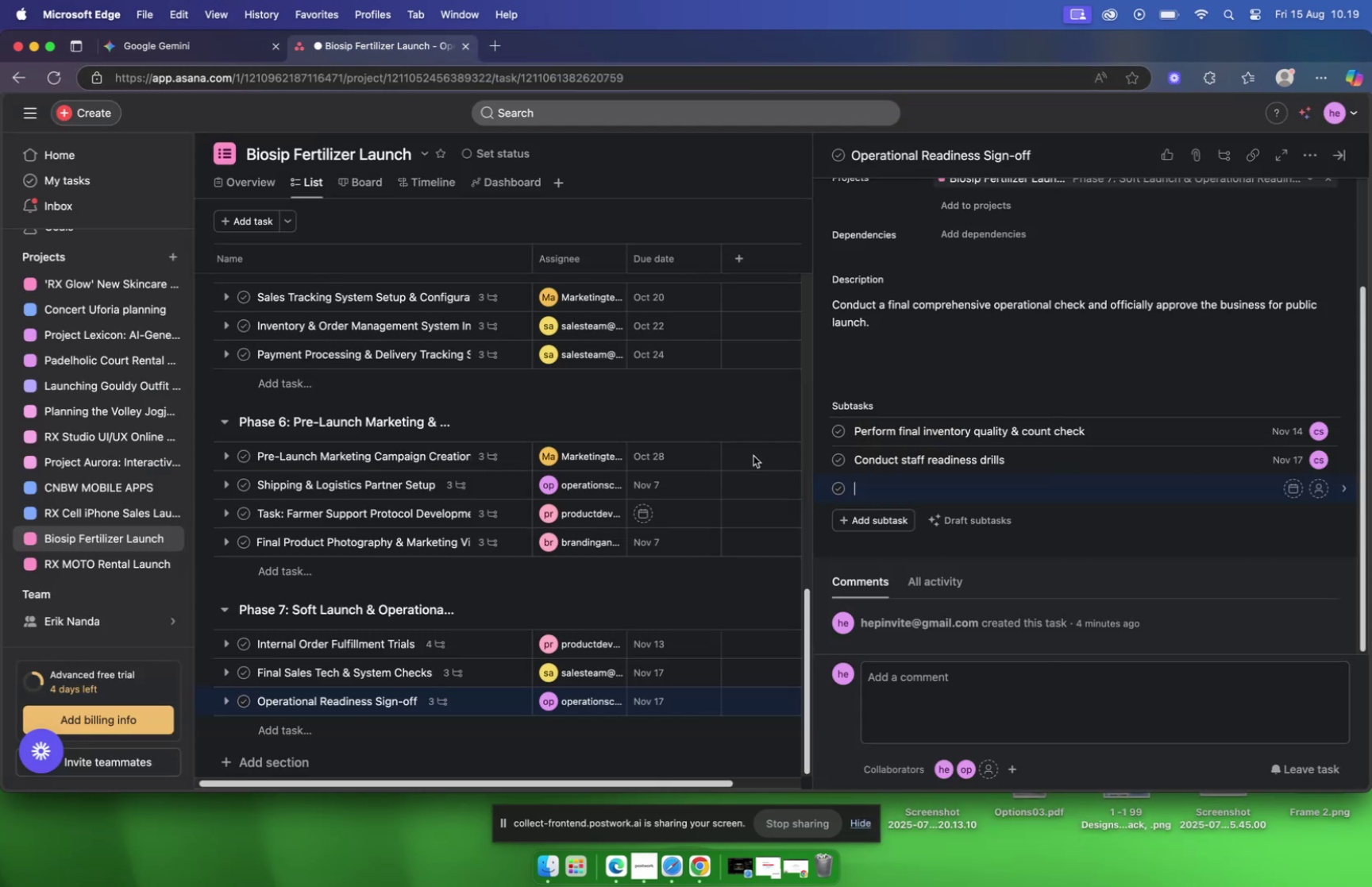 
mouse_move([893, 511])
 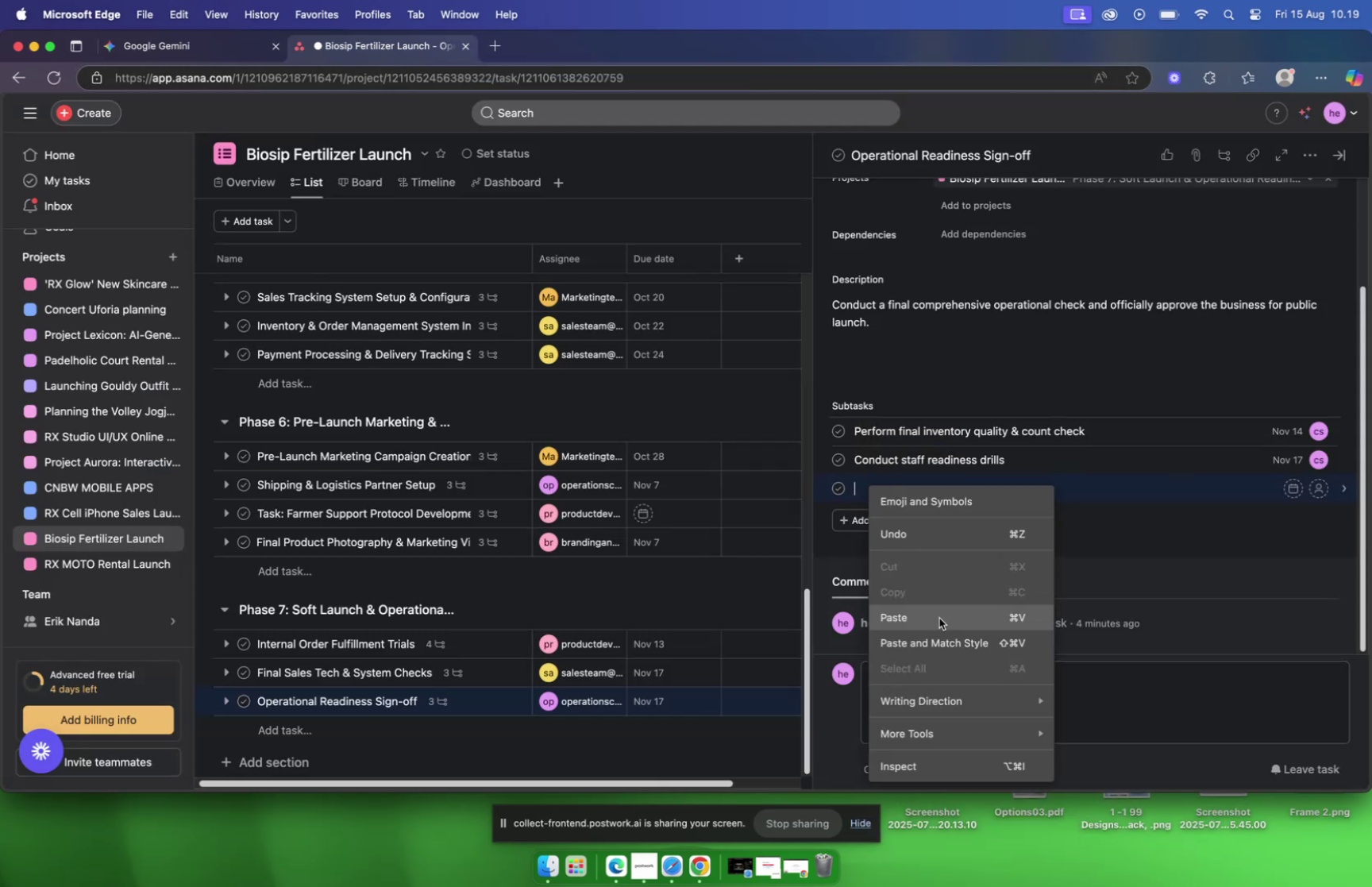 
left_click([939, 617])
 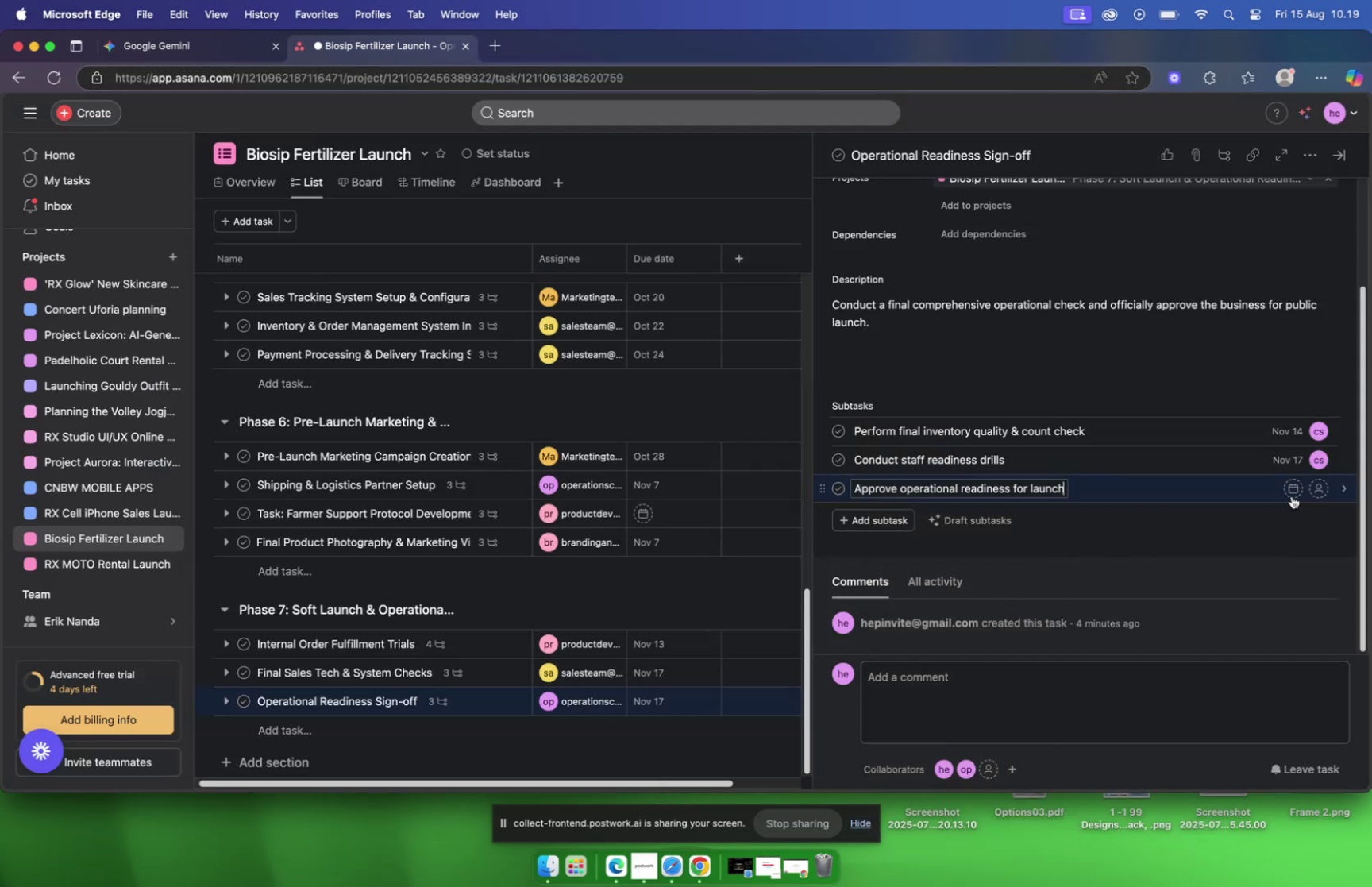 
left_click([1293, 492])
 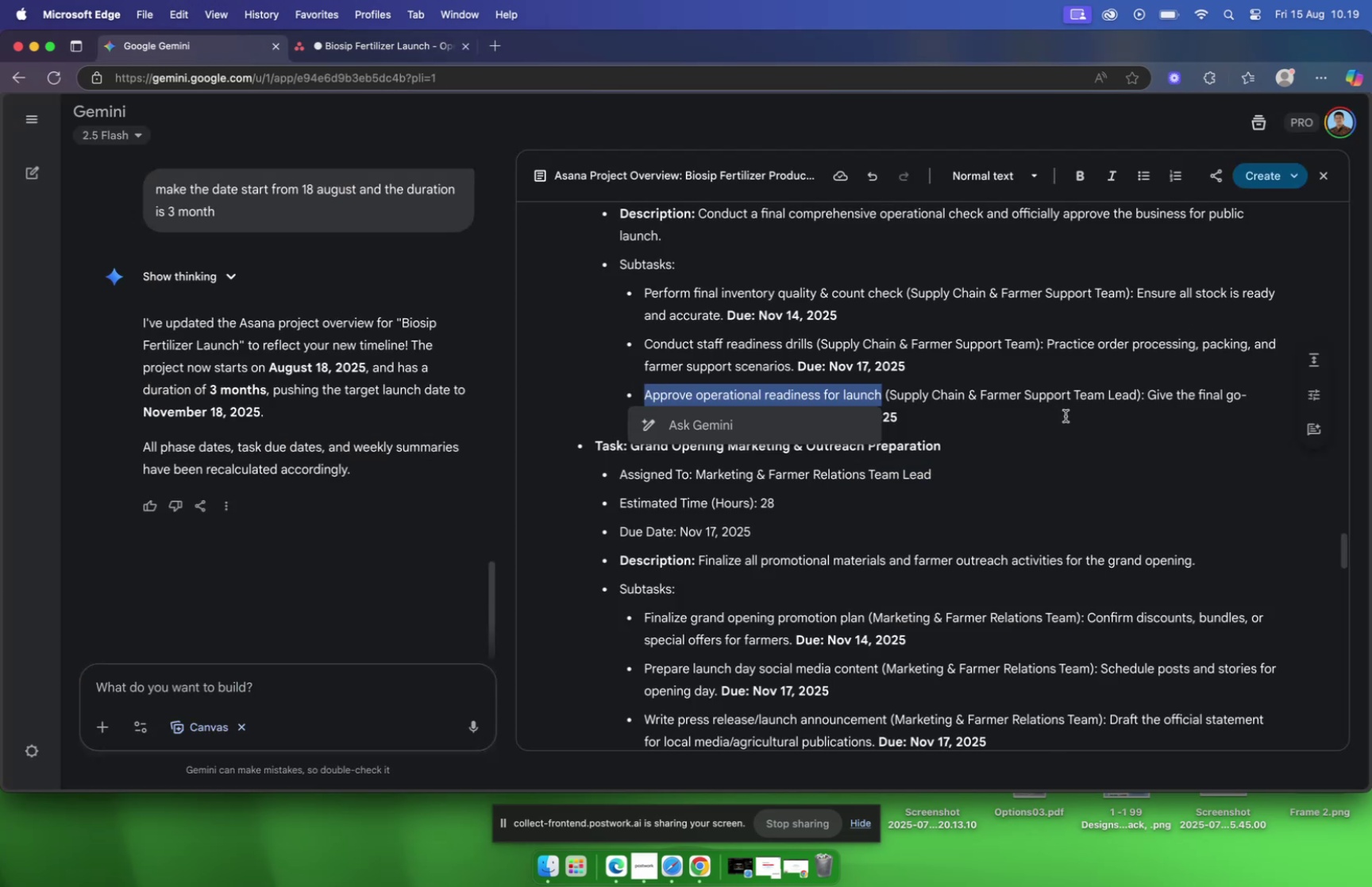 
left_click_drag(start_coordinate=[1149, 393], to_coordinate=[884, 413])
 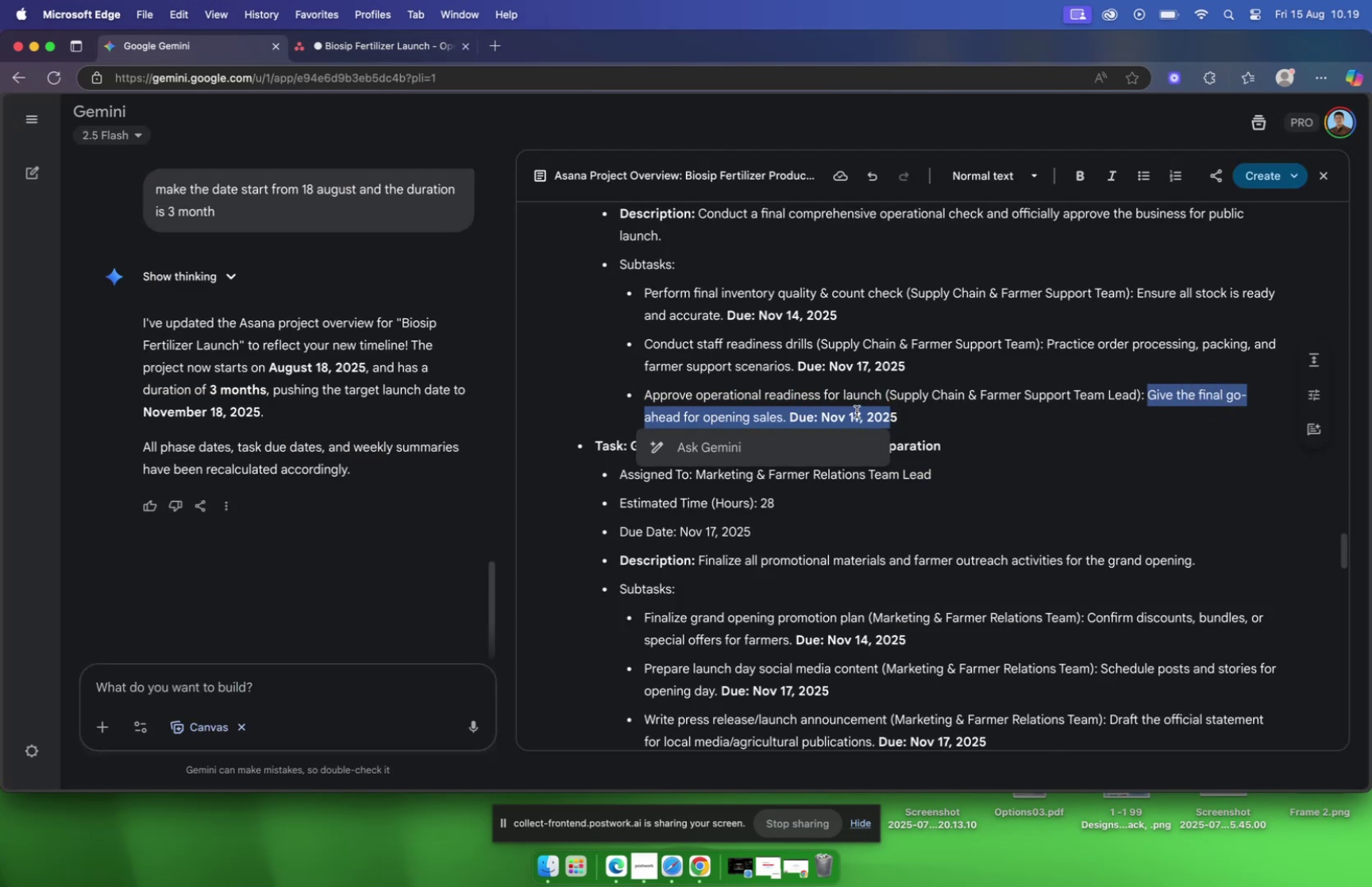 
left_click_drag(start_coordinate=[816, 411], to_coordinate=[784, 414])
 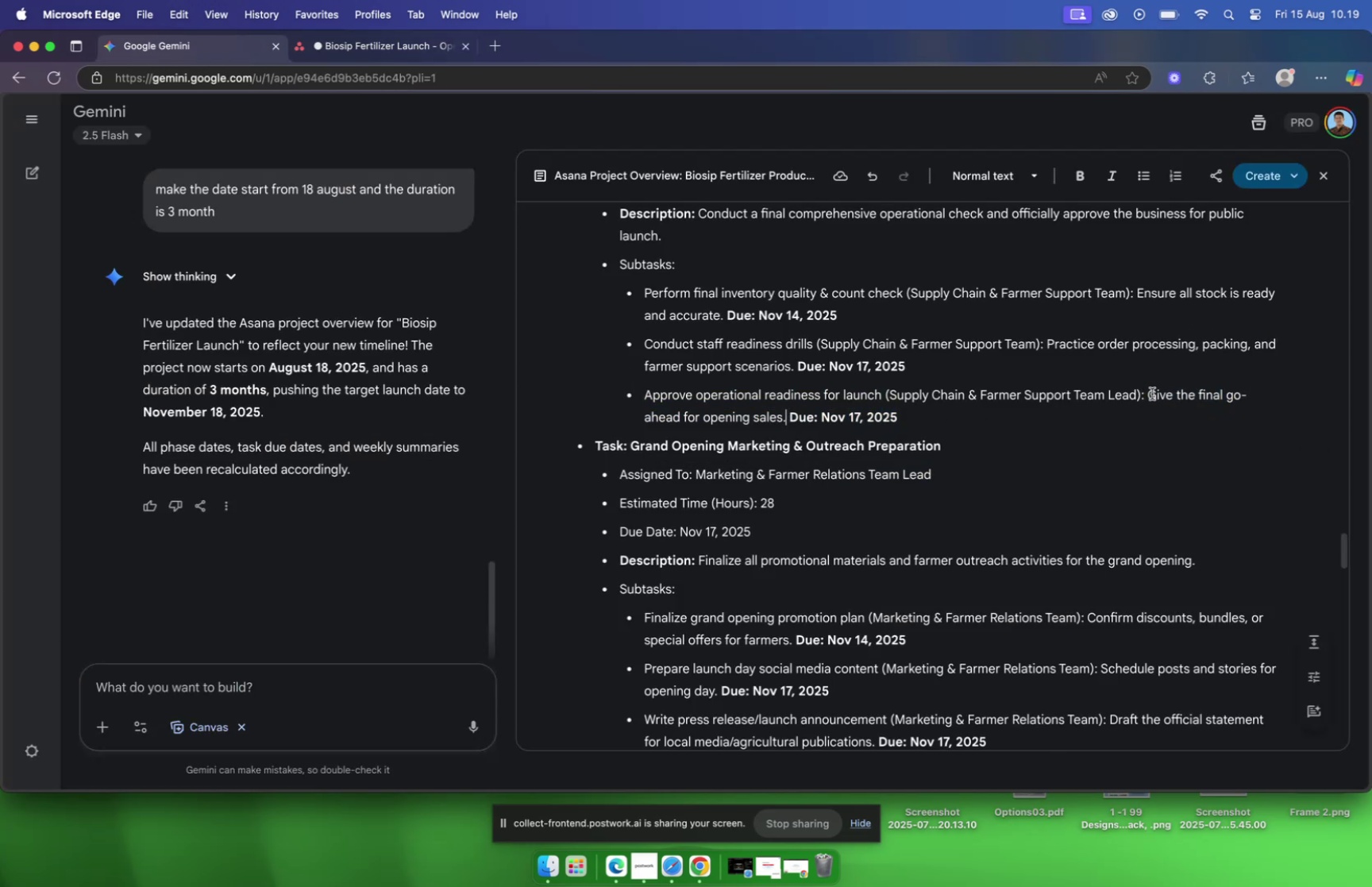 
left_click_drag(start_coordinate=[1150, 394], to_coordinate=[787, 418])
 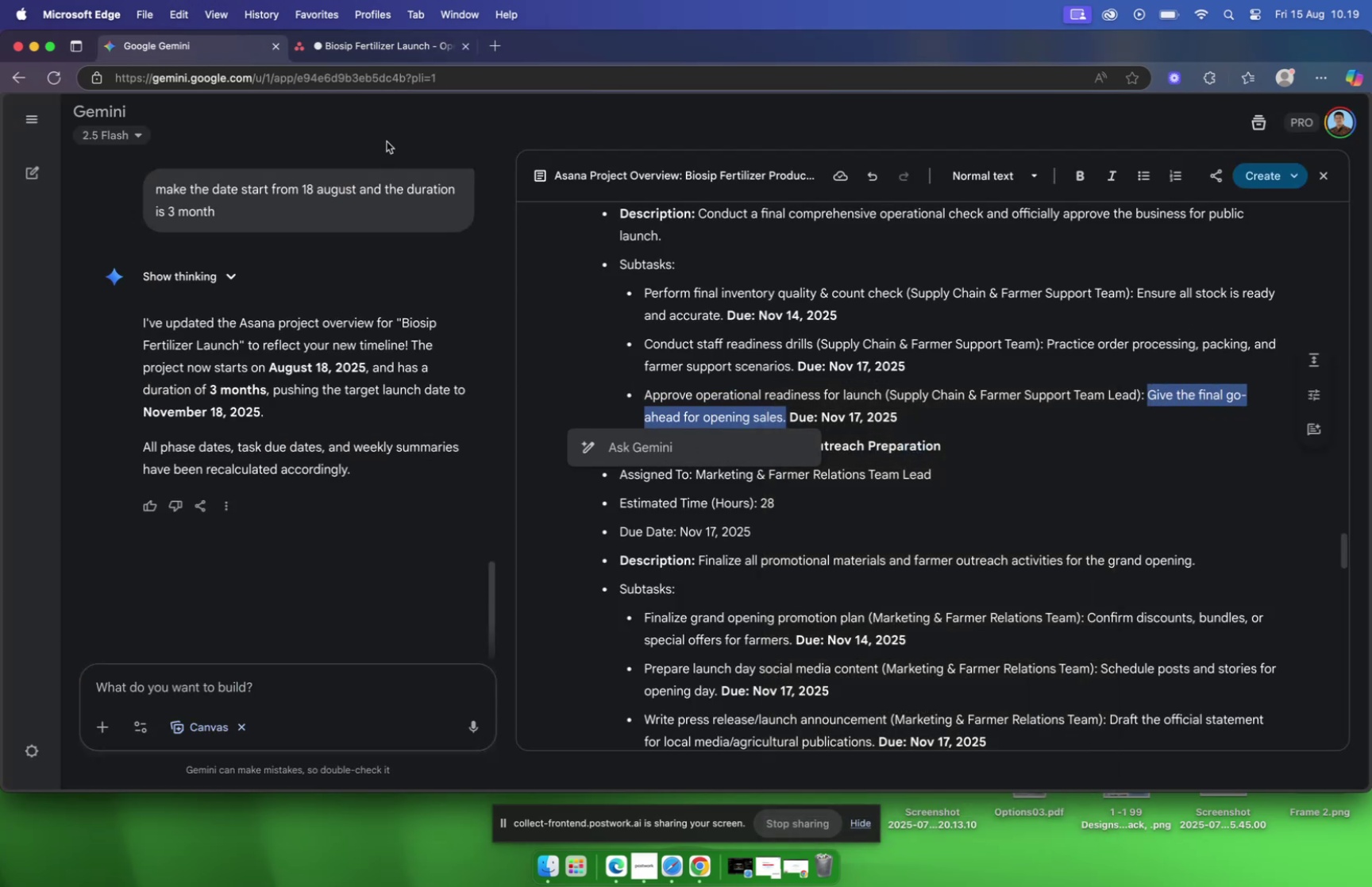 
left_click([379, 51])
 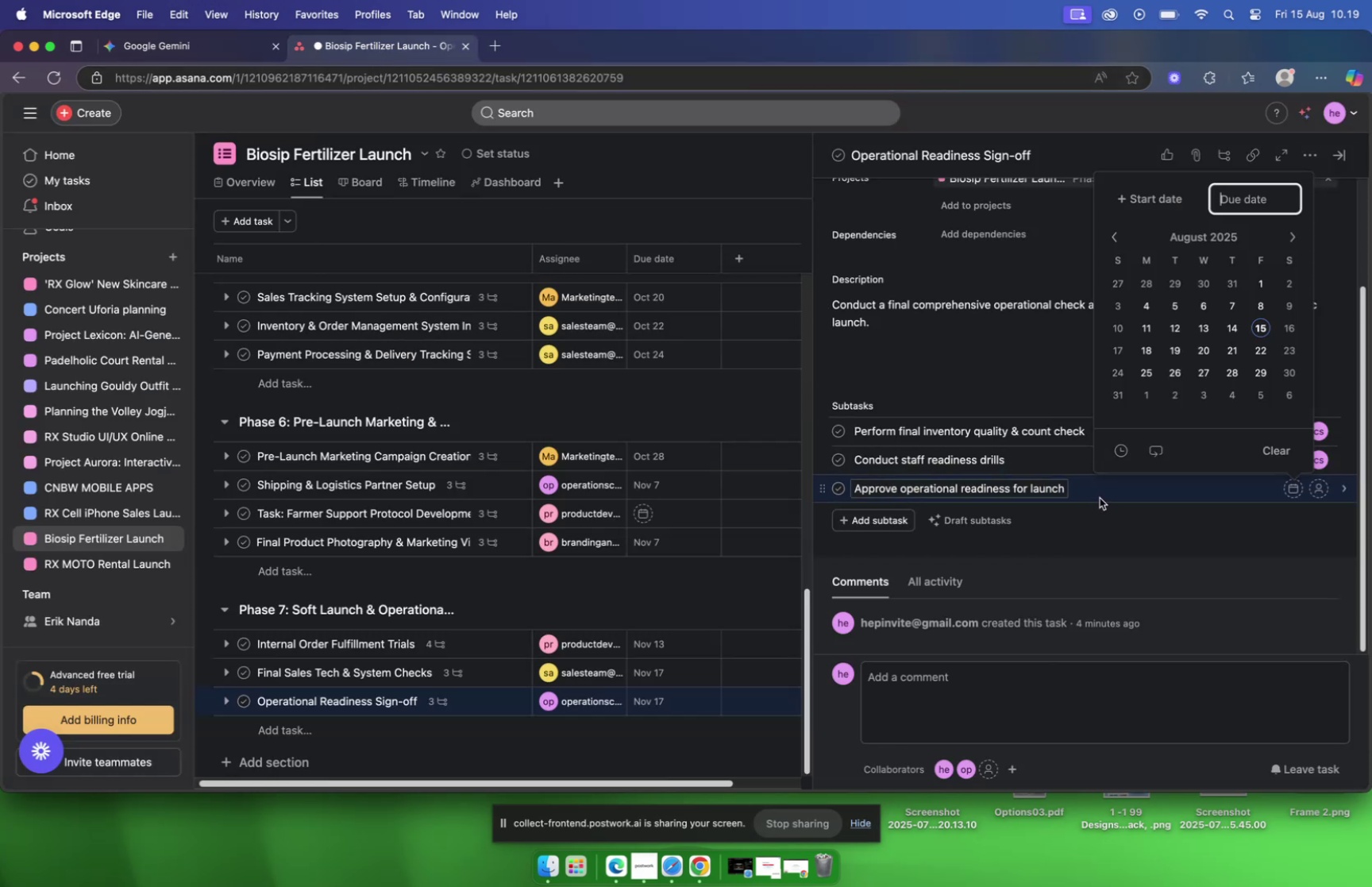 
left_click([1101, 492])
 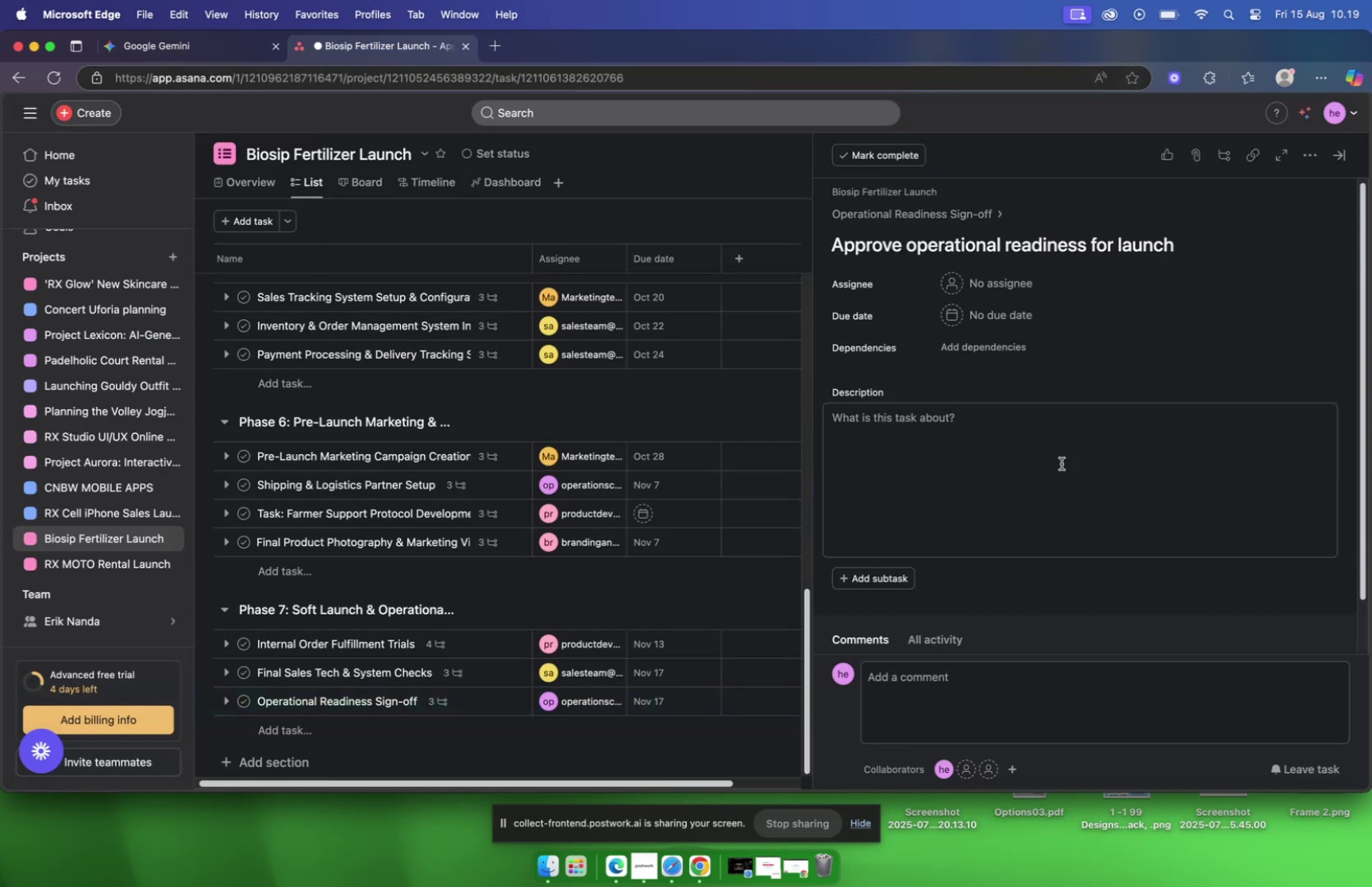 
left_click([1013, 441])
 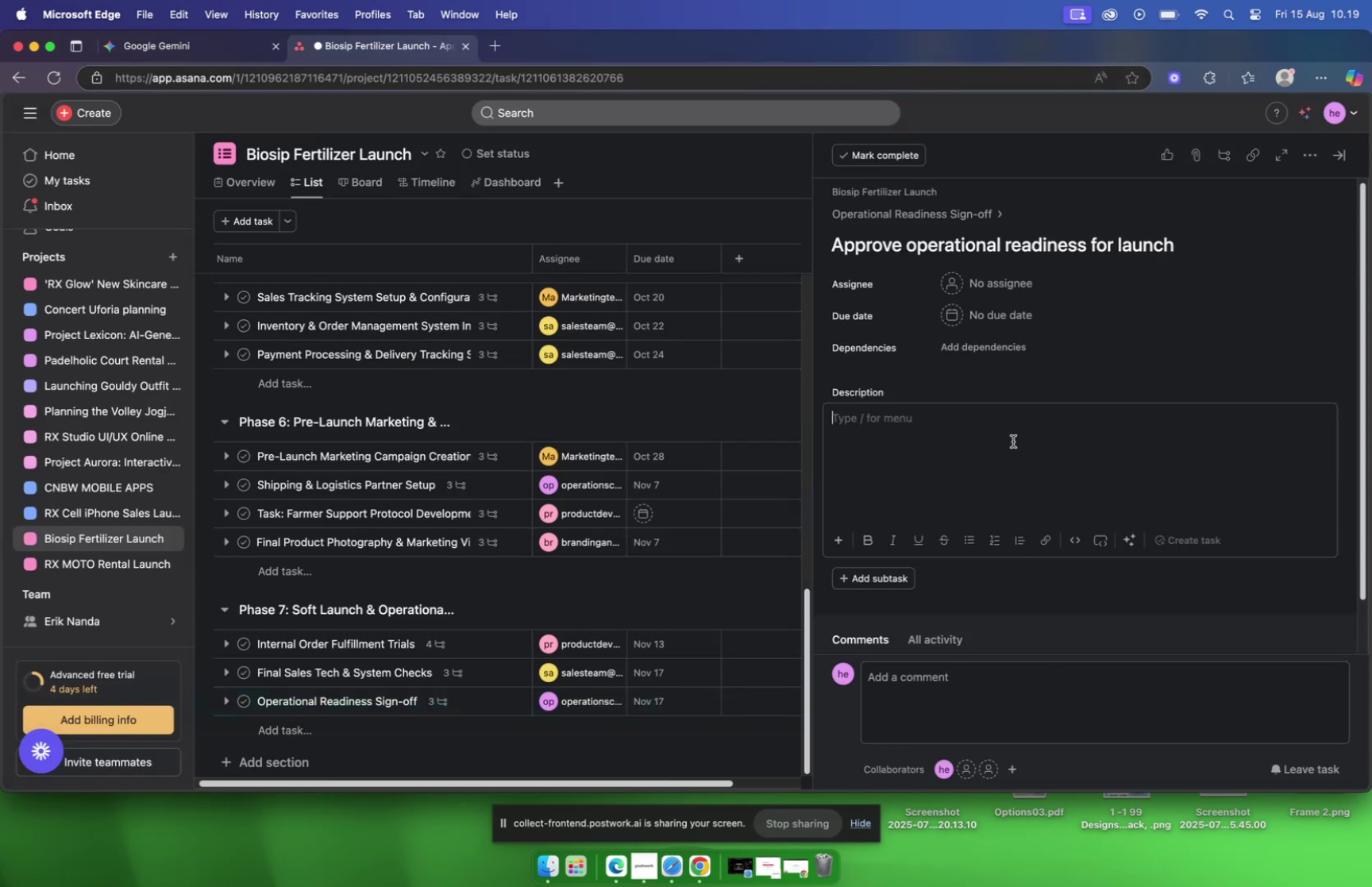 
right_click([1013, 441])
 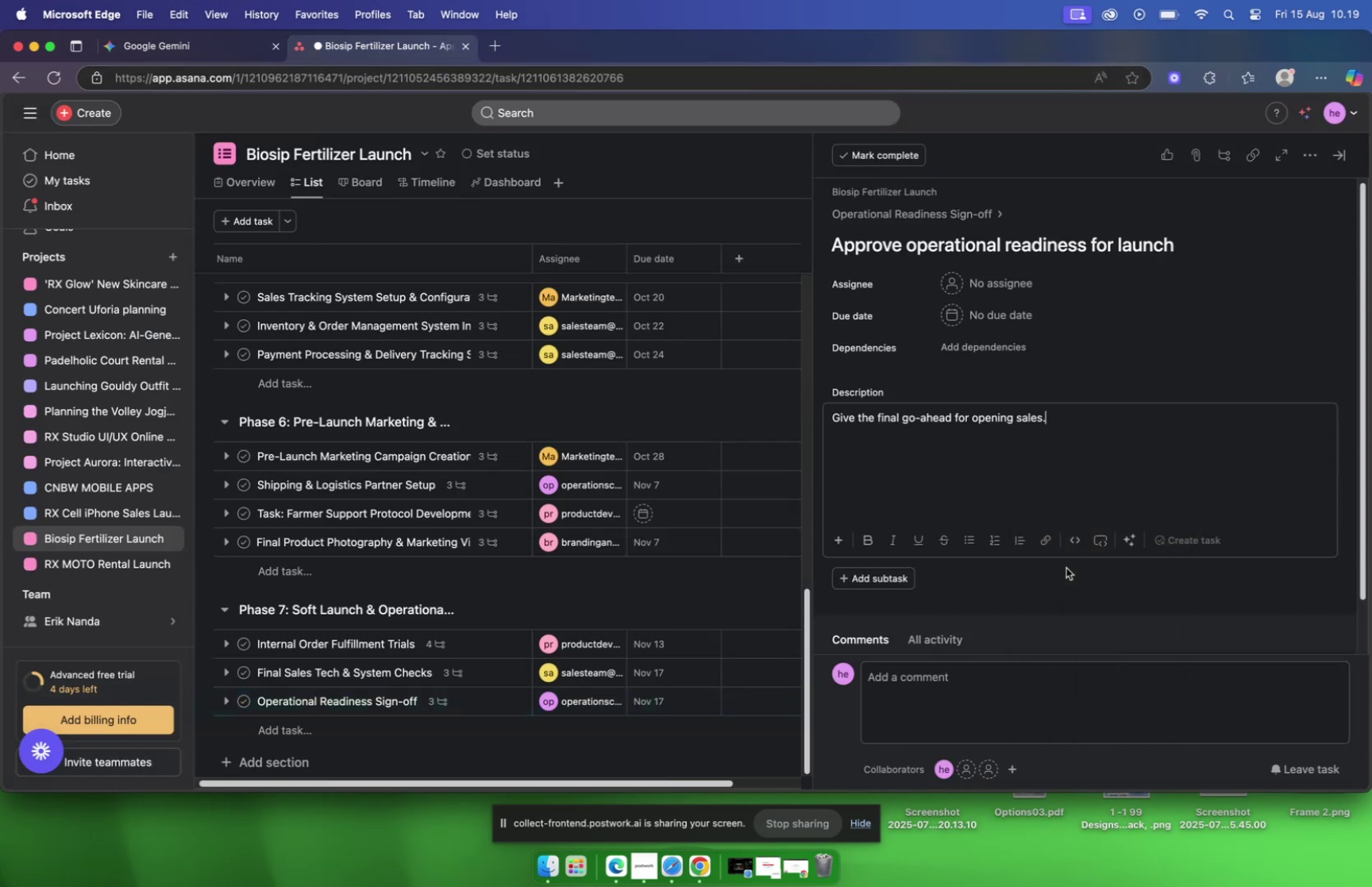 
mouse_move([1015, 294])
 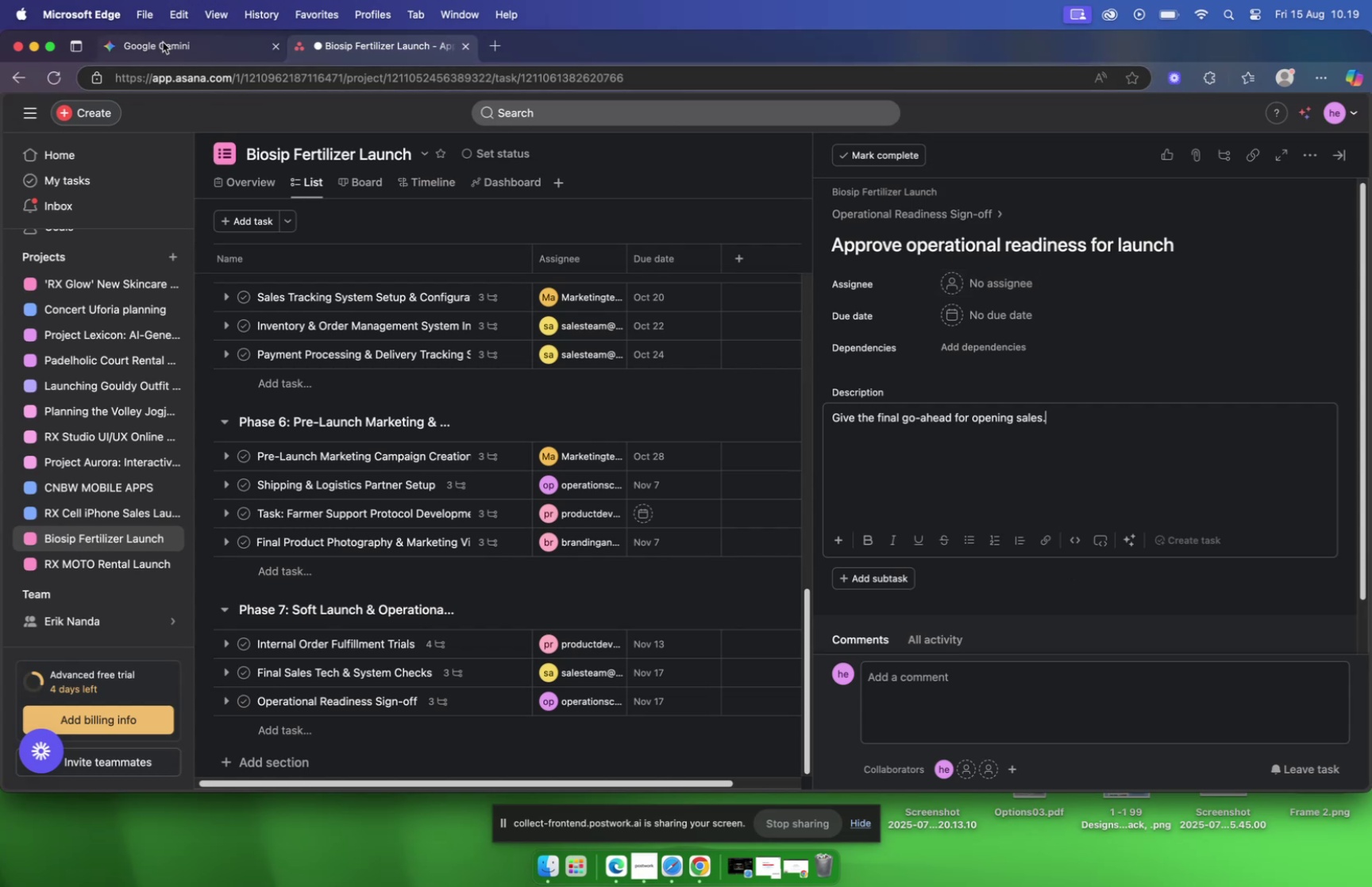 
left_click([164, 44])
 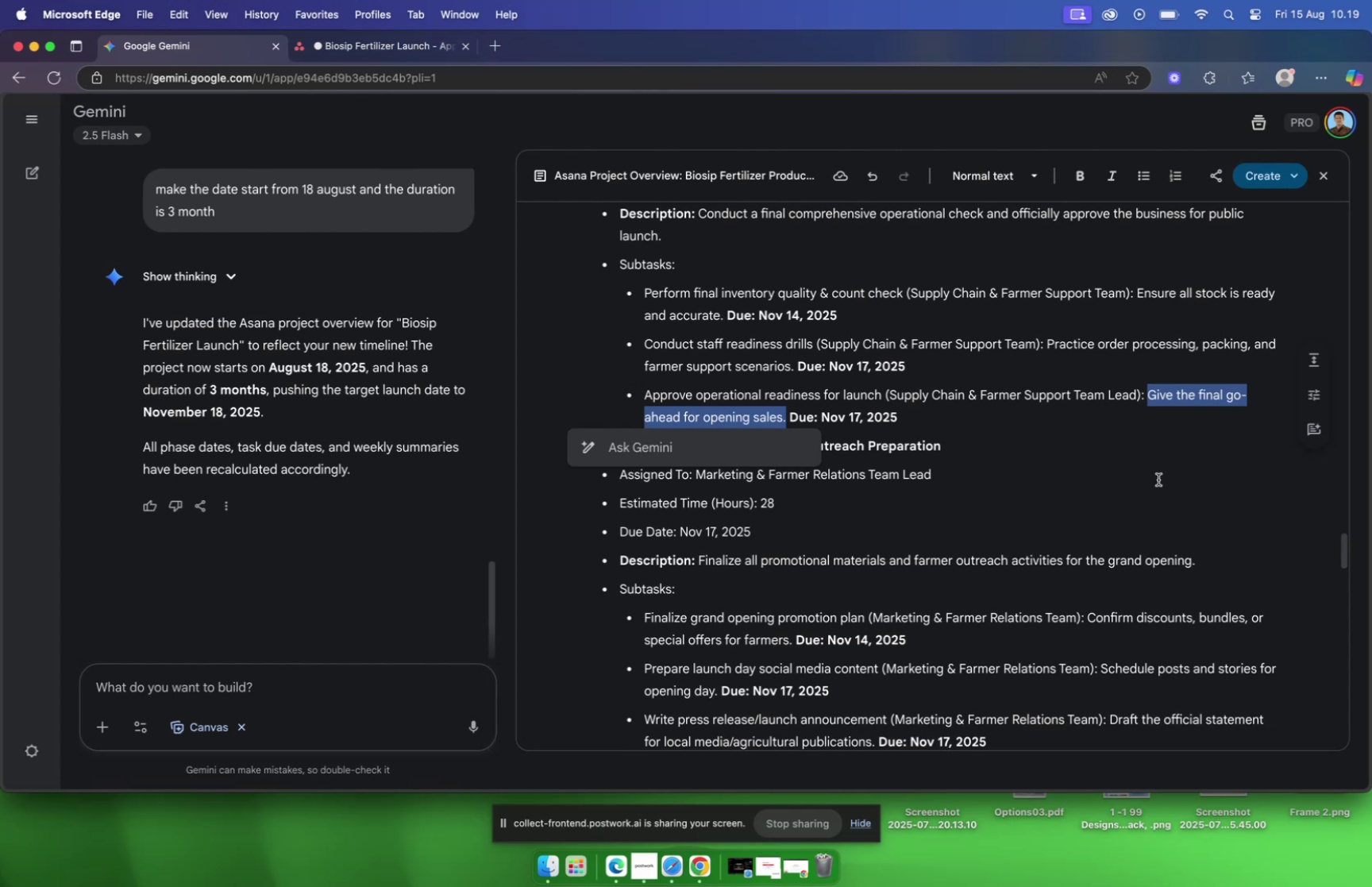 
wait(23.02)
 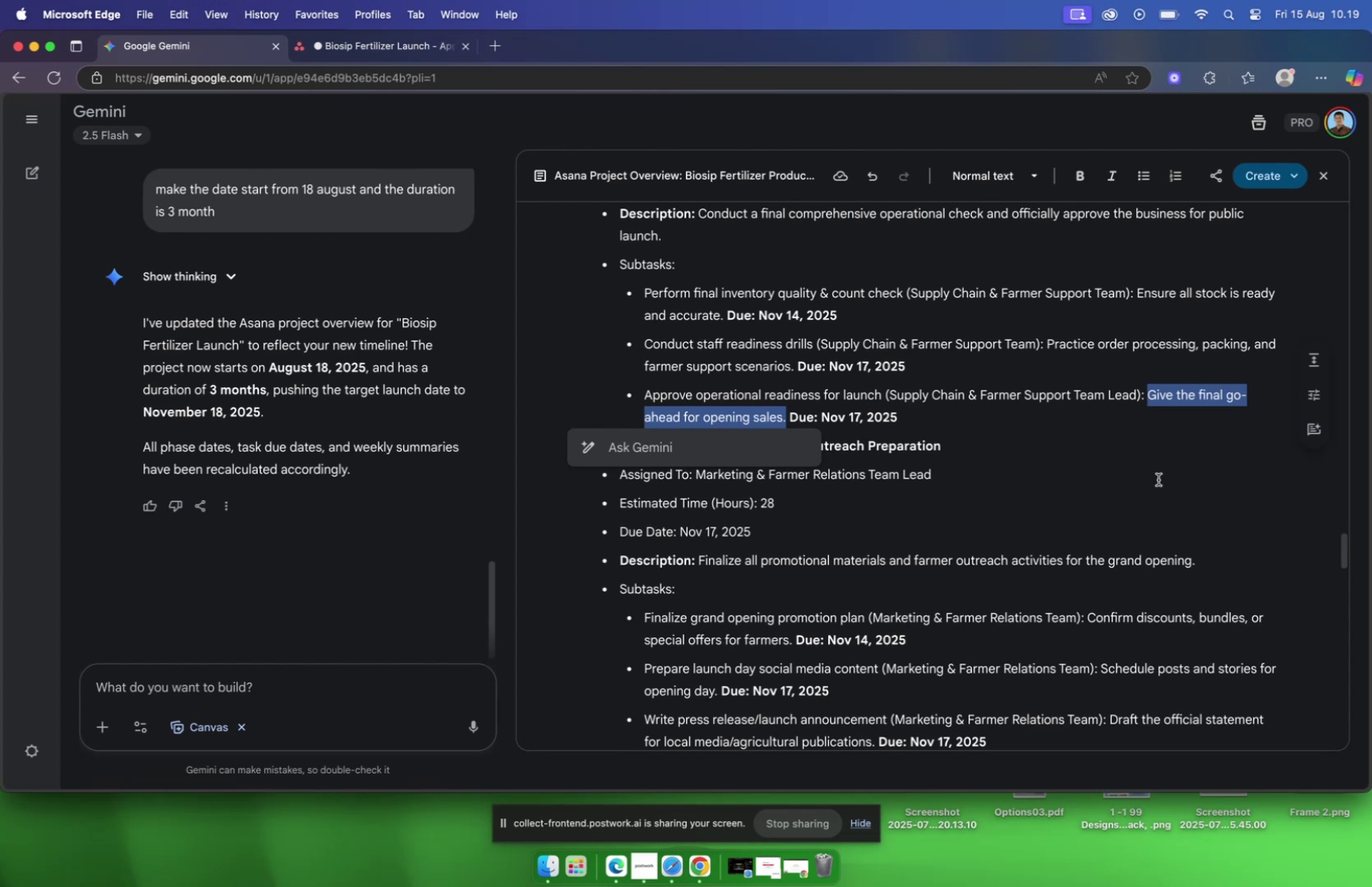 
left_click([410, 48])
 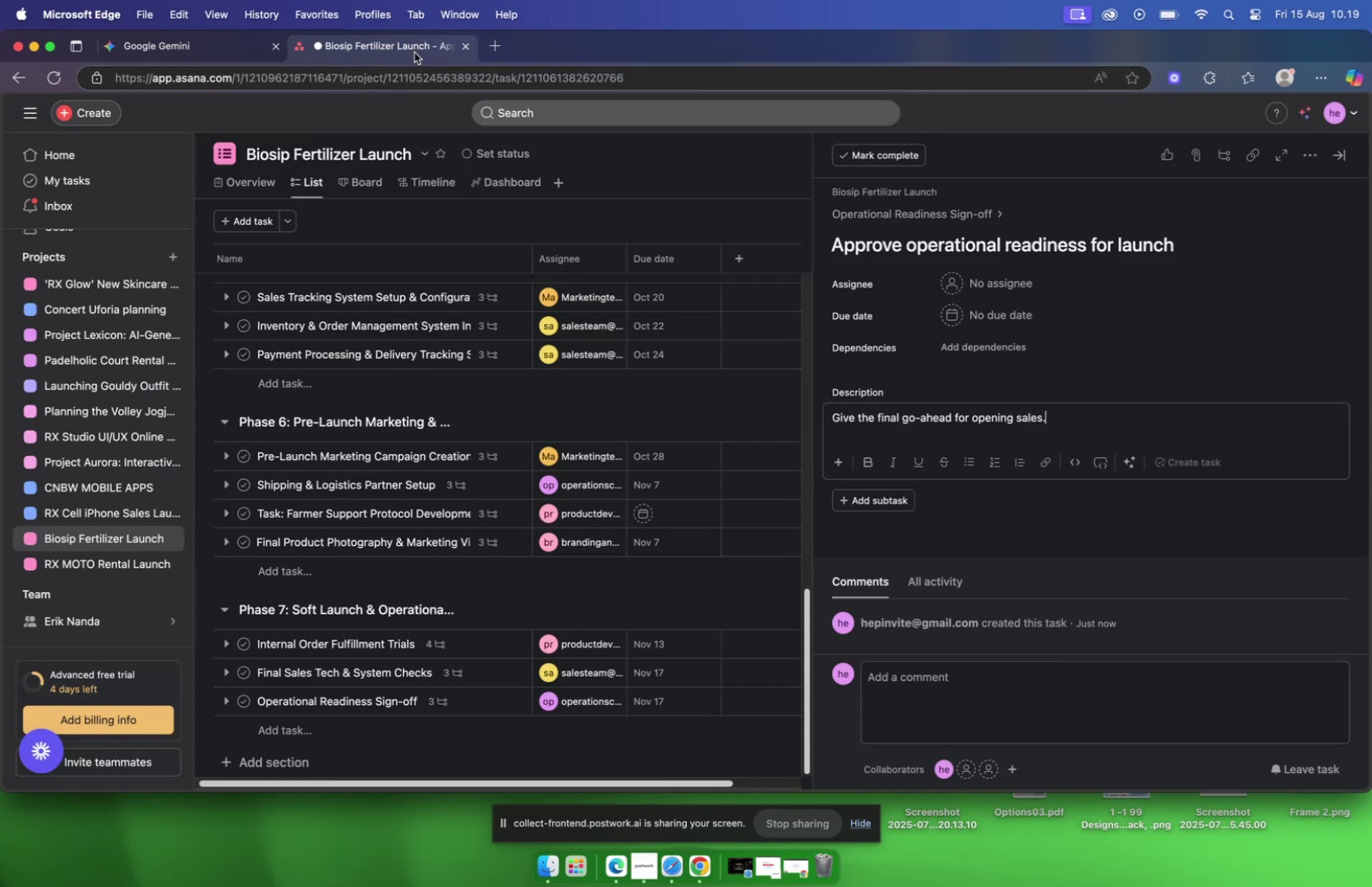 
mouse_move([1000, 341])
 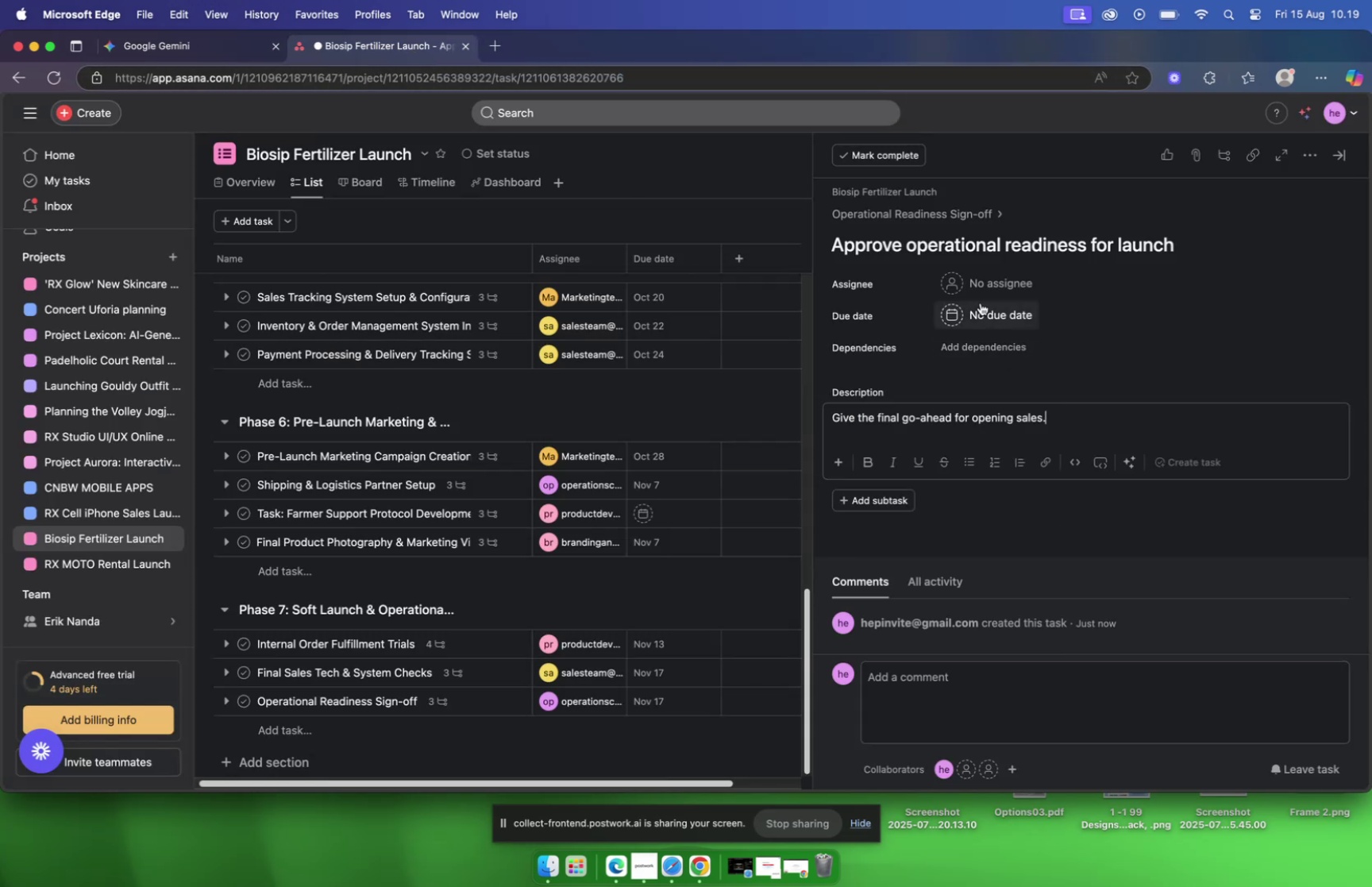 
mouse_move([977, 310])
 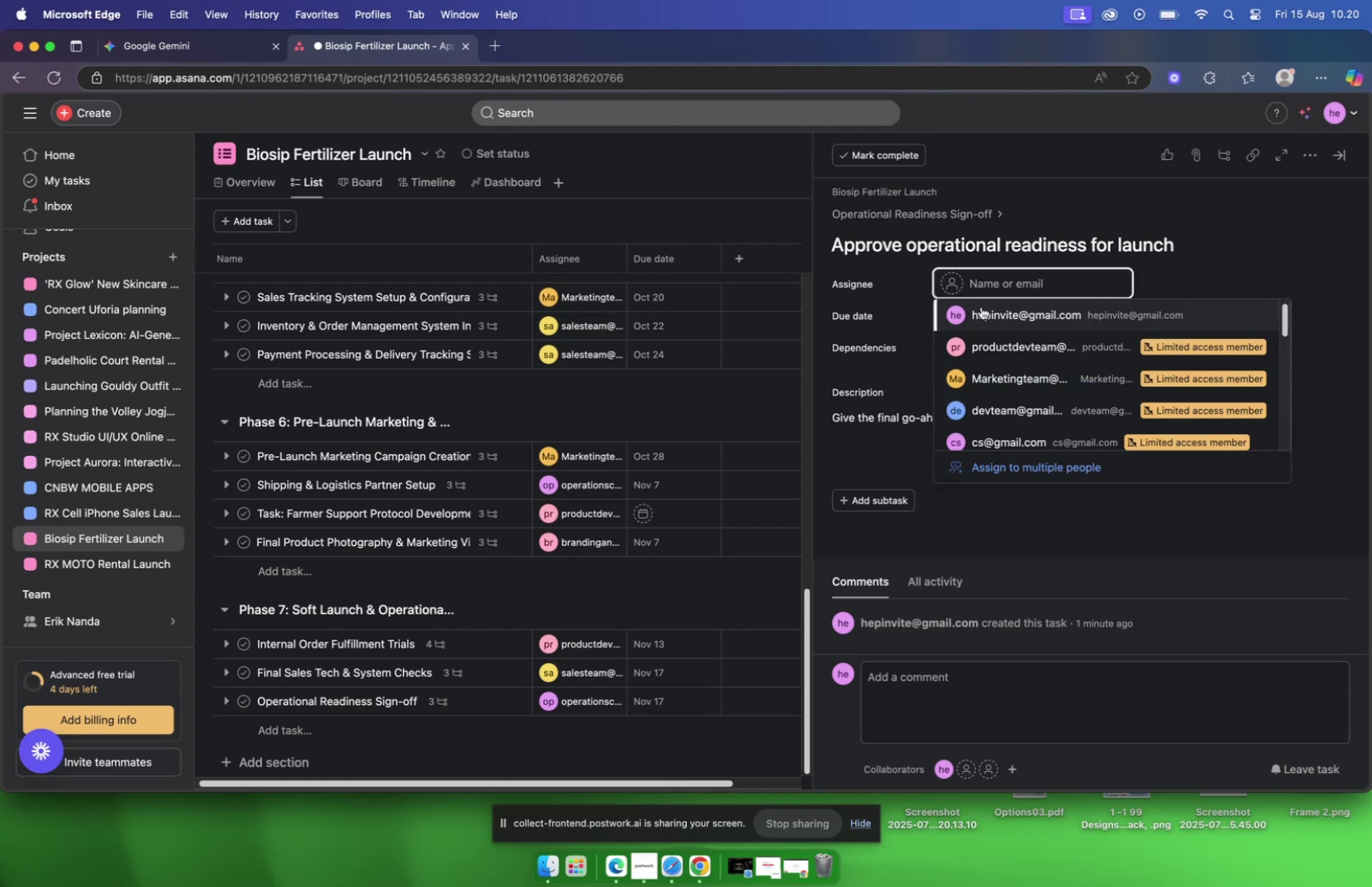 
type(le)
 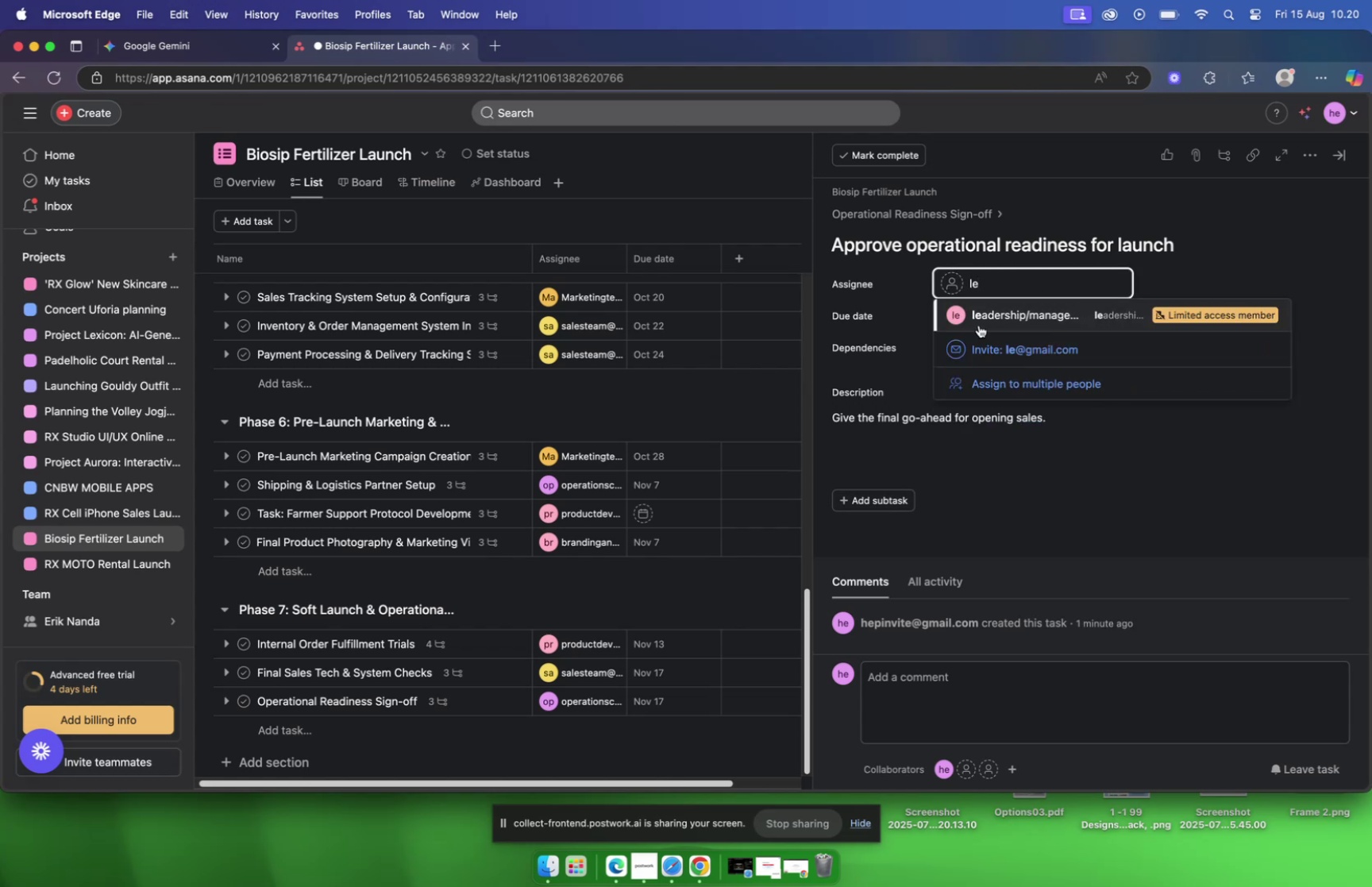 
left_click([991, 314])
 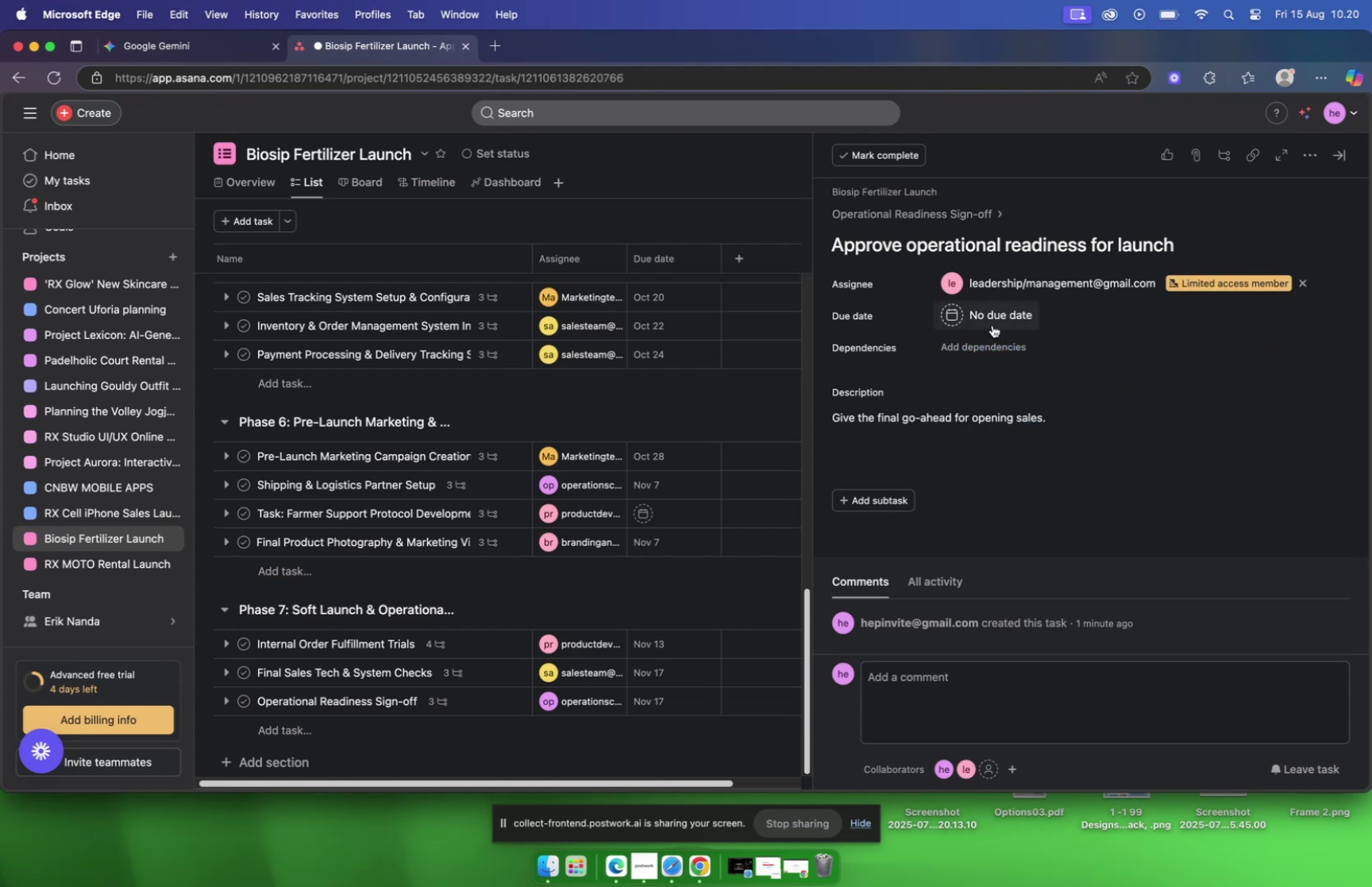 
left_click([992, 325])
 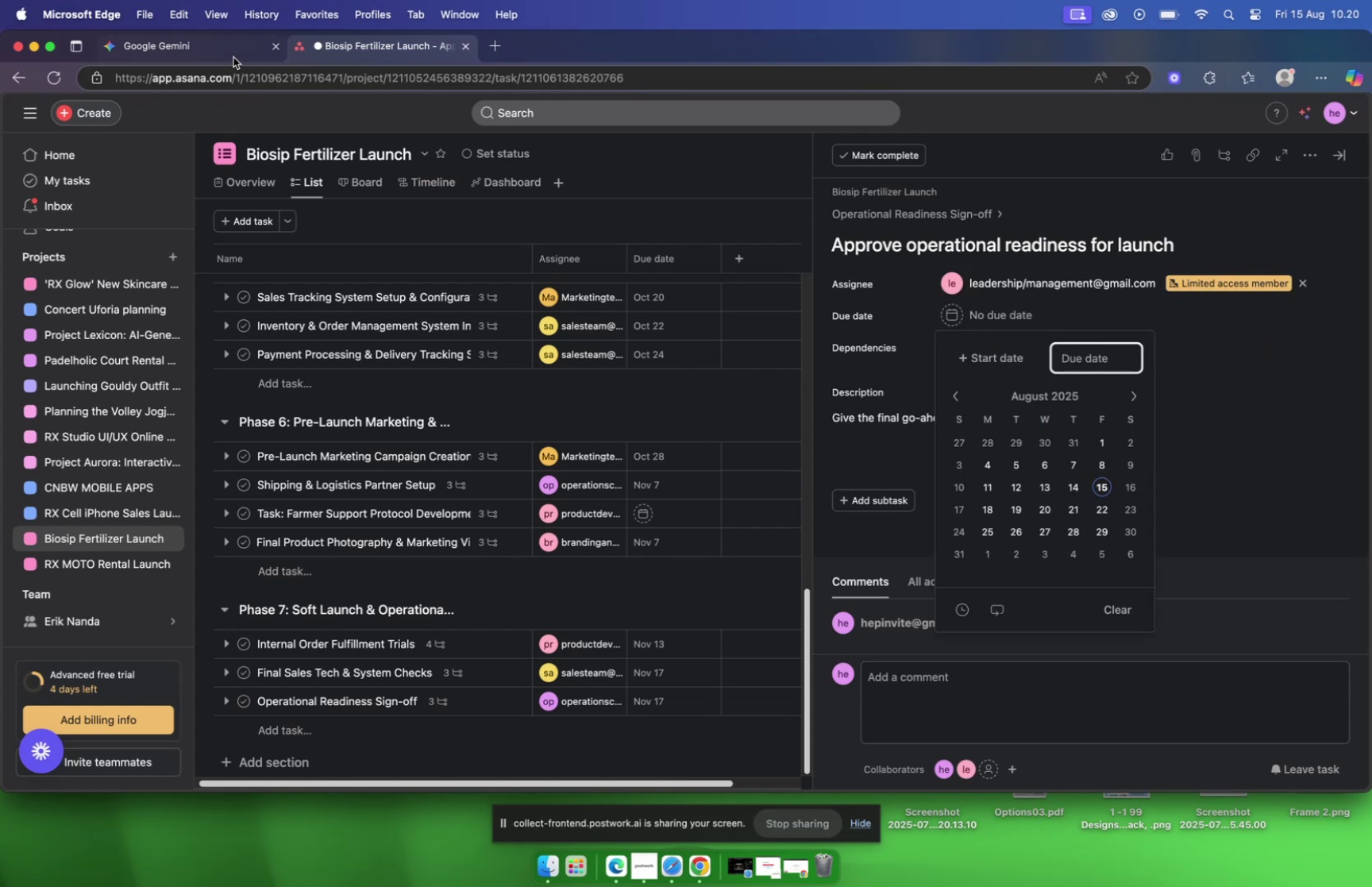 
left_click([230, 50])
 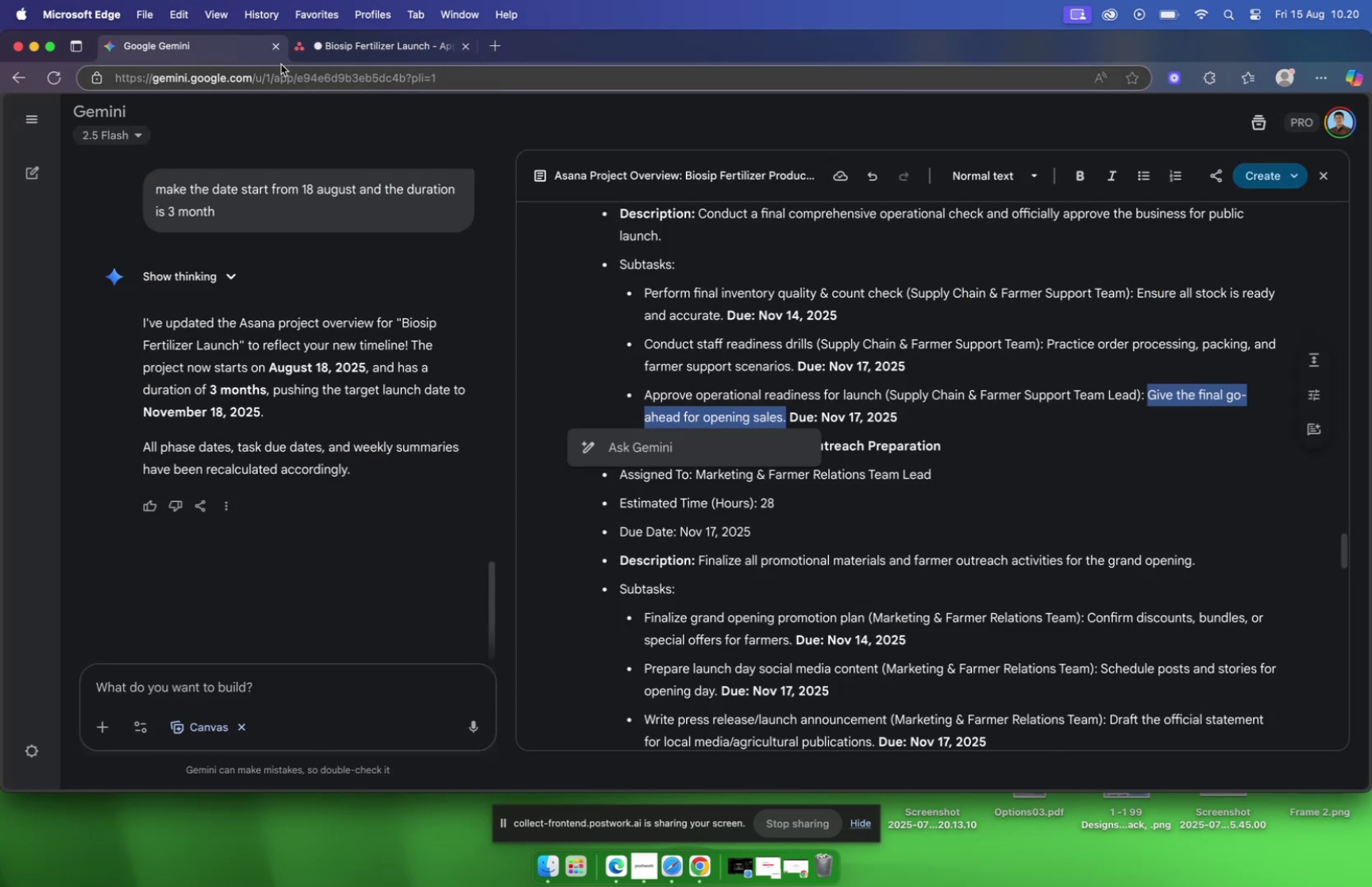 
left_click([337, 49])
 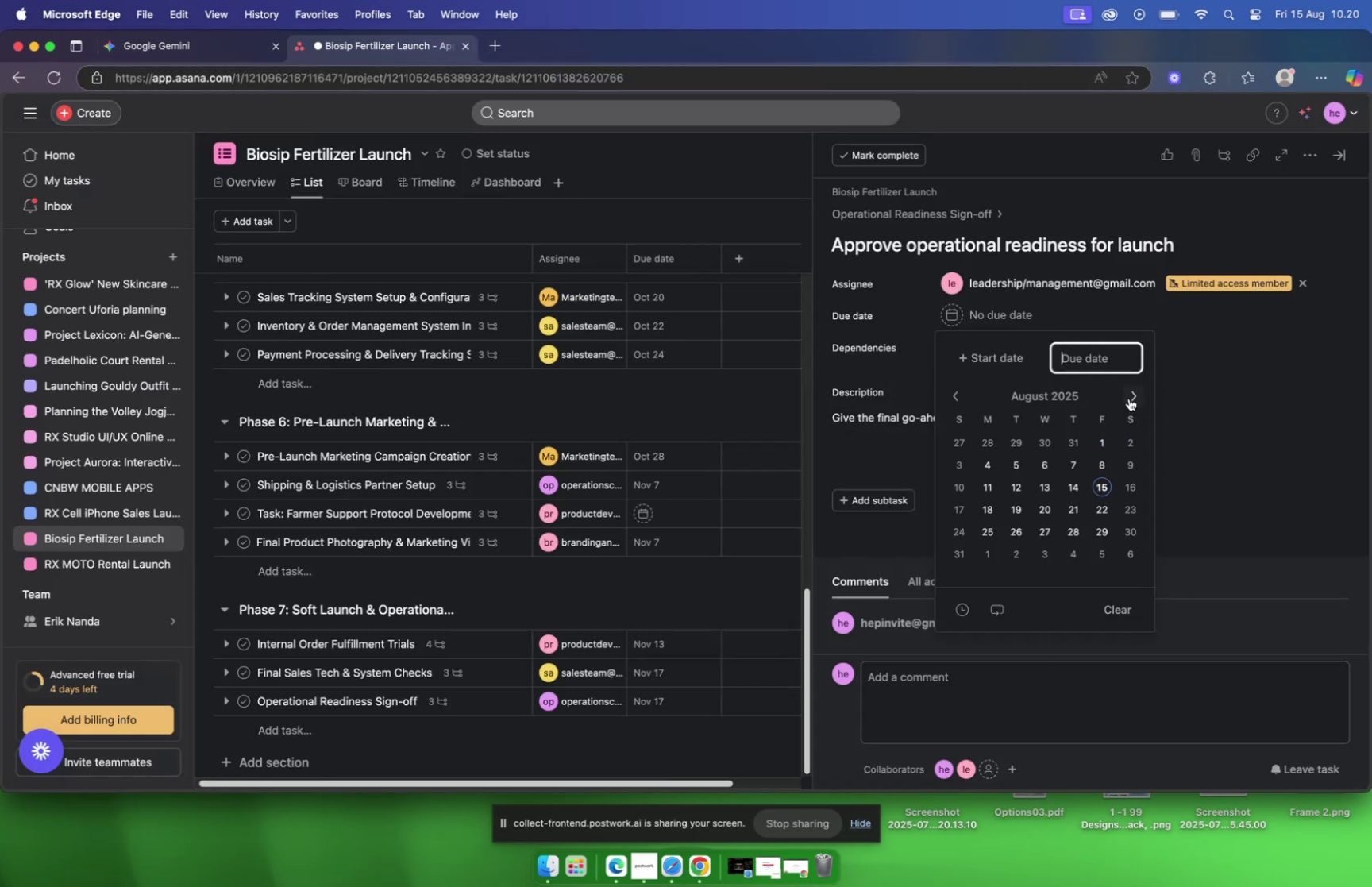 
double_click([1130, 394])
 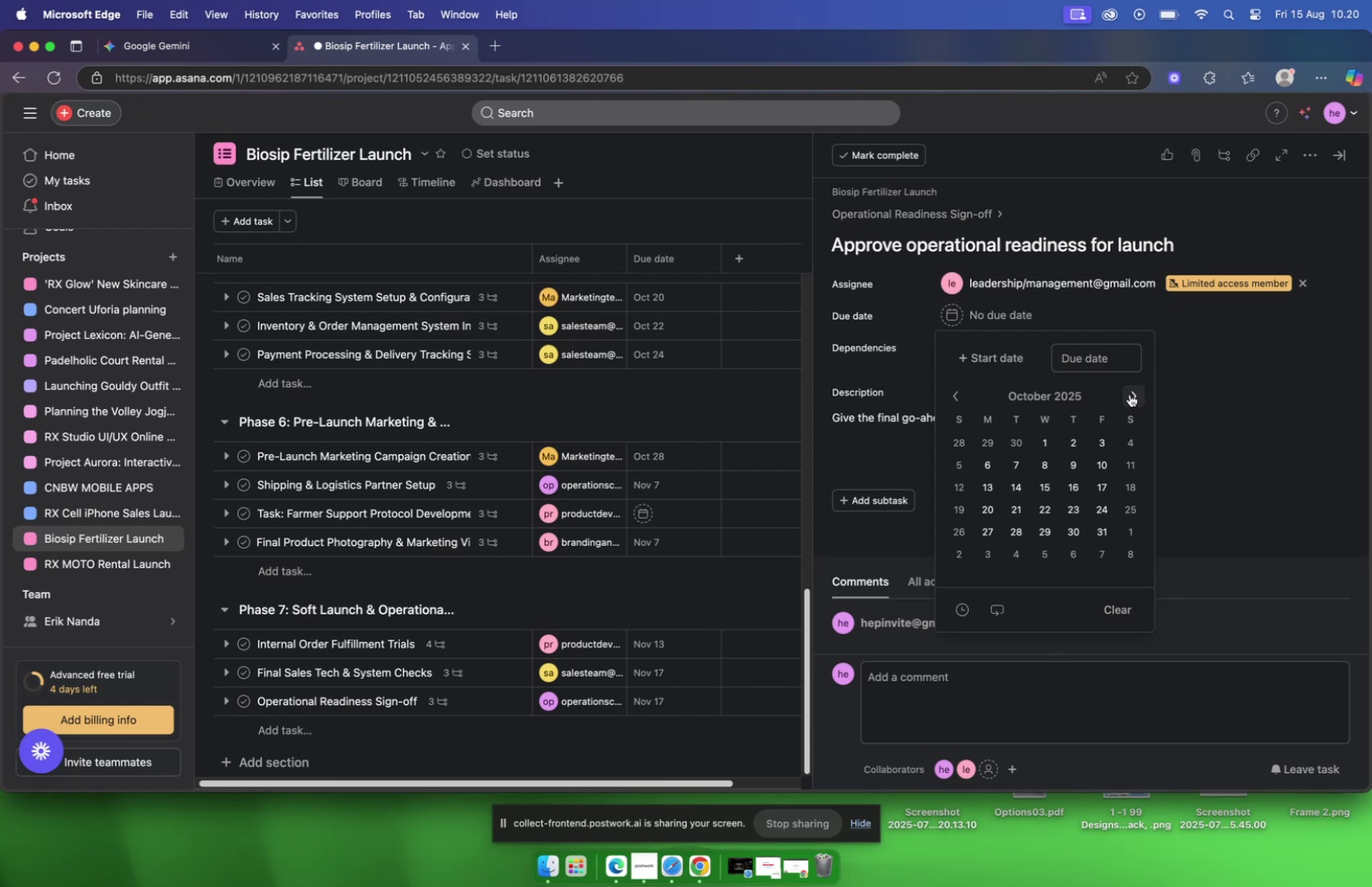 
left_click([1130, 394])
 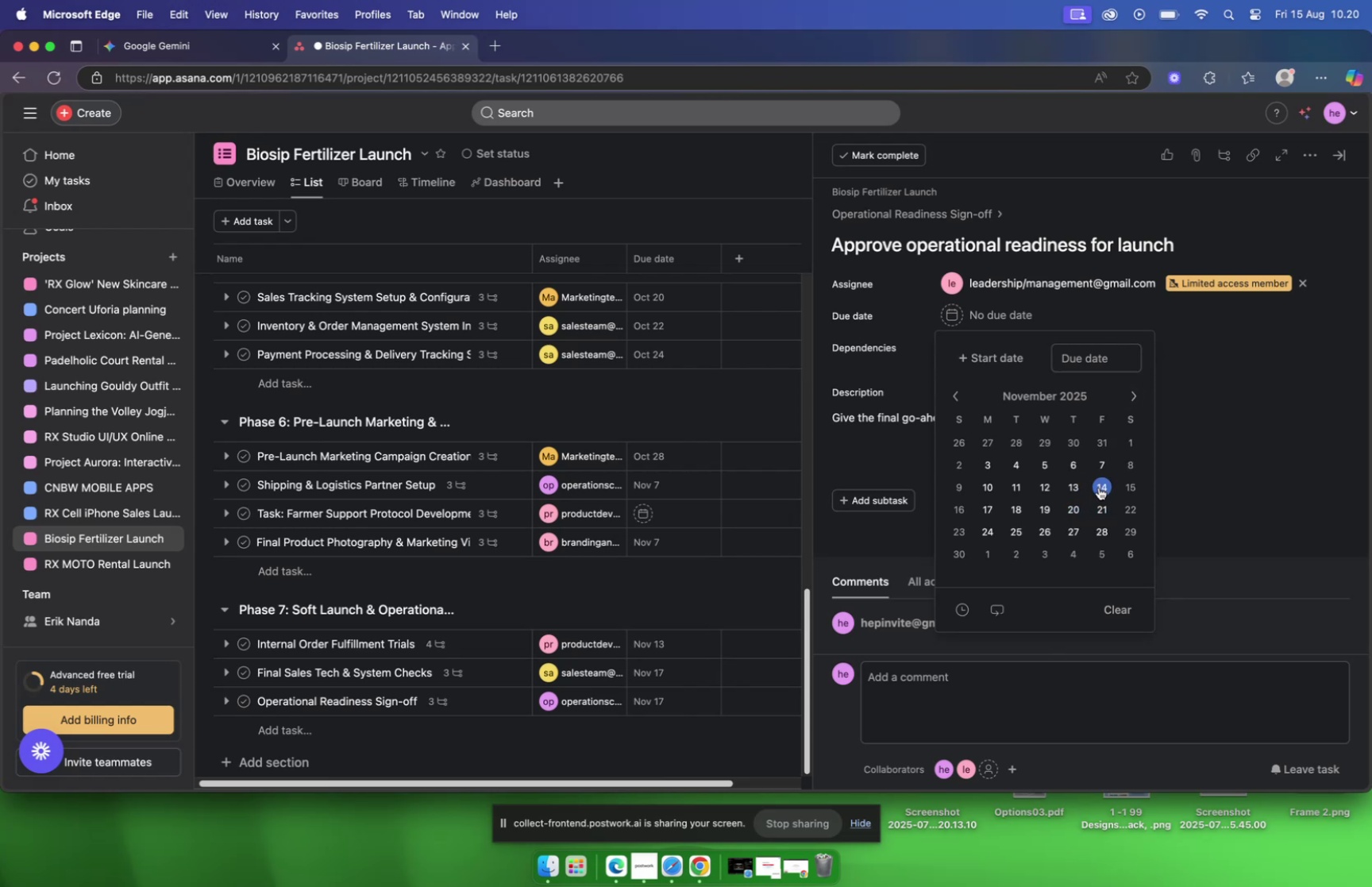 
left_click([991, 516])
 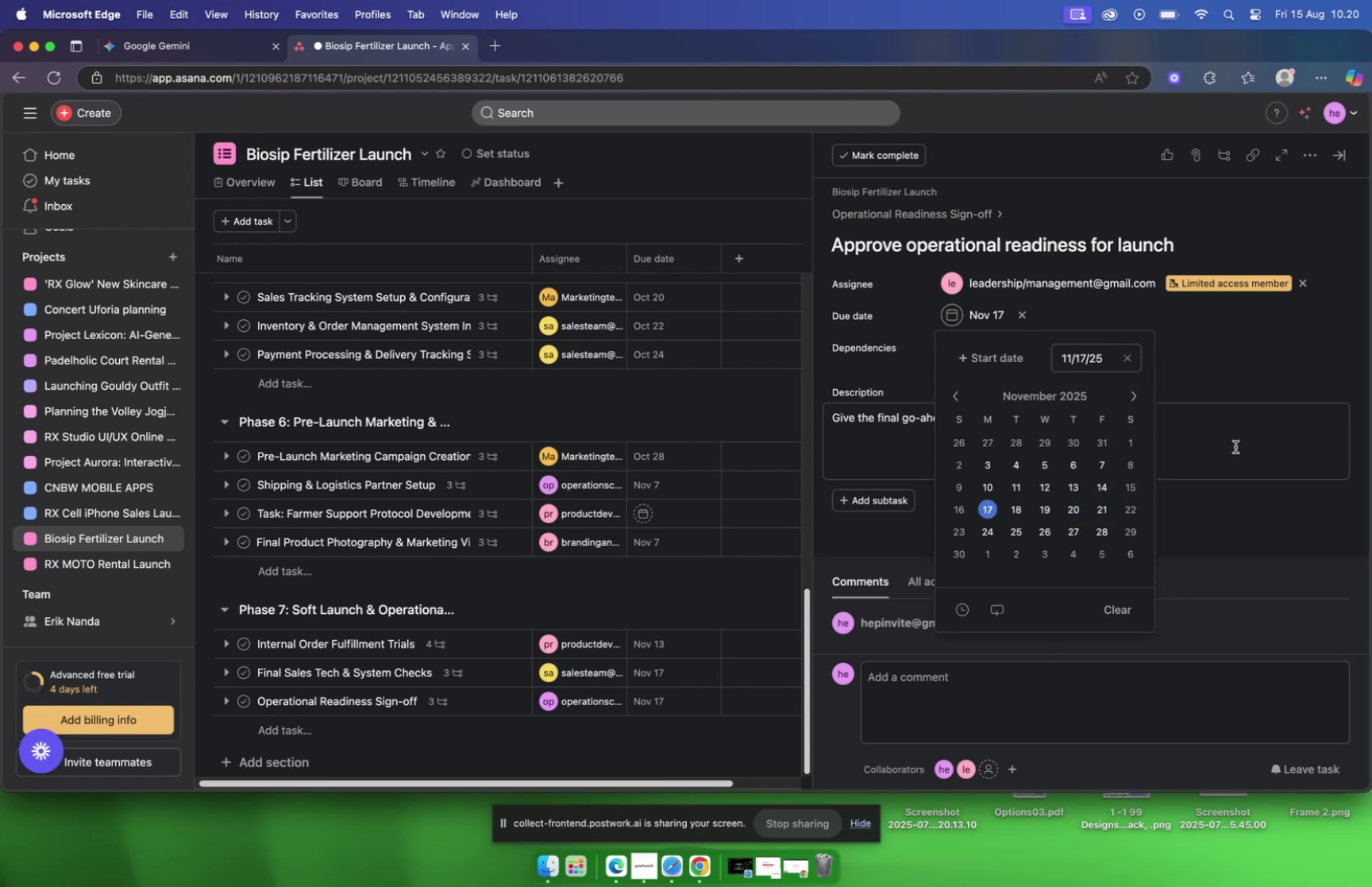 
left_click([1235, 446])
 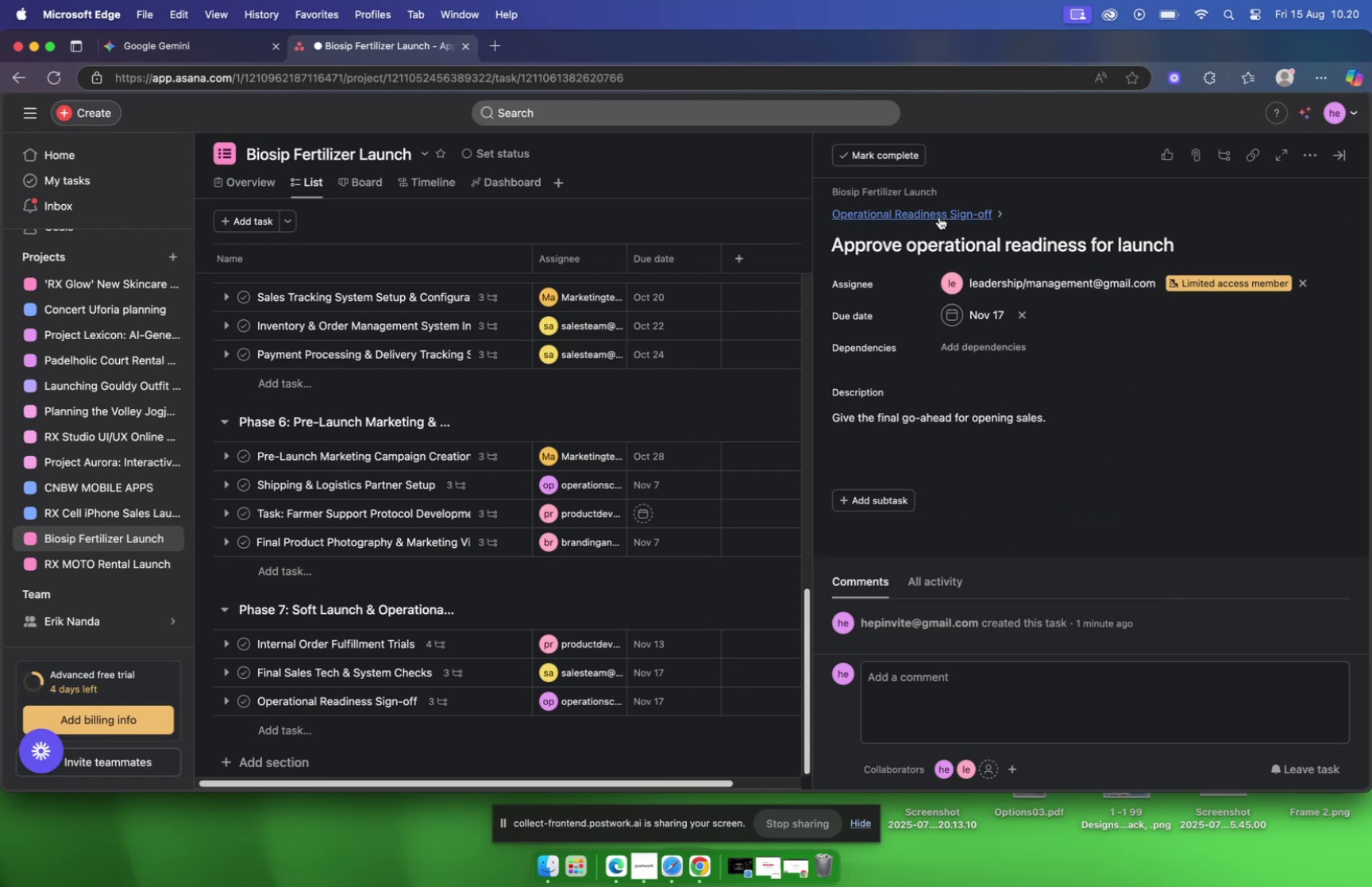 
left_click([938, 214])
 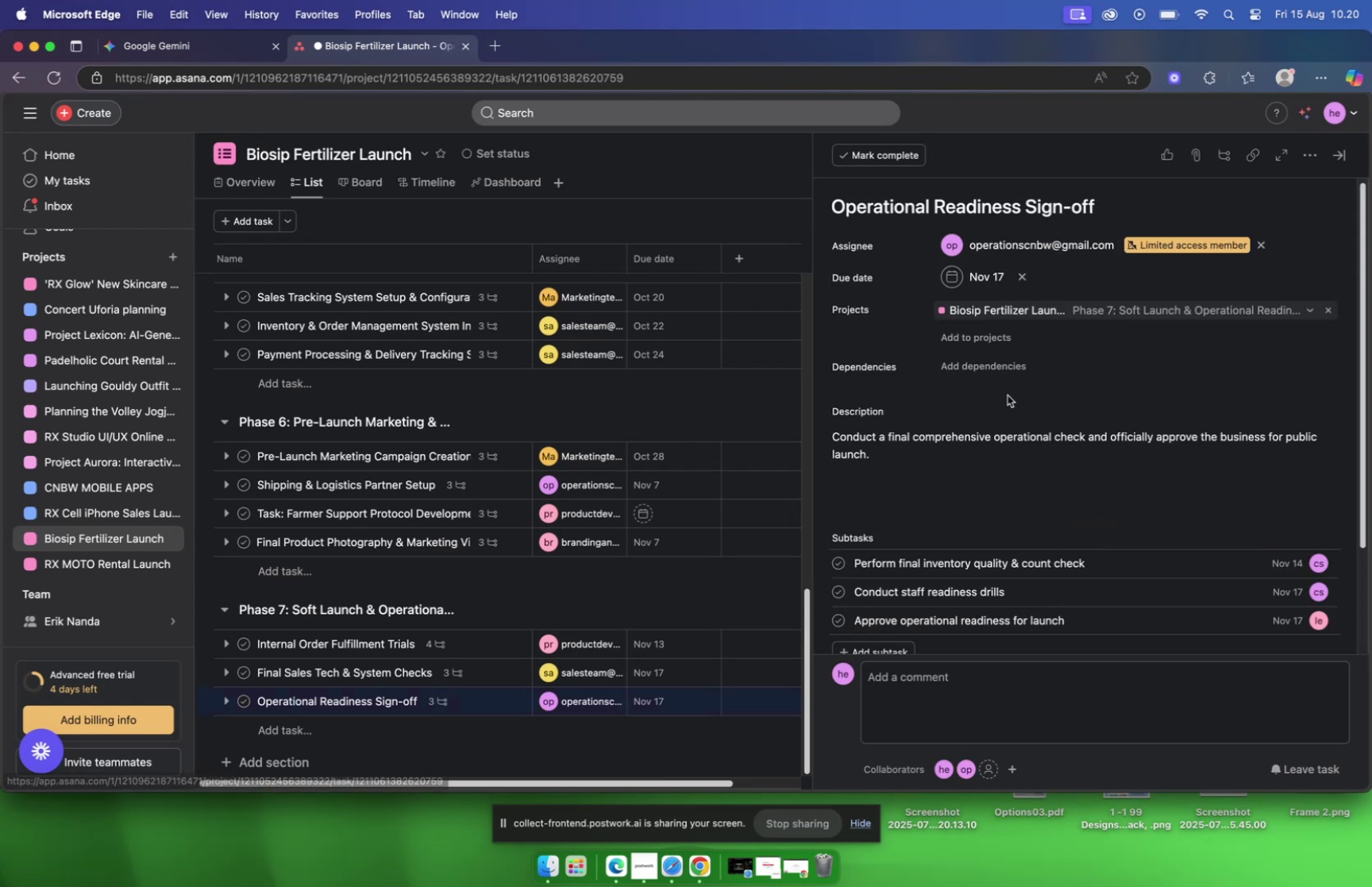 
scroll: coordinate [769, 457], scroll_direction: down, amount: 12.0
 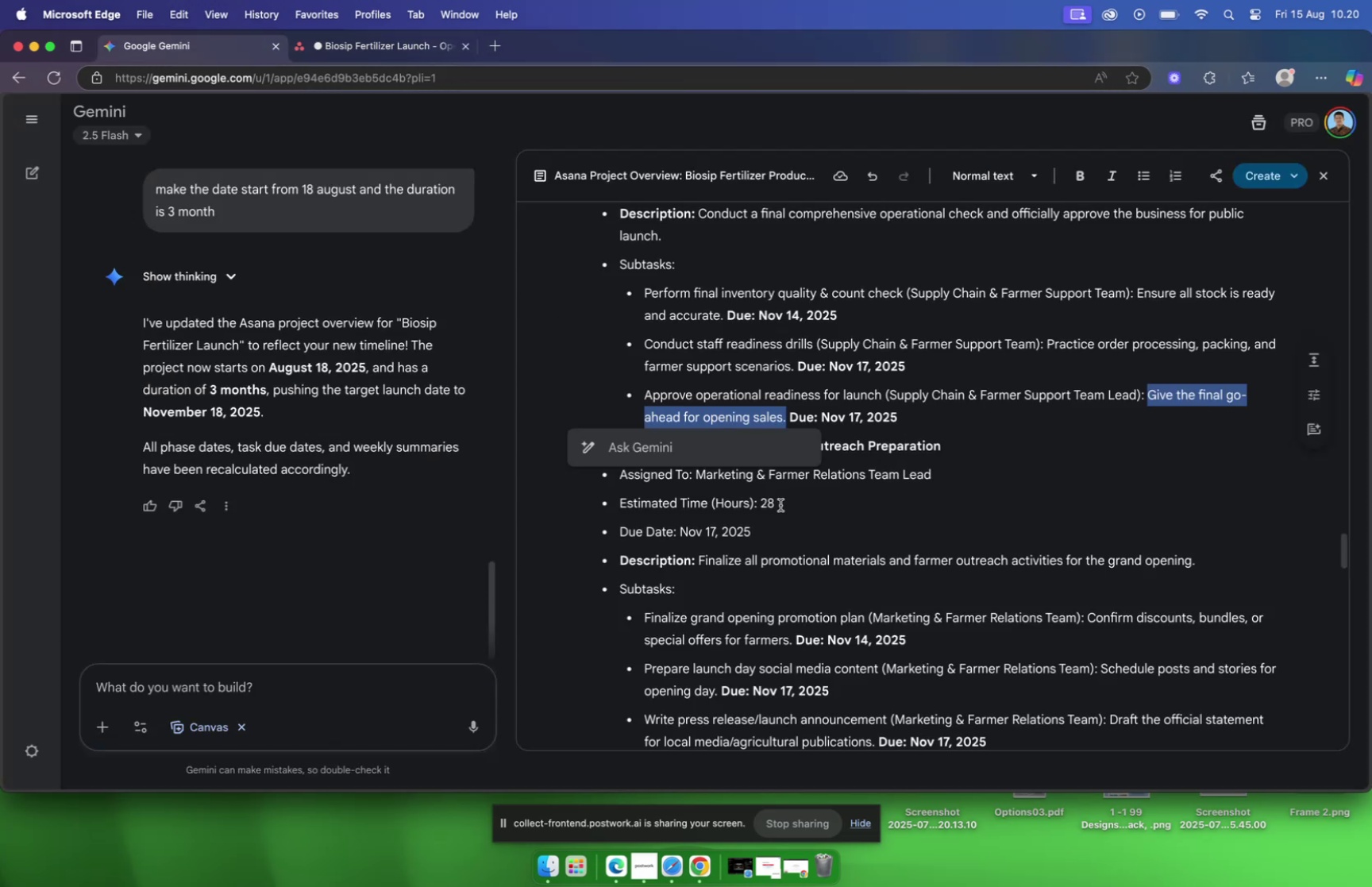 
left_click([780, 504])
 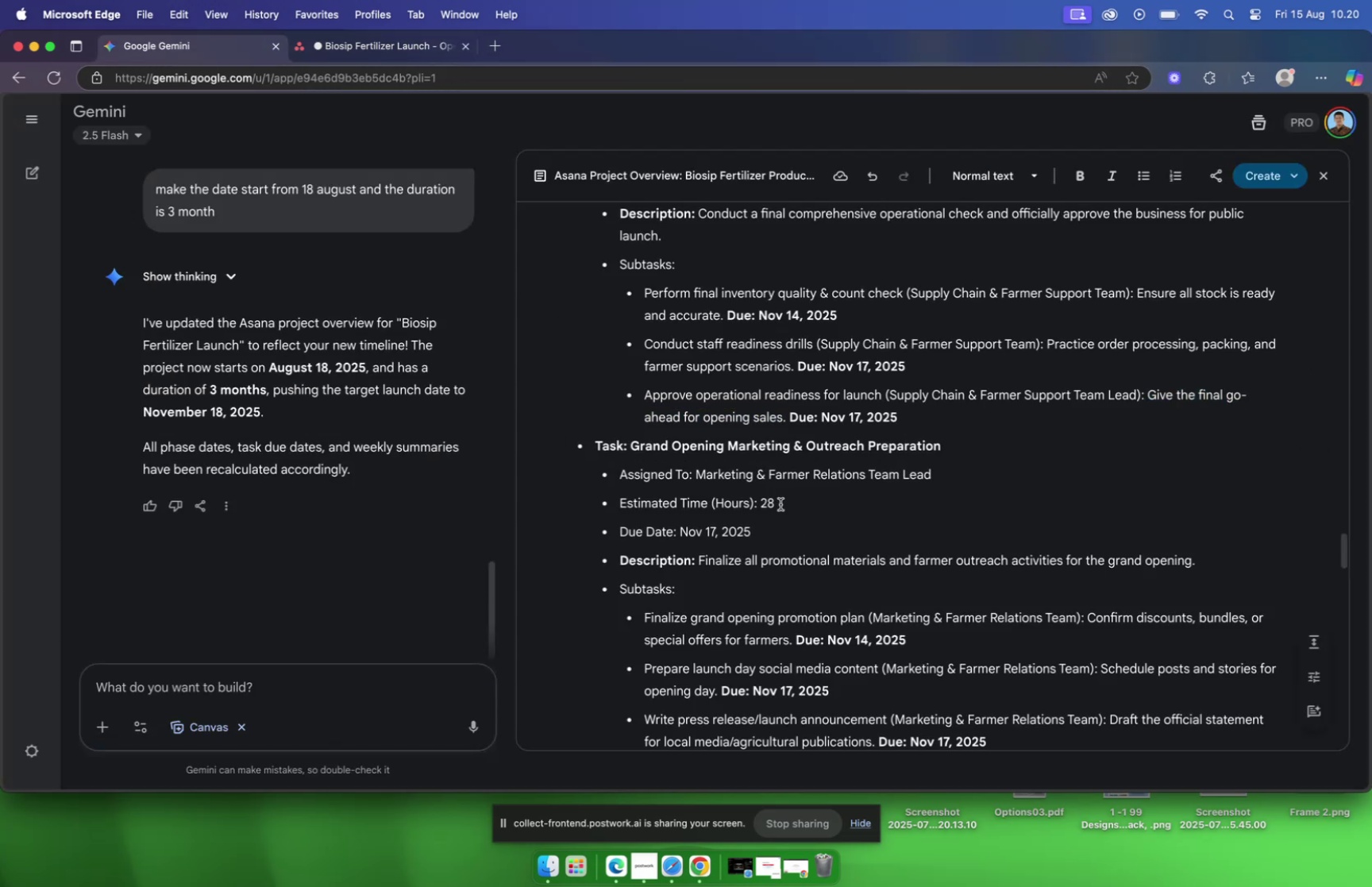 
scroll: coordinate [780, 503], scroll_direction: down, amount: 3.0
 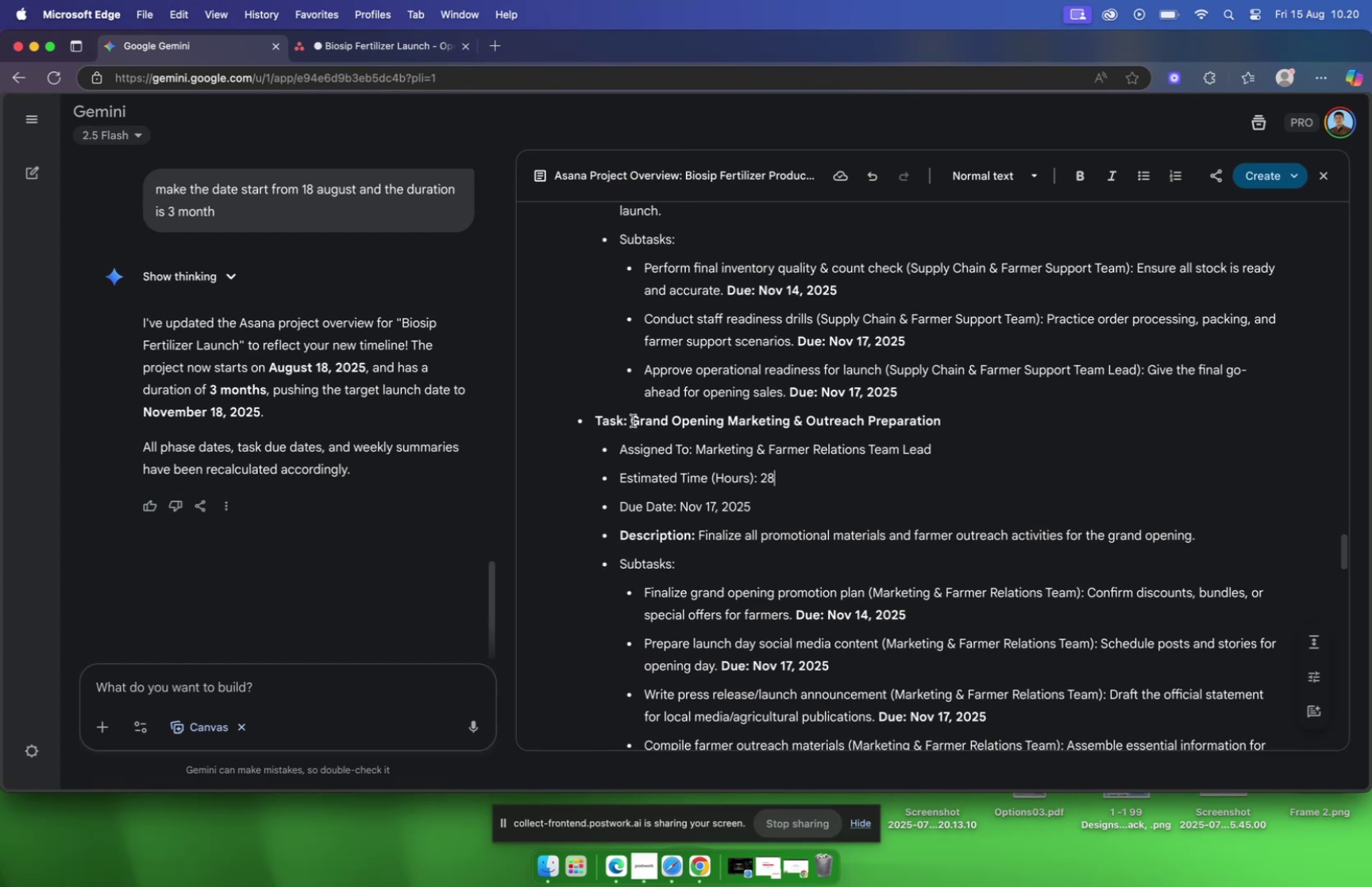 
left_click_drag(start_coordinate=[631, 420], to_coordinate=[943, 427])
 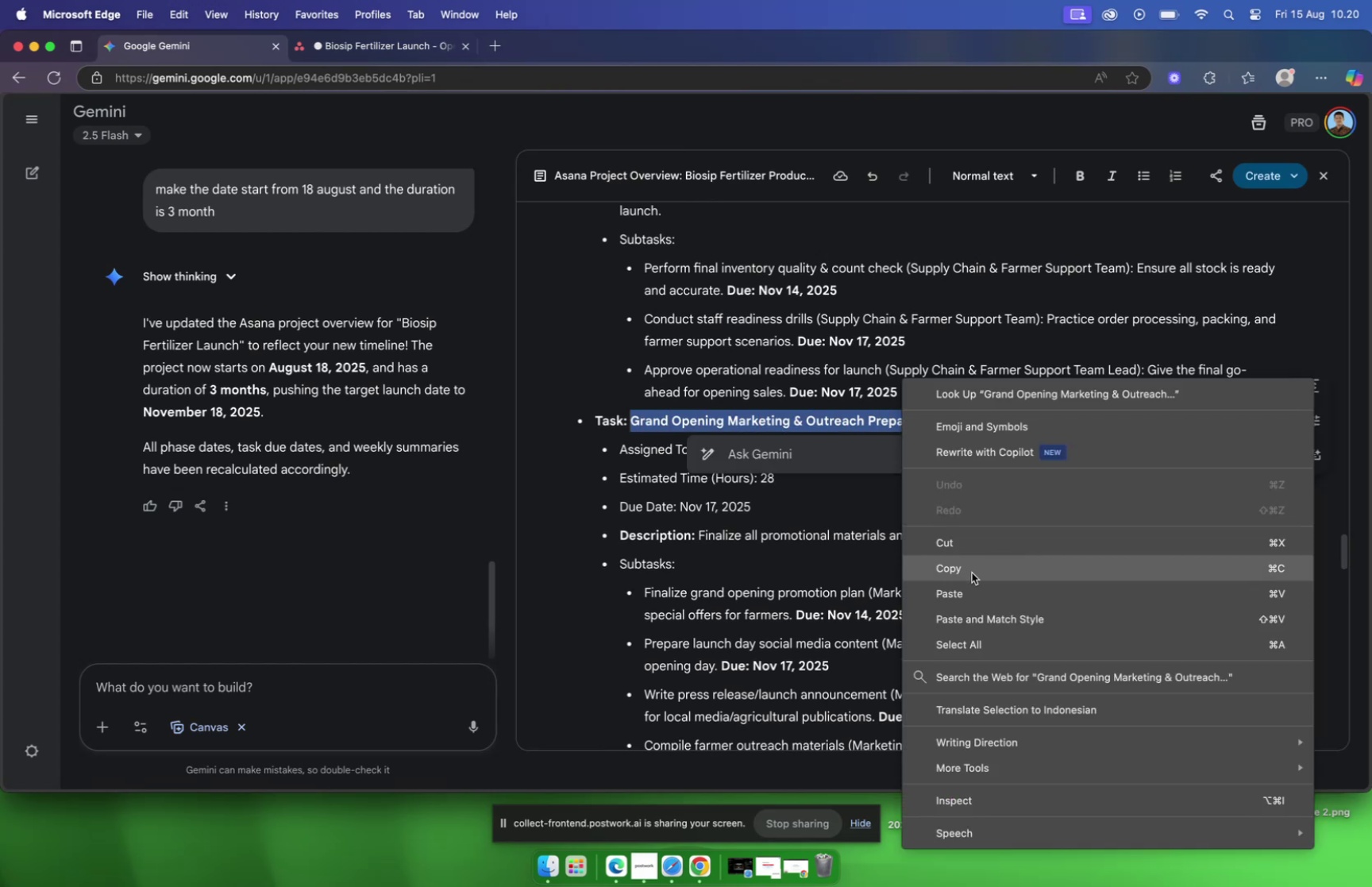 
left_click([971, 571])
 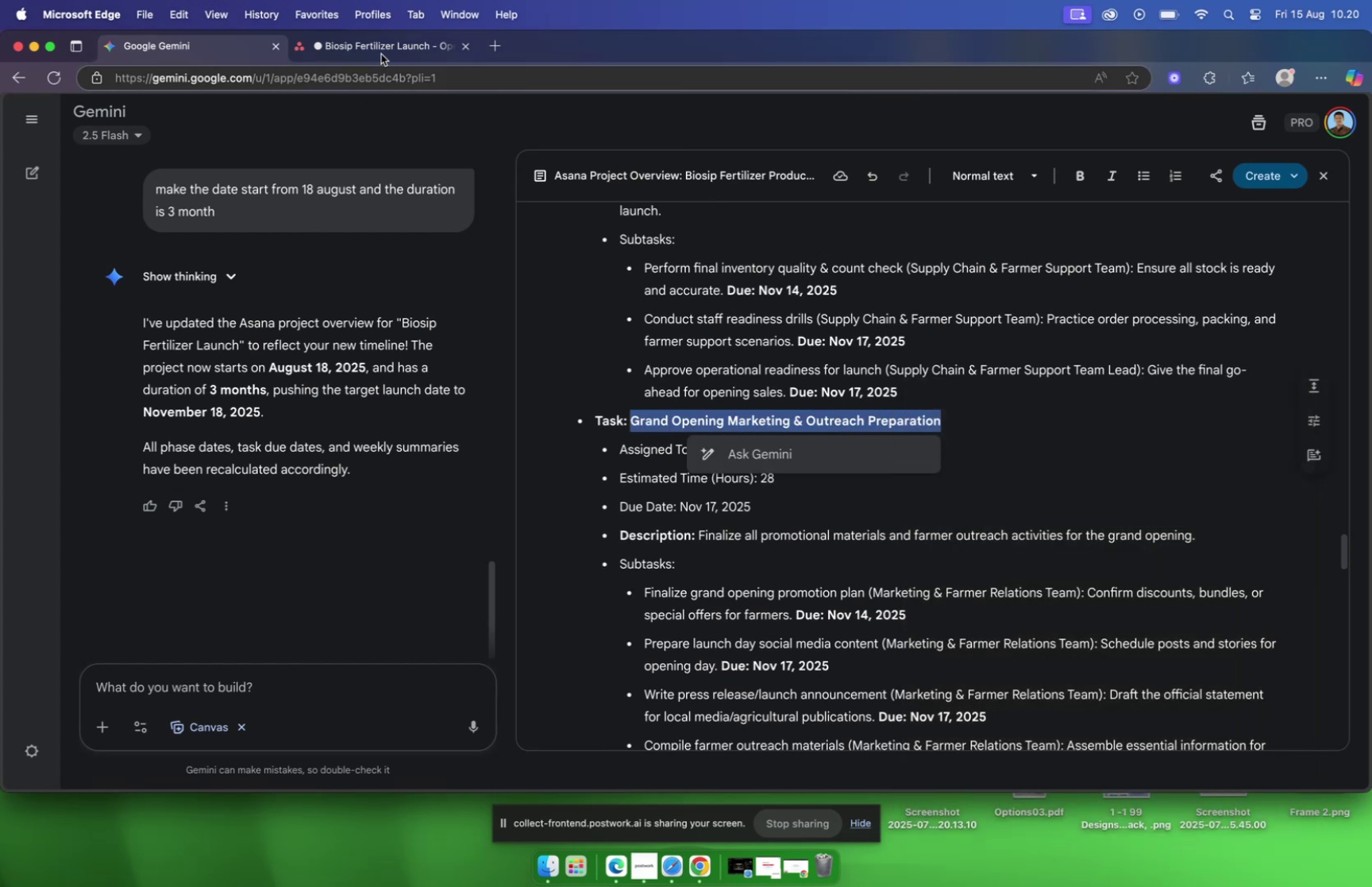 
left_click([383, 44])
 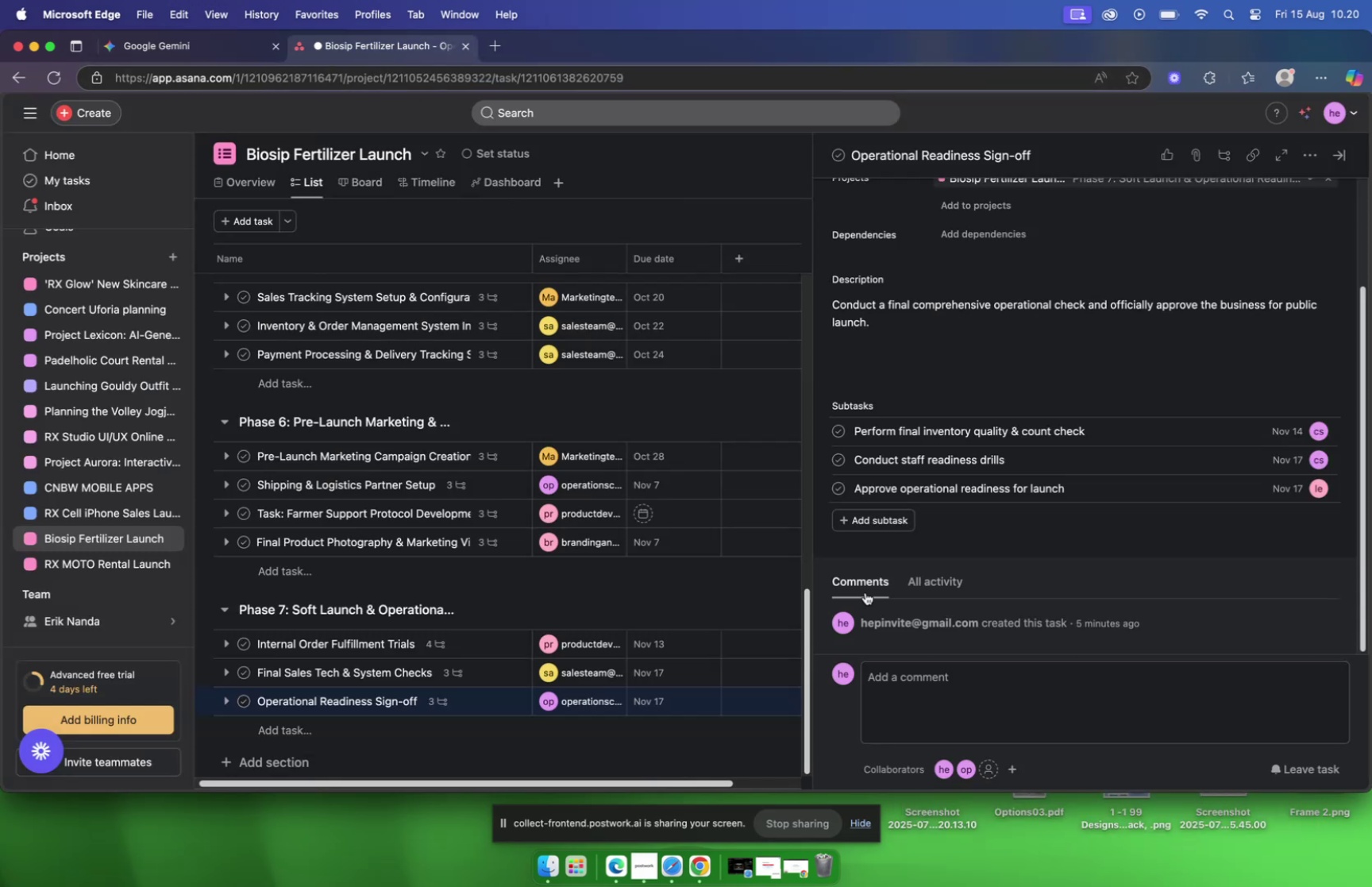 
scroll: coordinate [867, 589], scroll_direction: down, amount: 5.0
 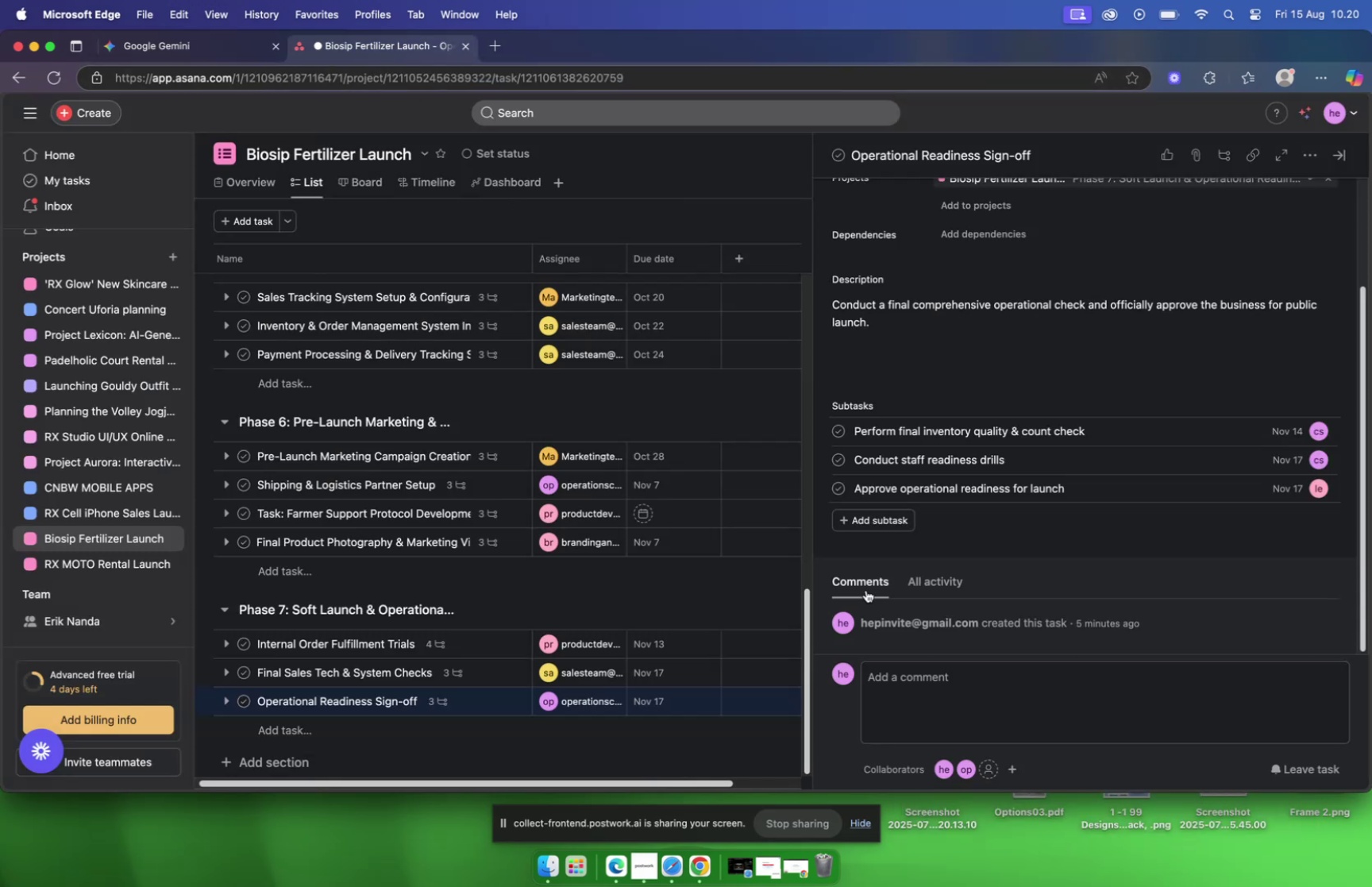 
scroll: coordinate [860, 587], scroll_direction: up, amount: 17.0
 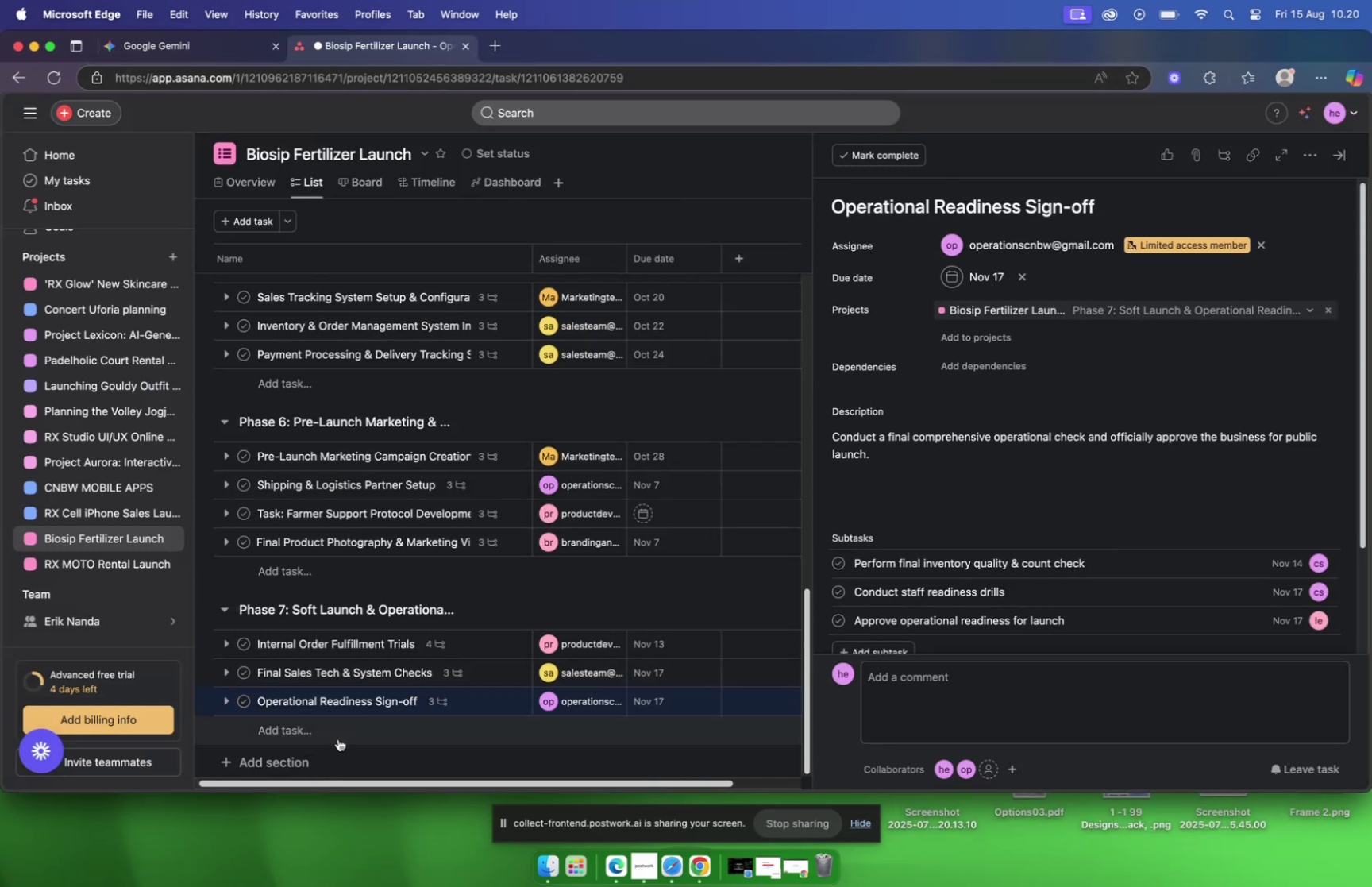 
scroll: coordinate [343, 728], scroll_direction: down, amount: 5.0
 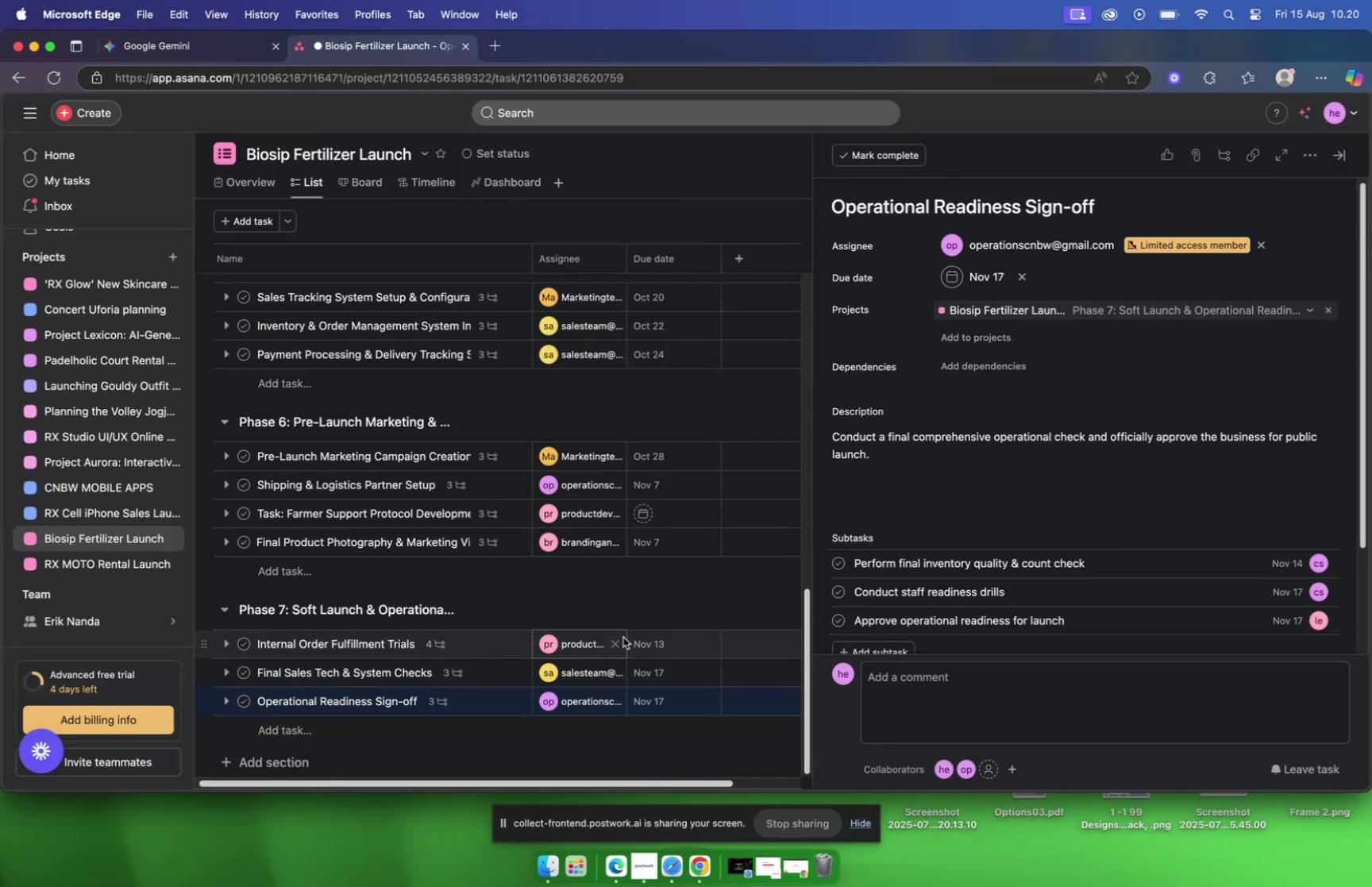 
mouse_move([306, 702])
 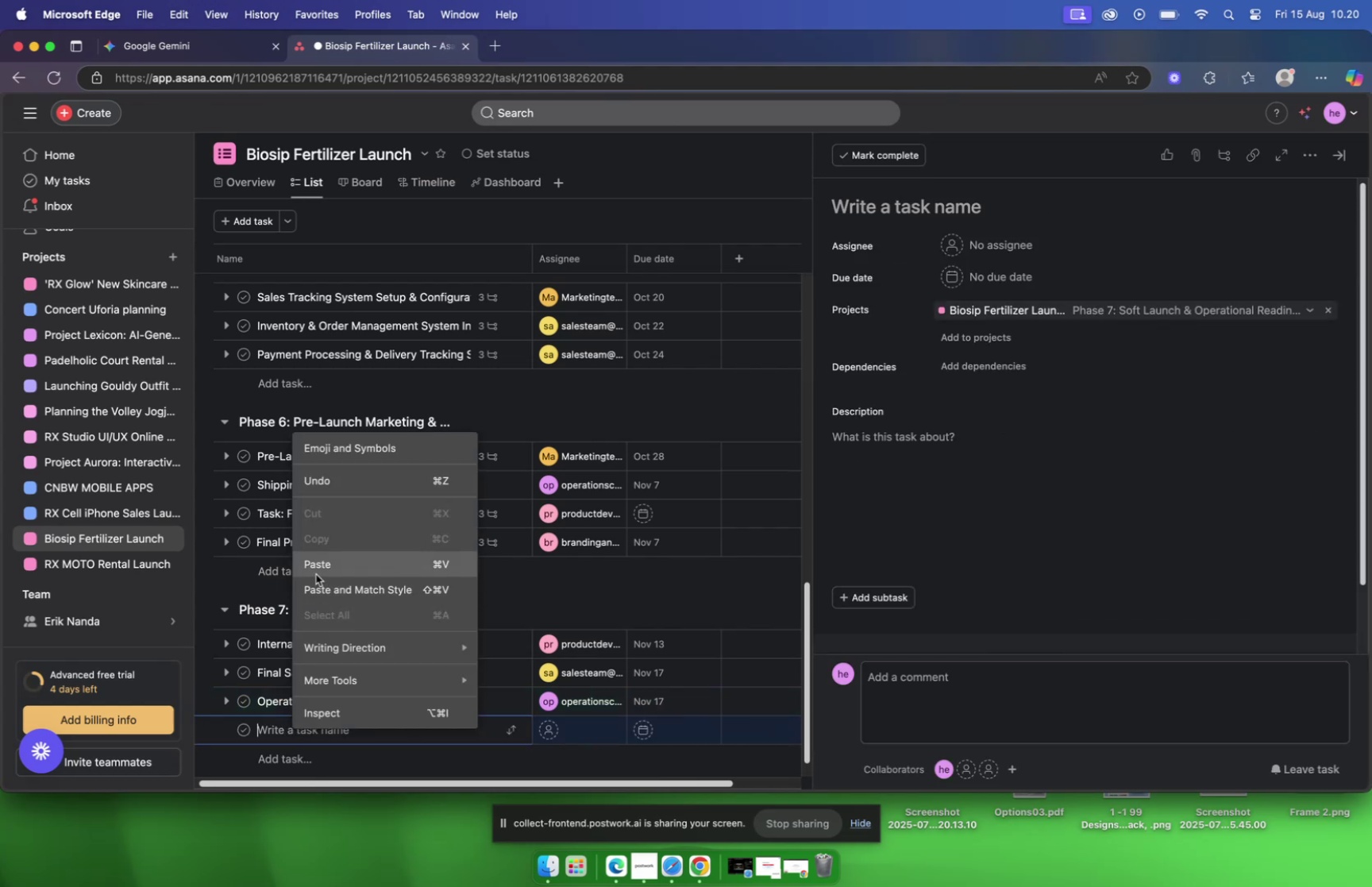 
left_click([316, 572])
 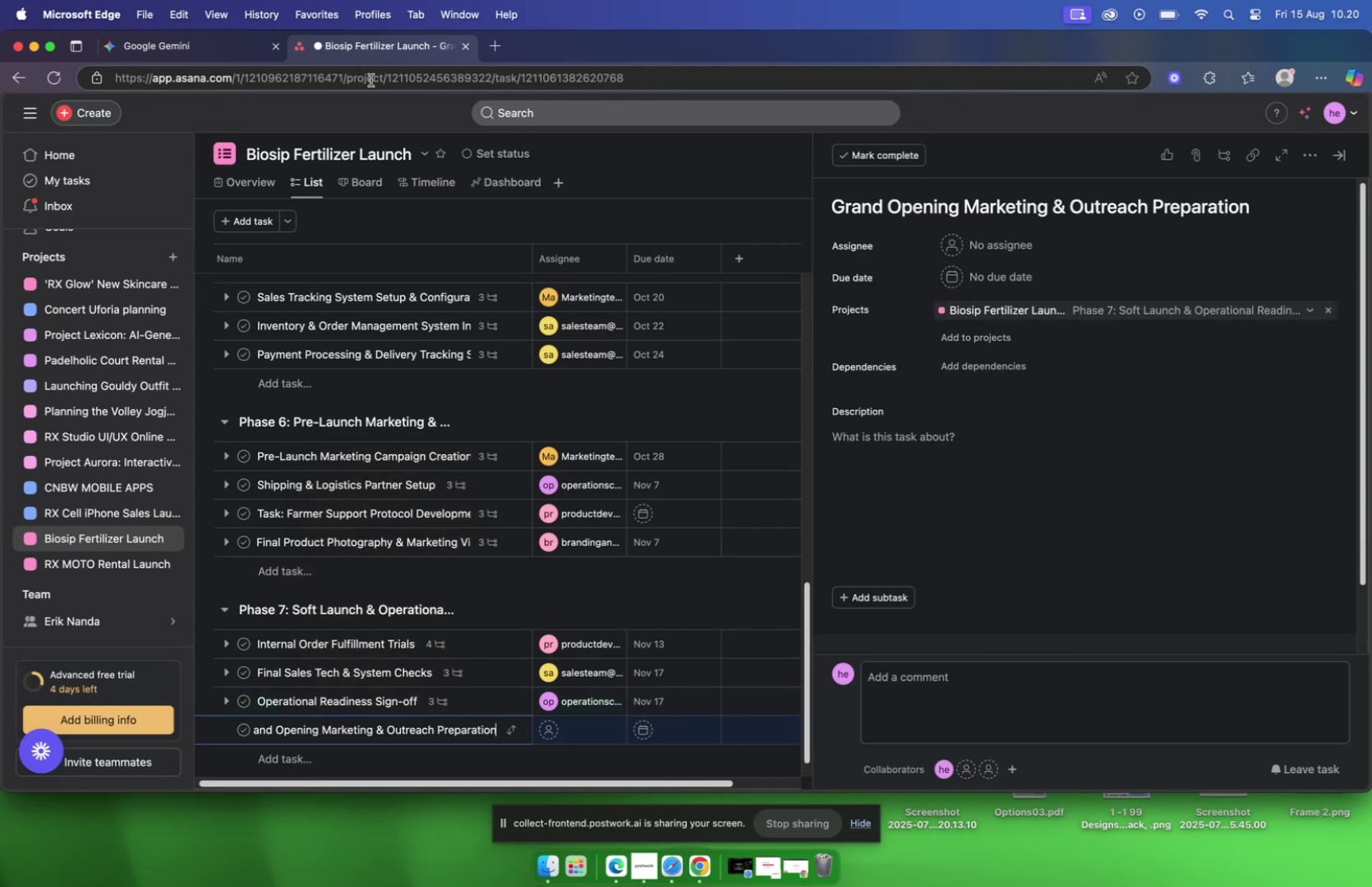 
wait(5.37)
 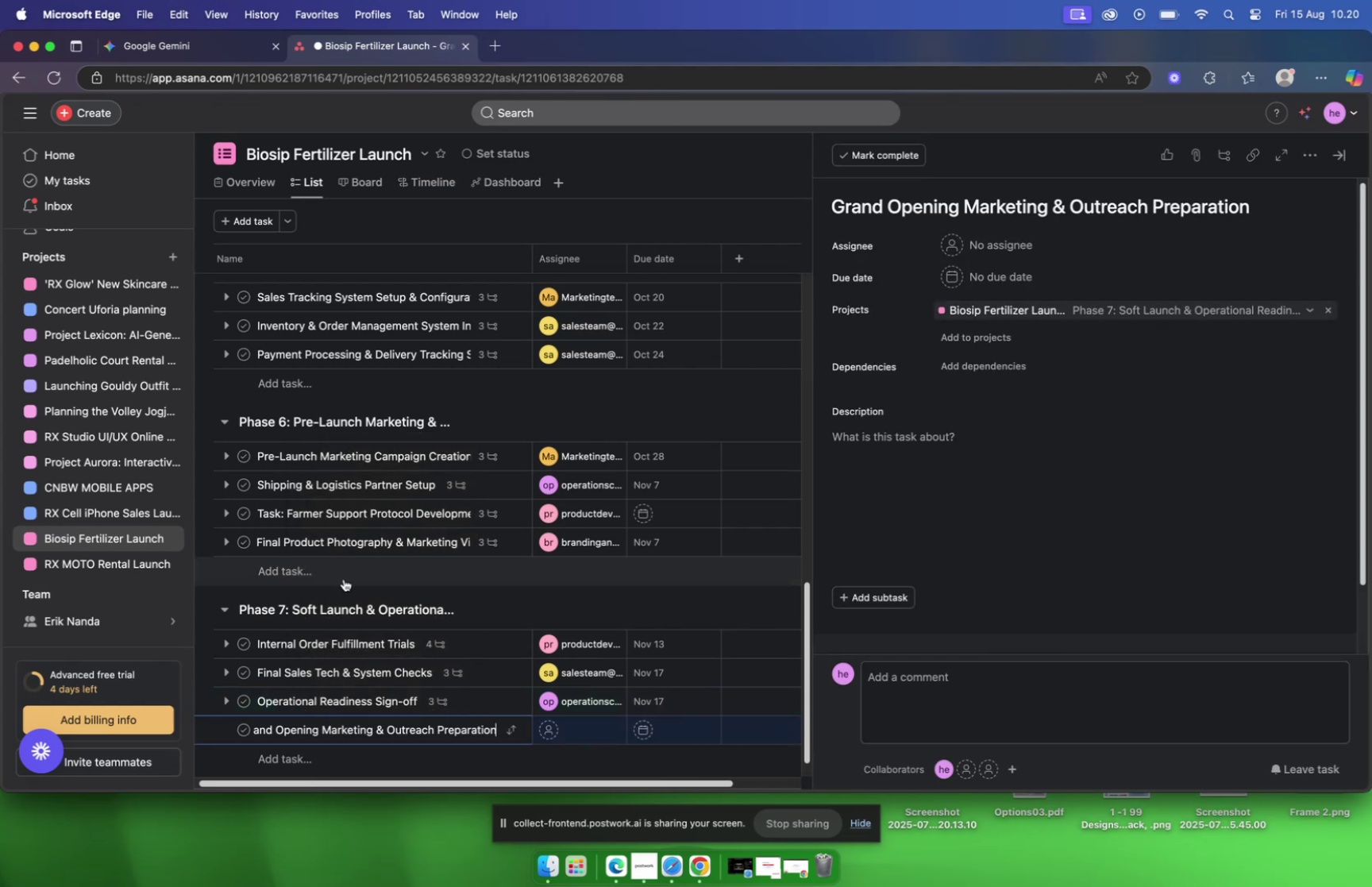 
left_click([934, 510])
 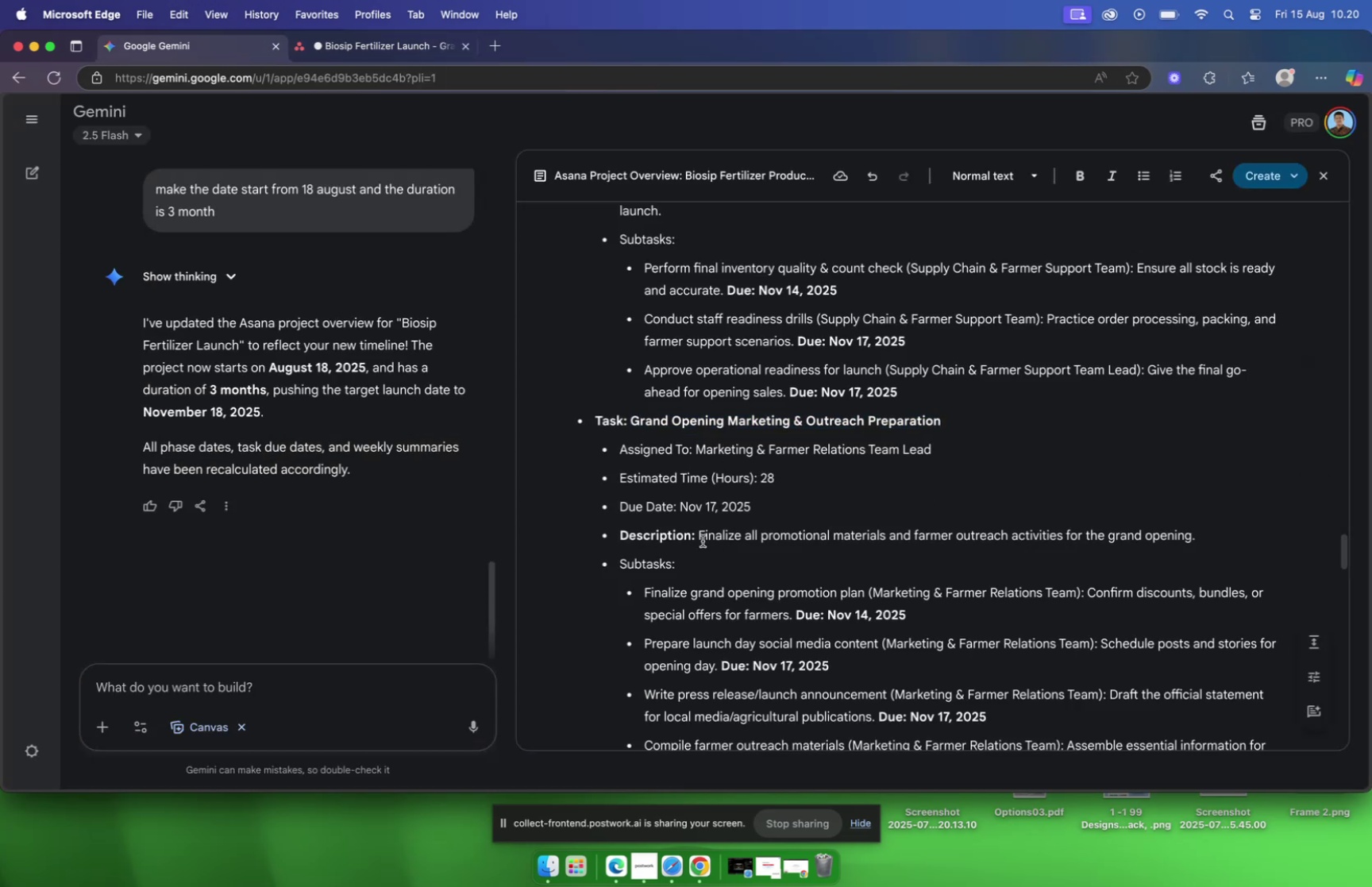 
left_click_drag(start_coordinate=[700, 534], to_coordinate=[1197, 537])
 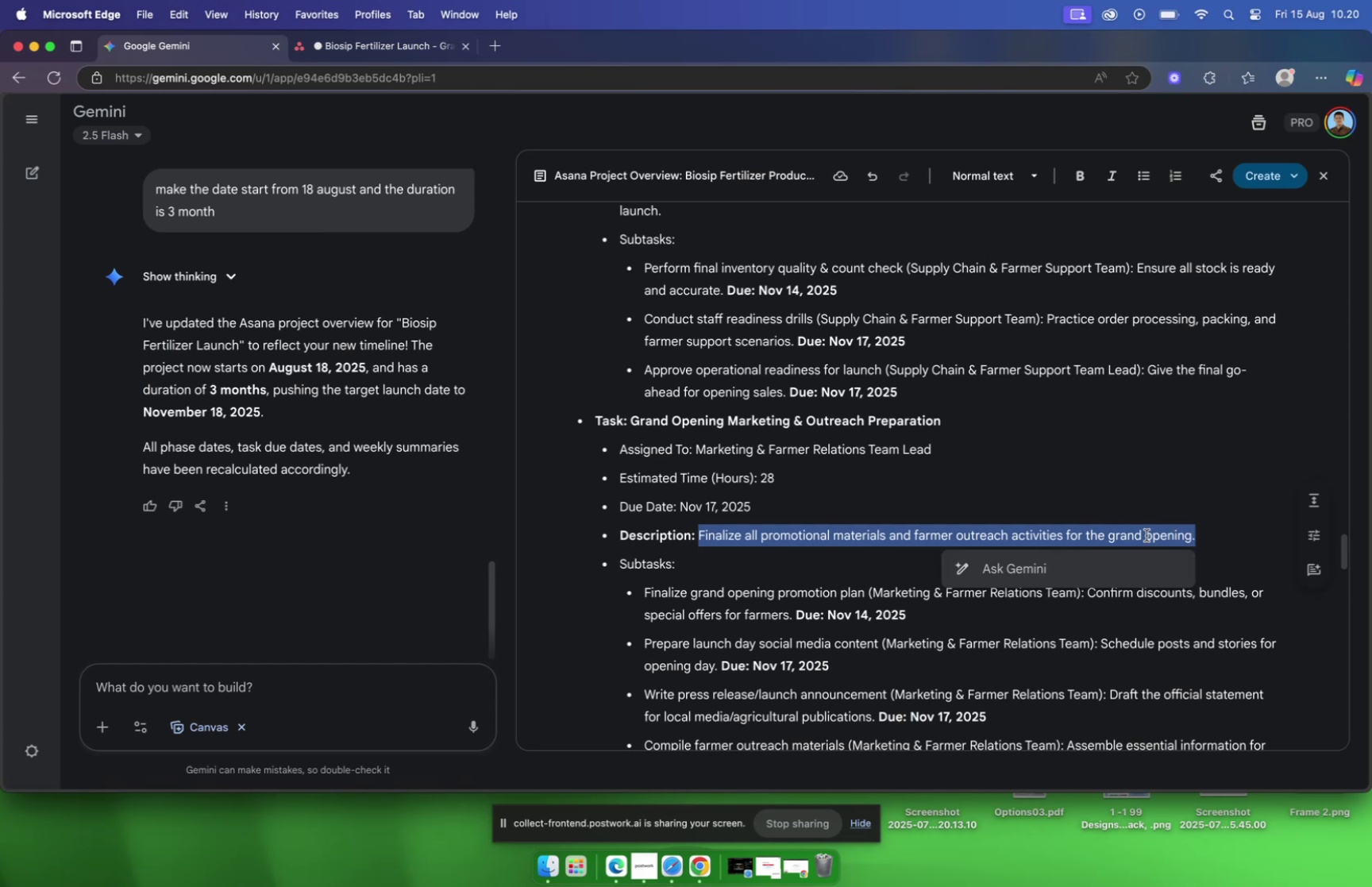 
right_click([1147, 534])
 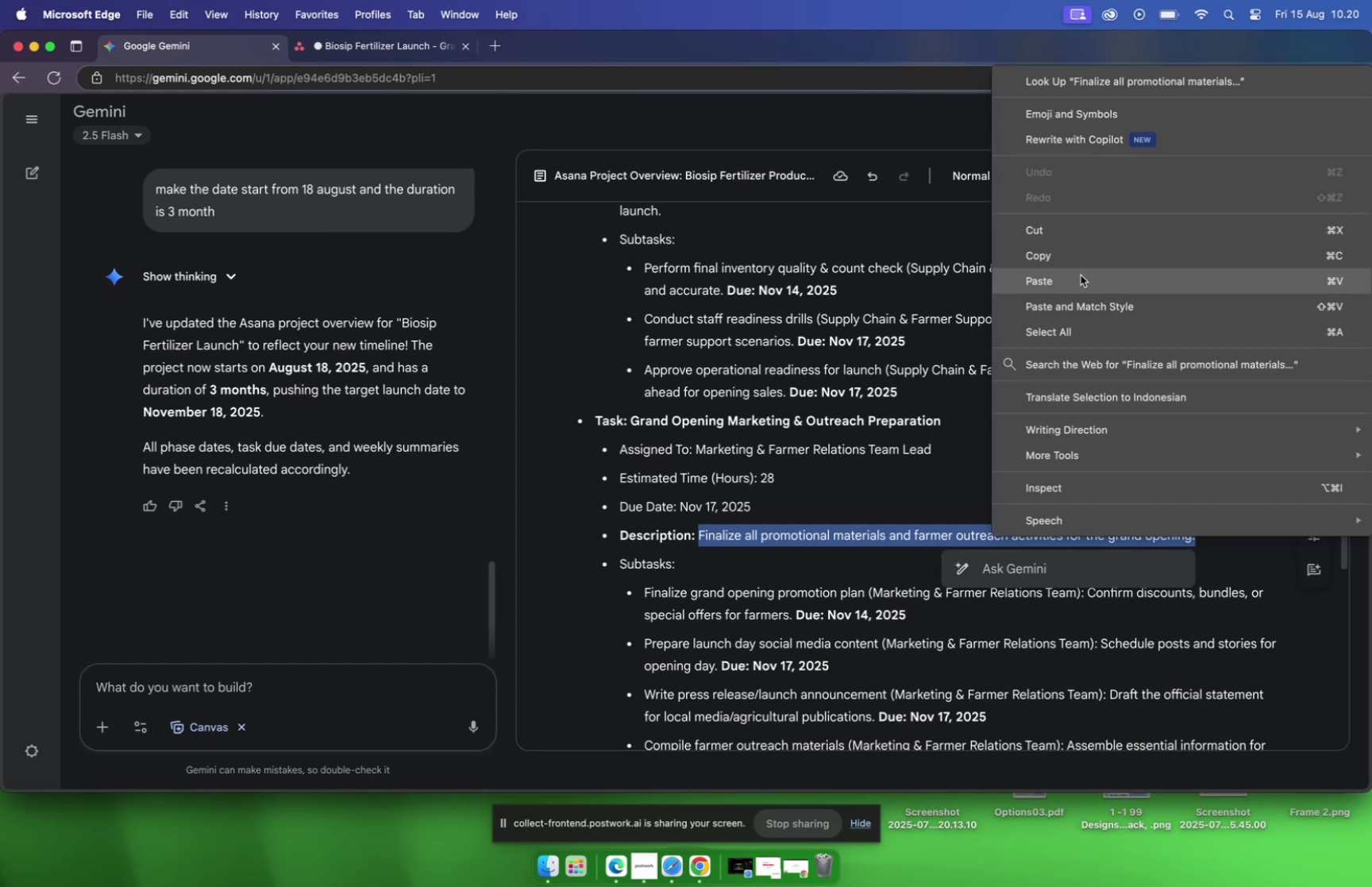 
left_click([1067, 253])
 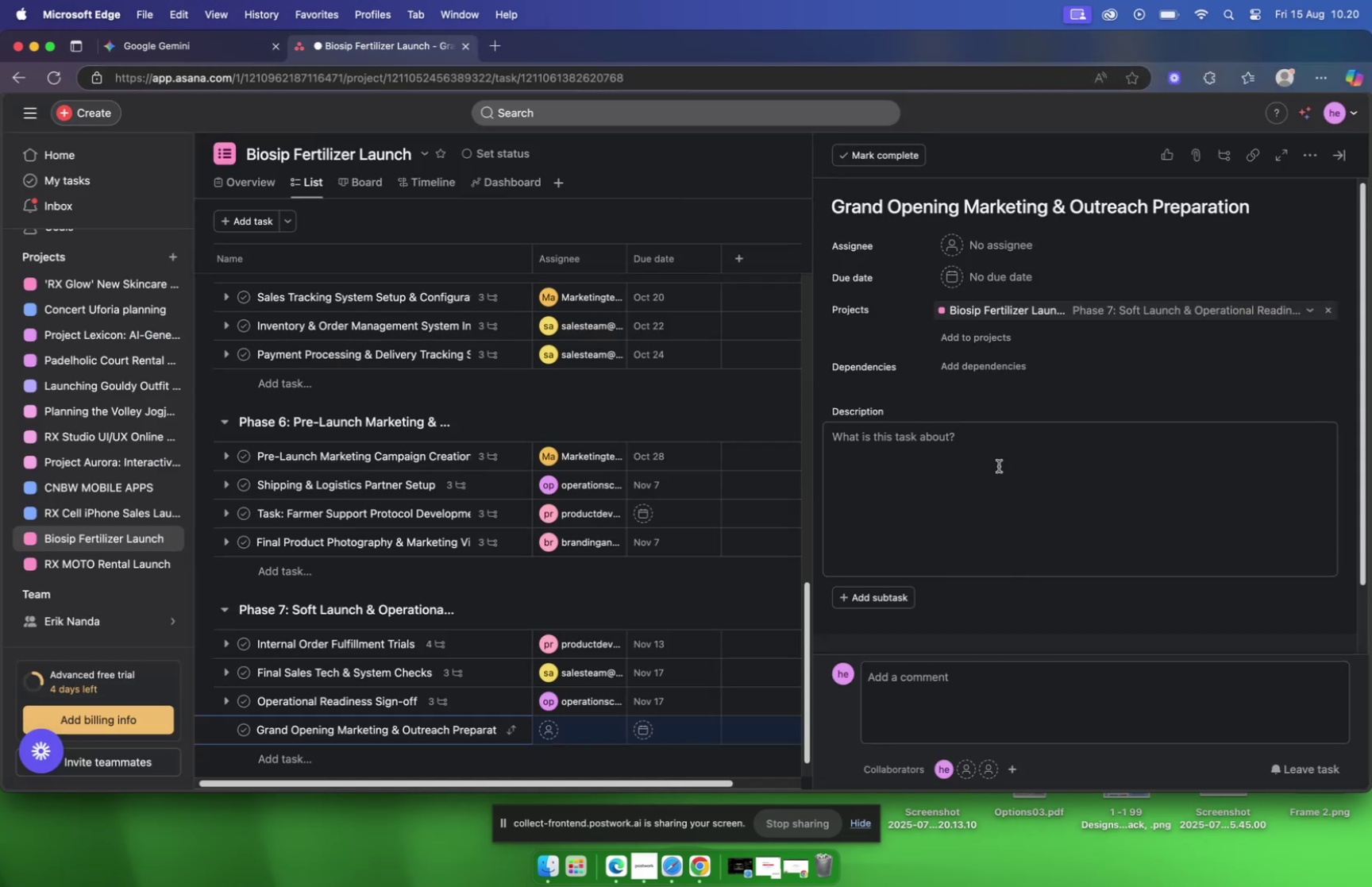 
left_click([950, 454])
 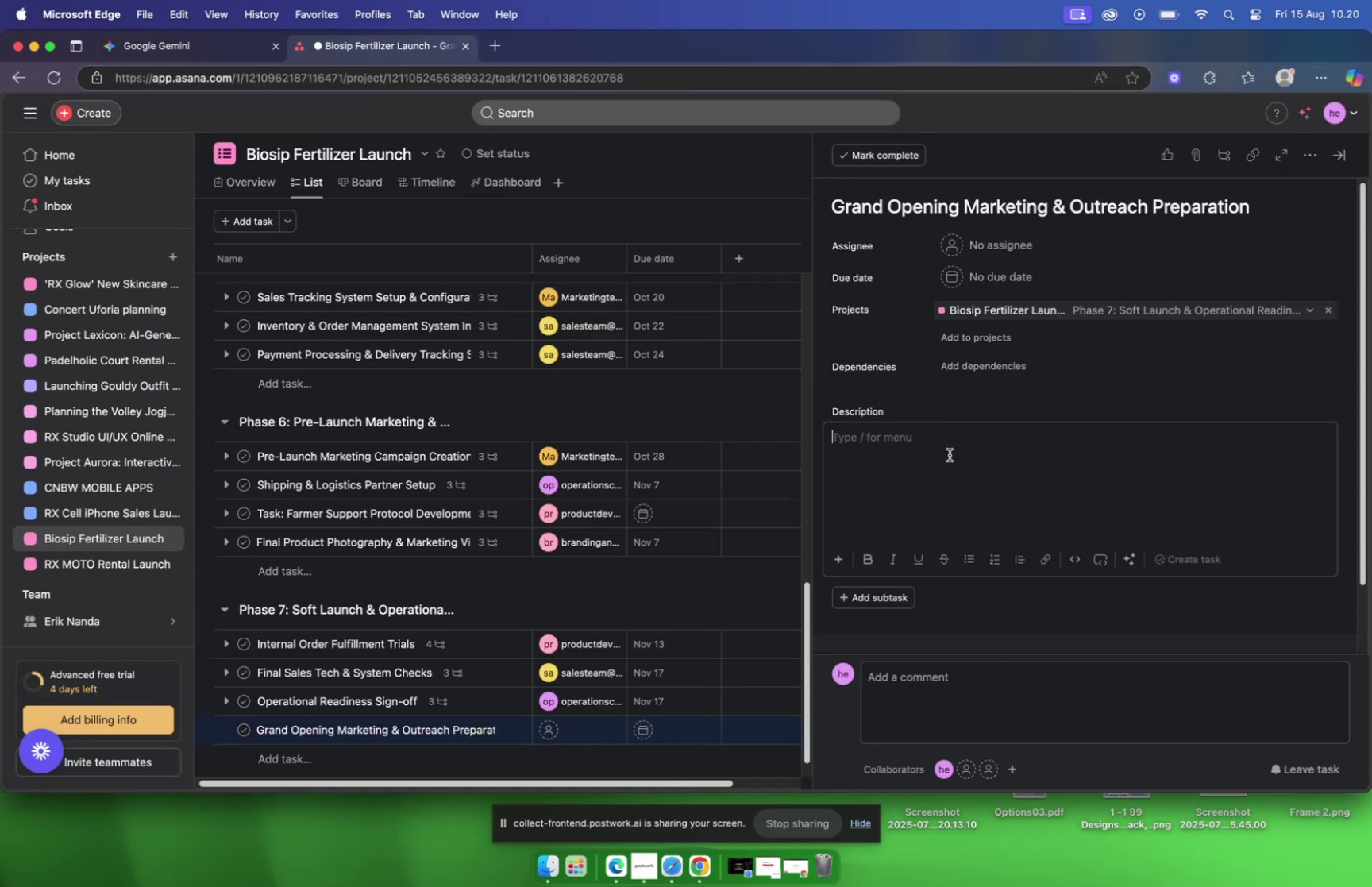 
right_click([950, 454])
 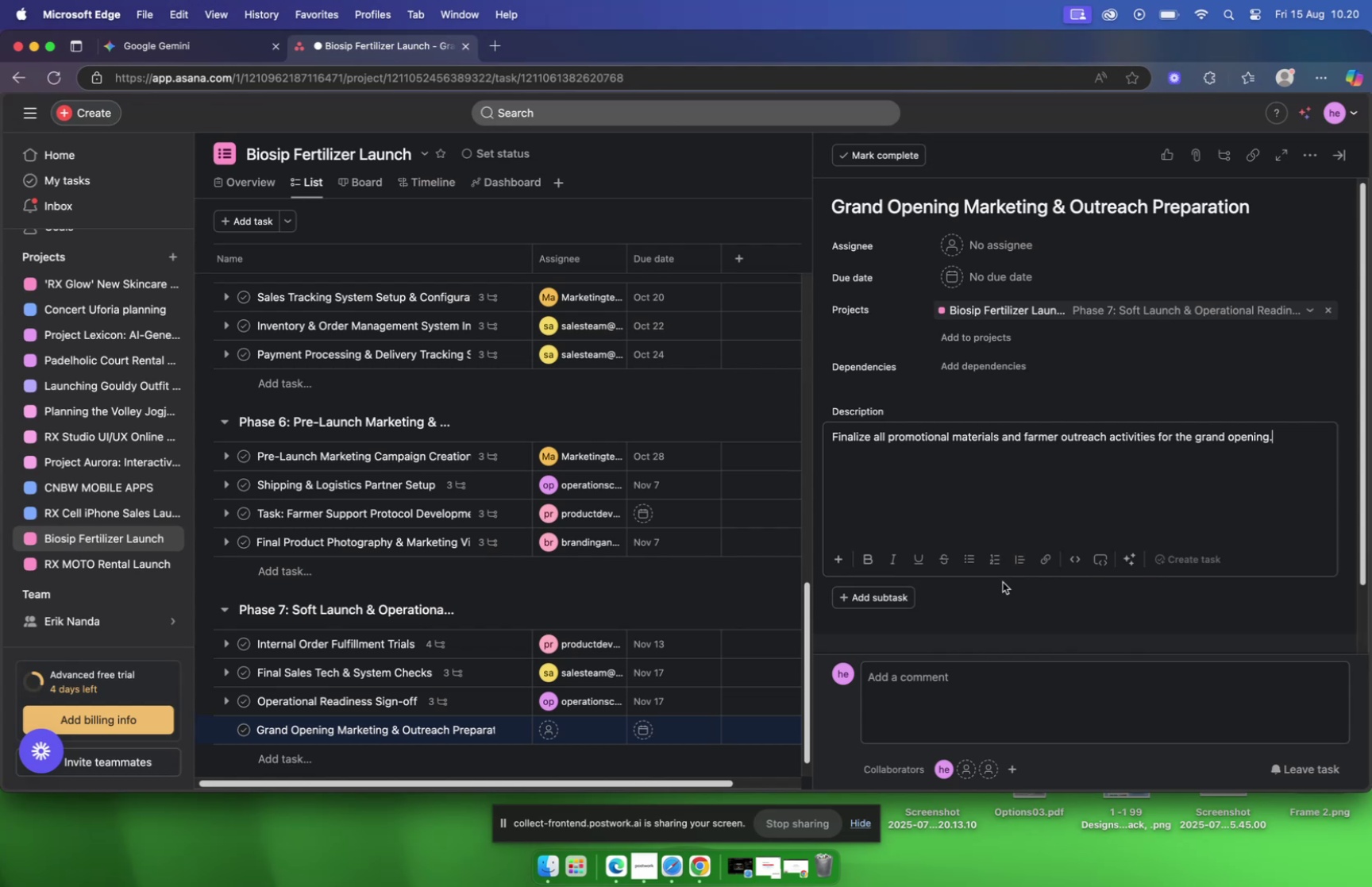 
wait(11.88)
 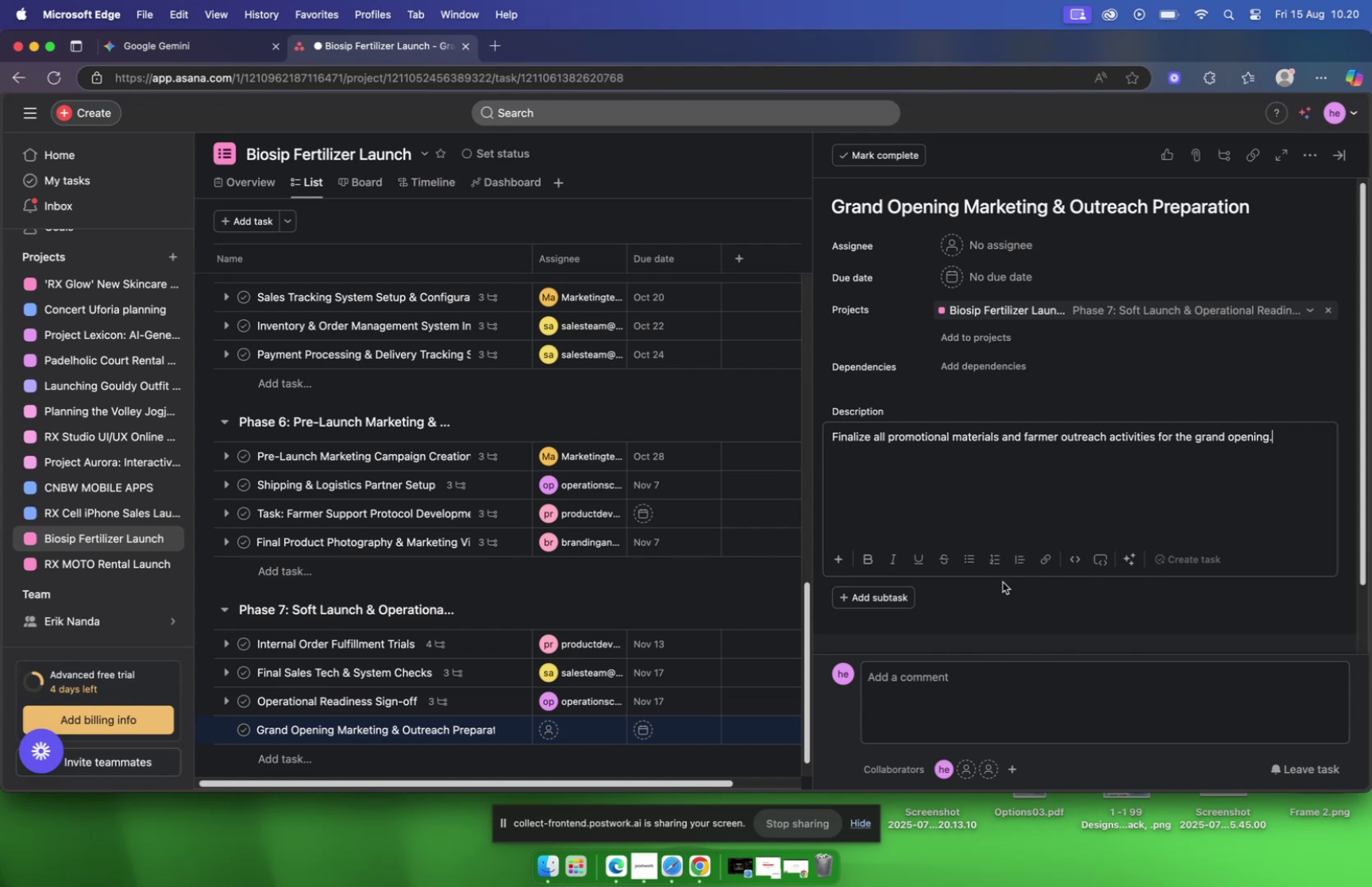 
scroll: coordinate [887, 396], scroll_direction: down, amount: 9.0
 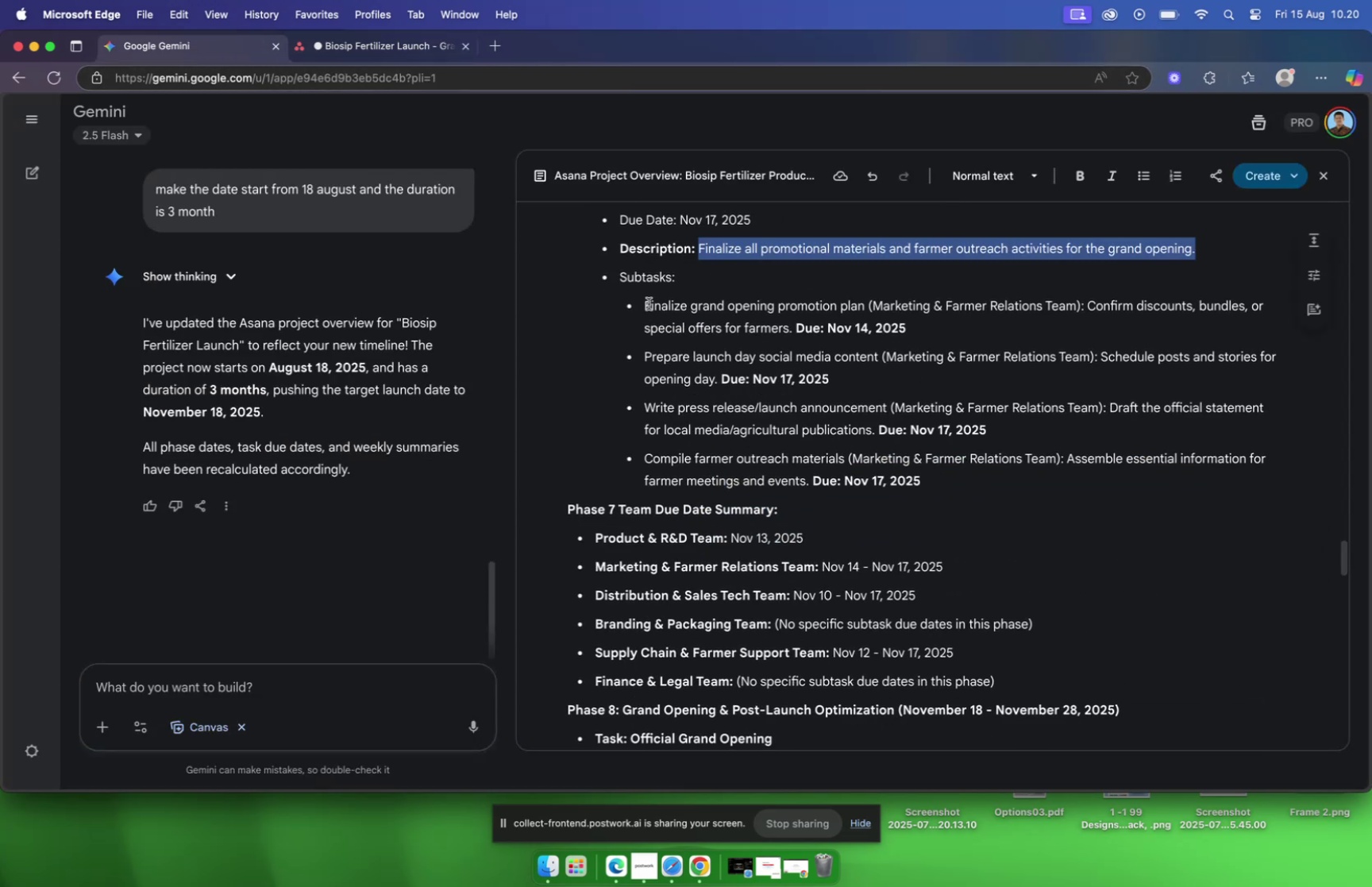 
left_click_drag(start_coordinate=[645, 305], to_coordinate=[865, 308])
 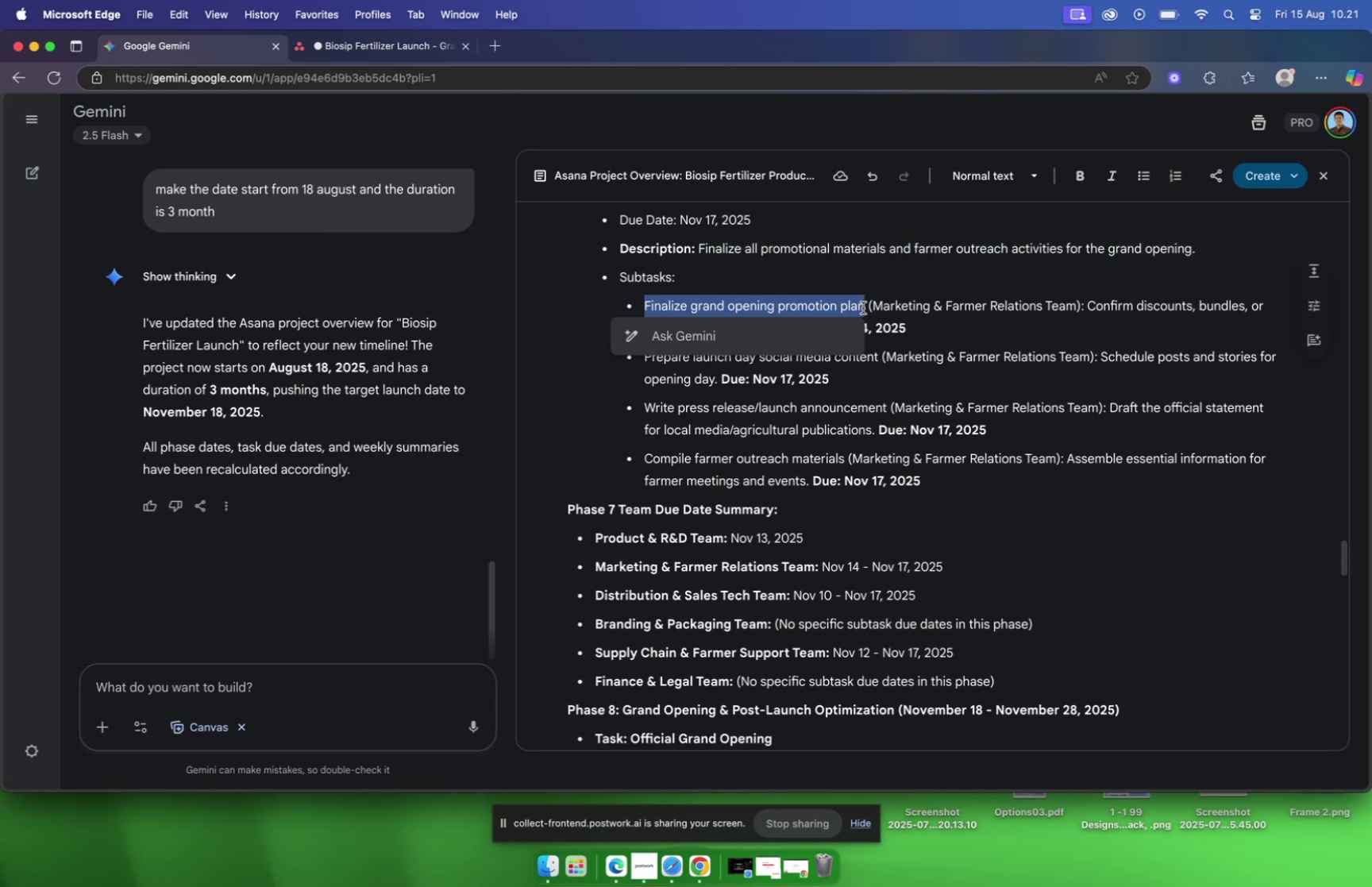 
right_click([863, 307])
 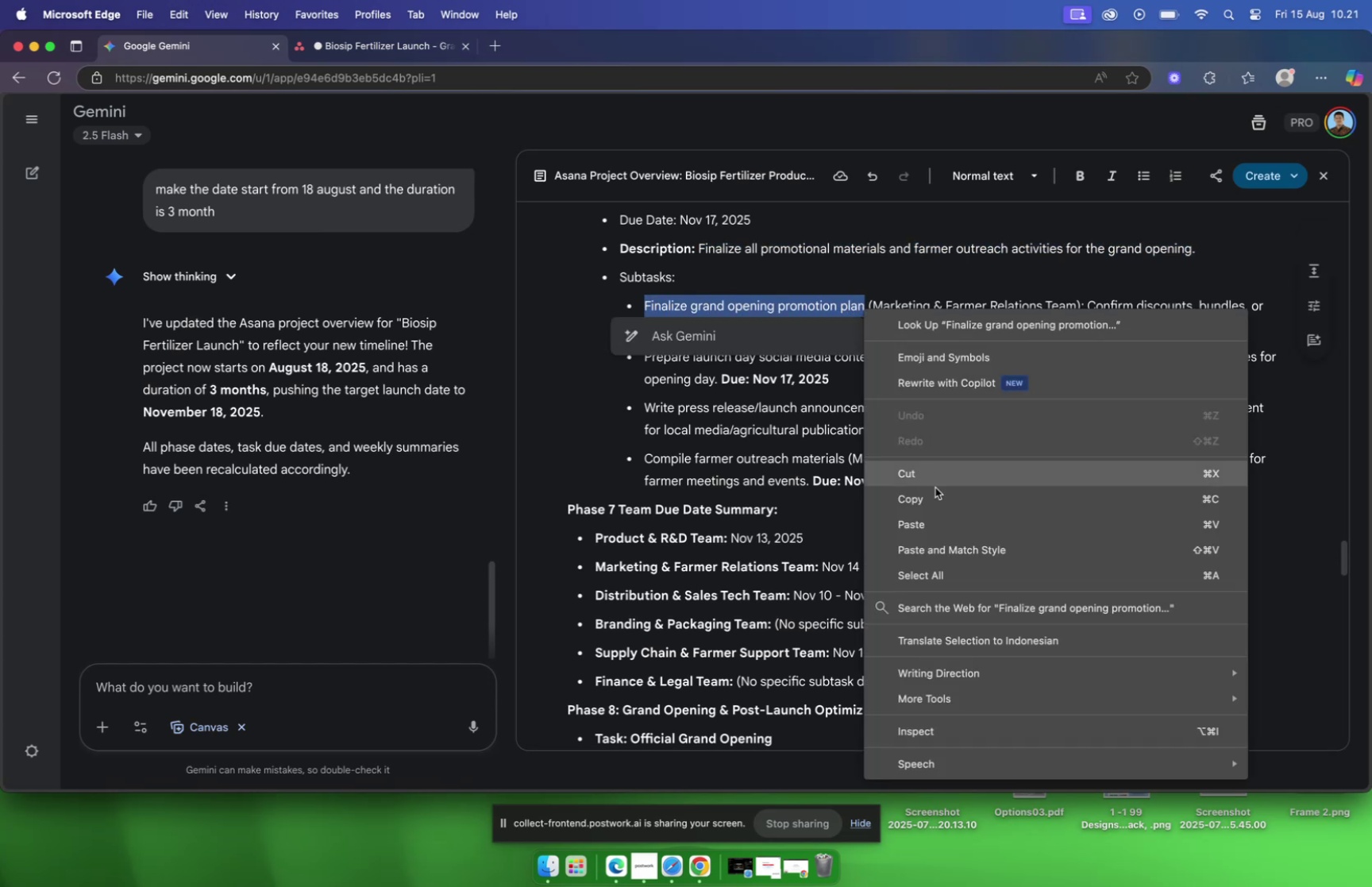 
left_click([938, 496])
 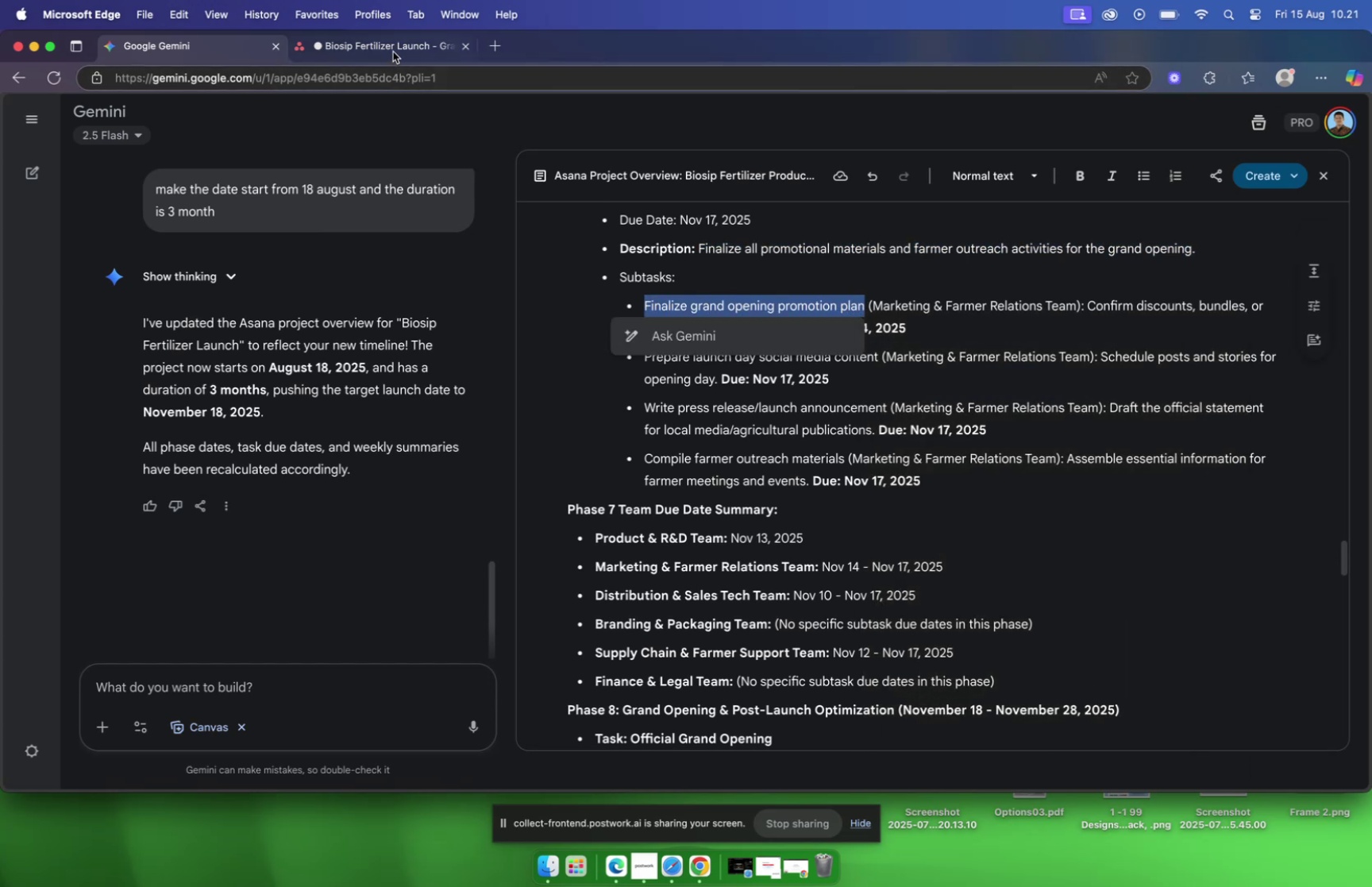 
left_click([392, 47])
 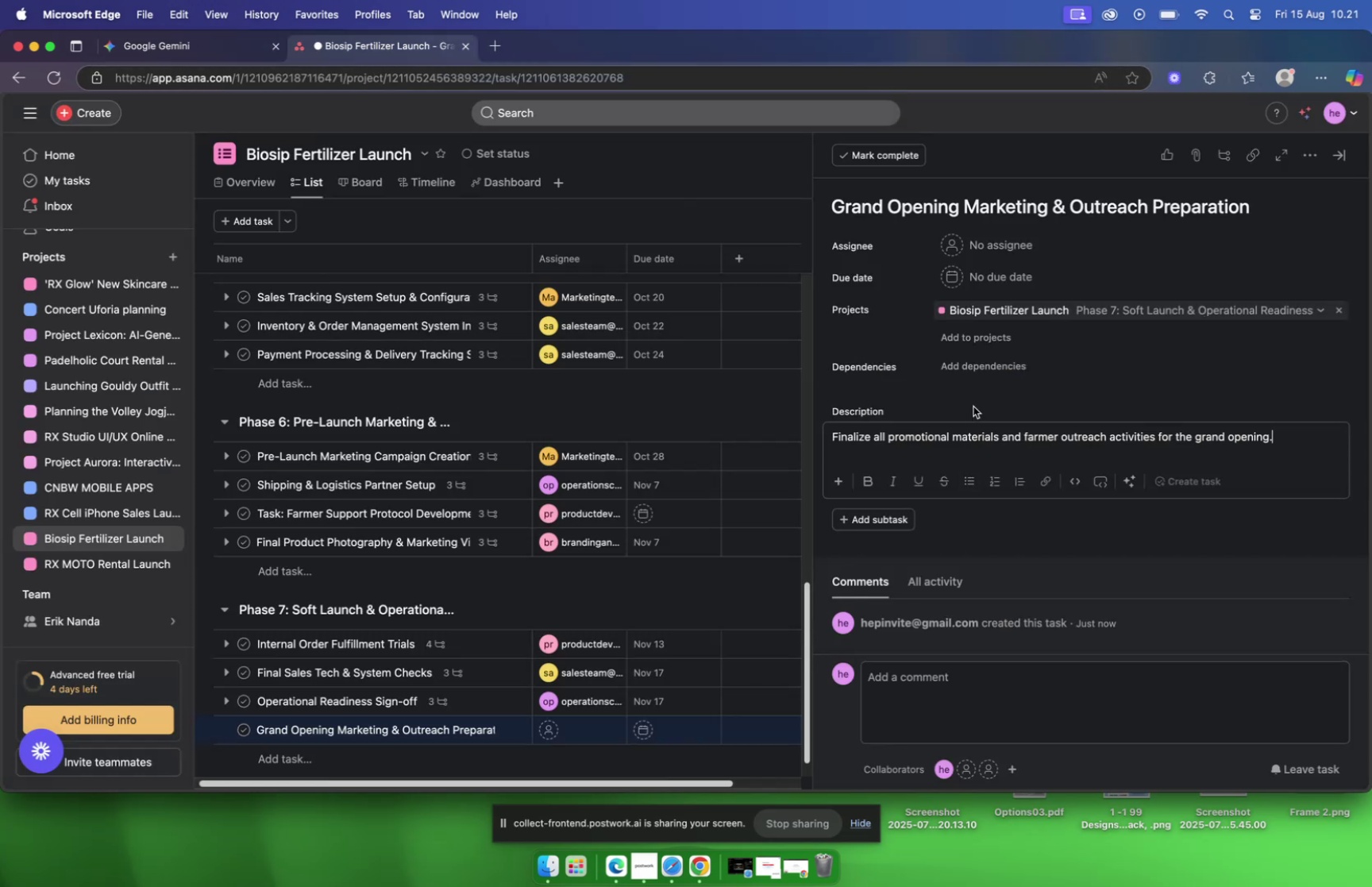 
scroll: coordinate [973, 427], scroll_direction: down, amount: 5.0
 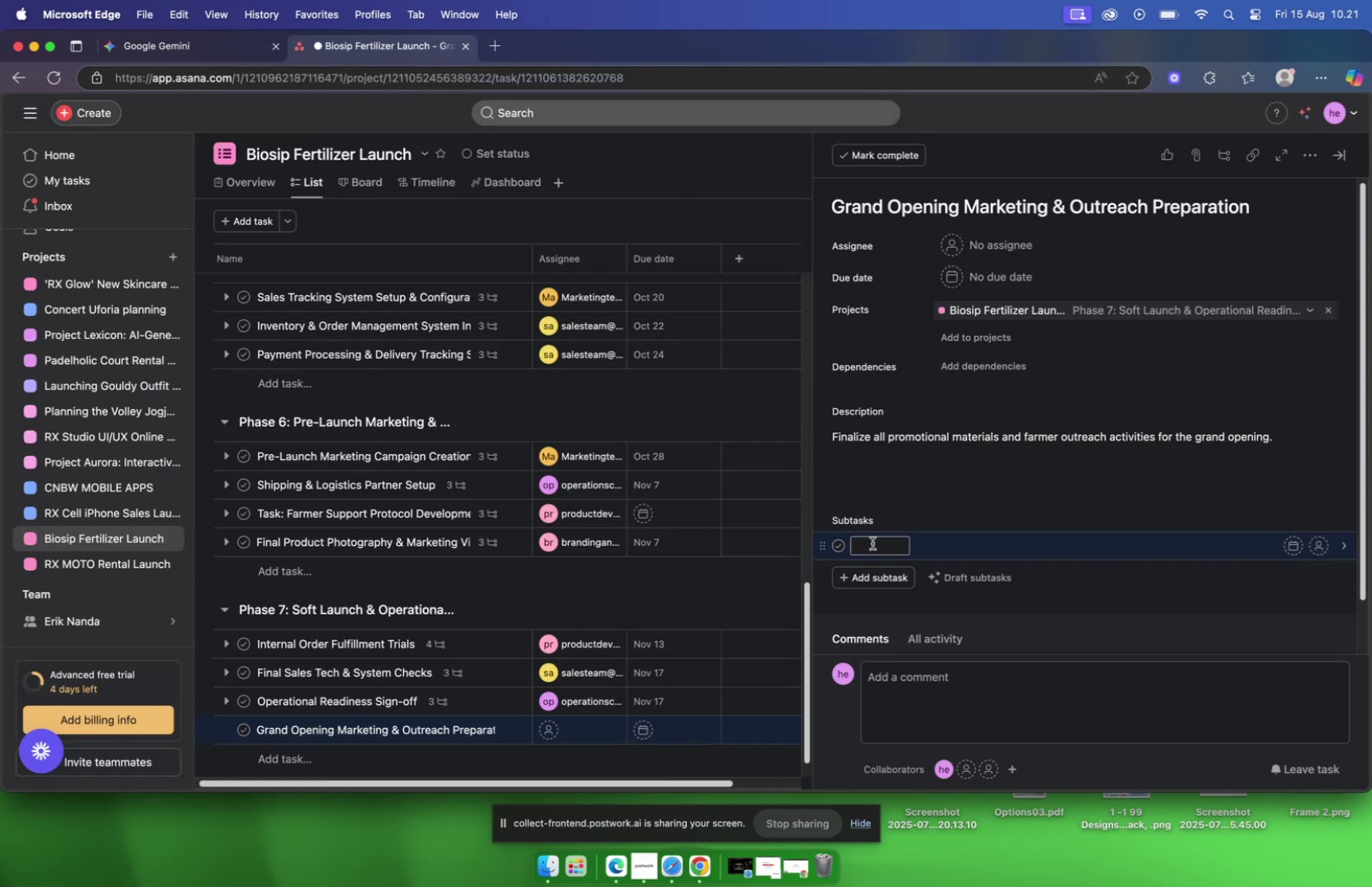 
right_click([873, 542])
 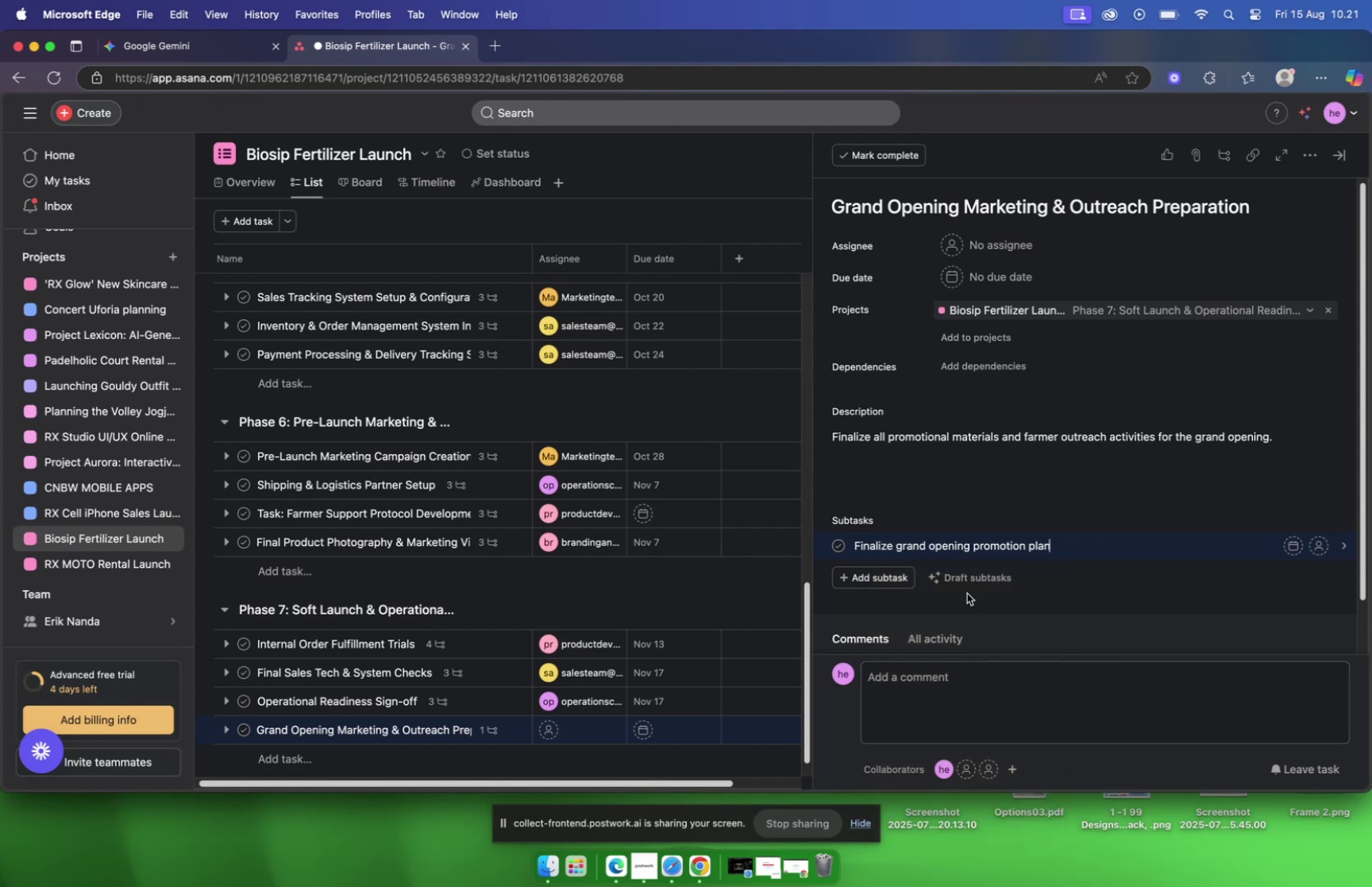 
left_click([235, 44])
 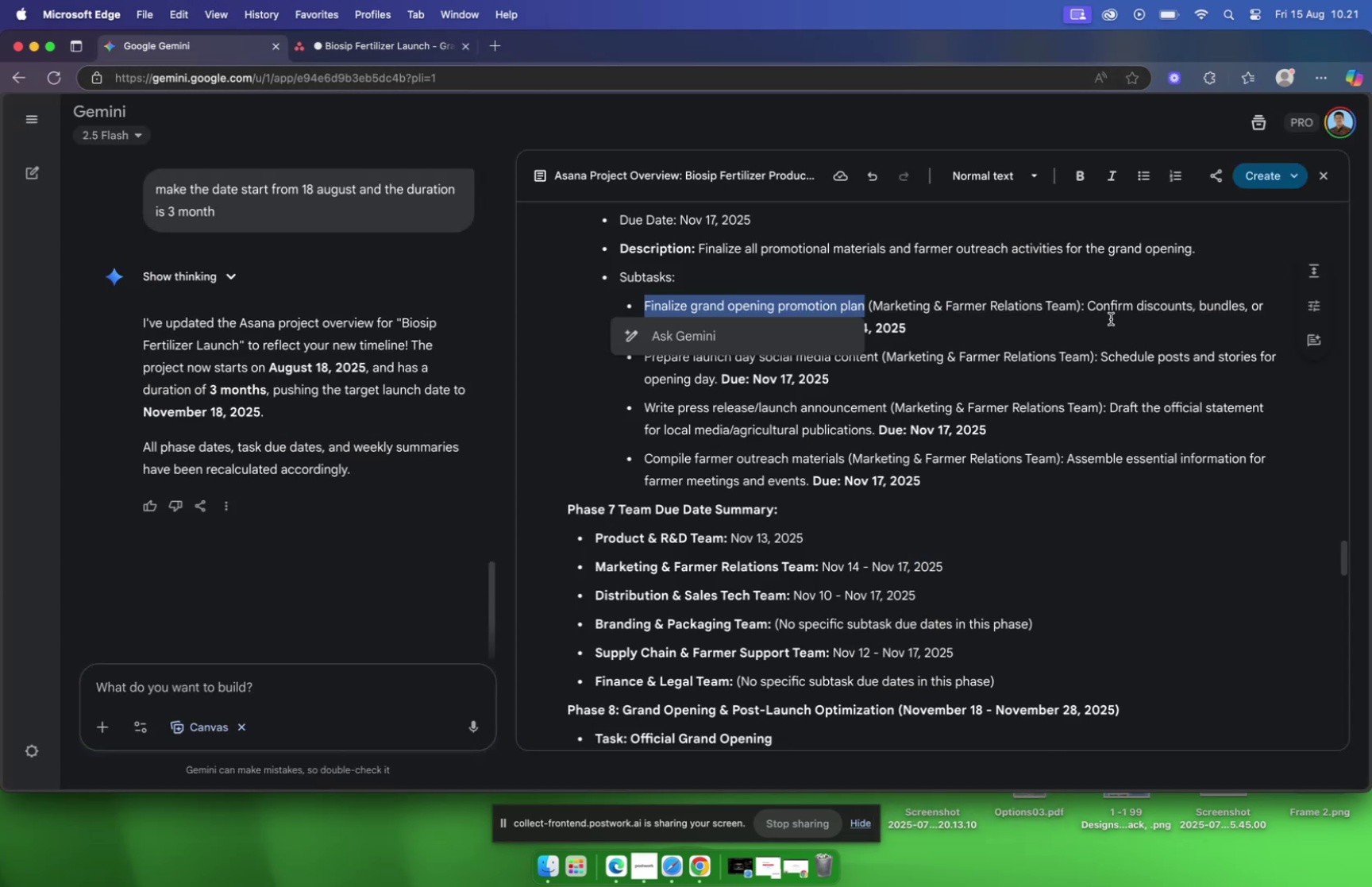 
left_click_drag(start_coordinate=[1089, 305], to_coordinate=[789, 329])
 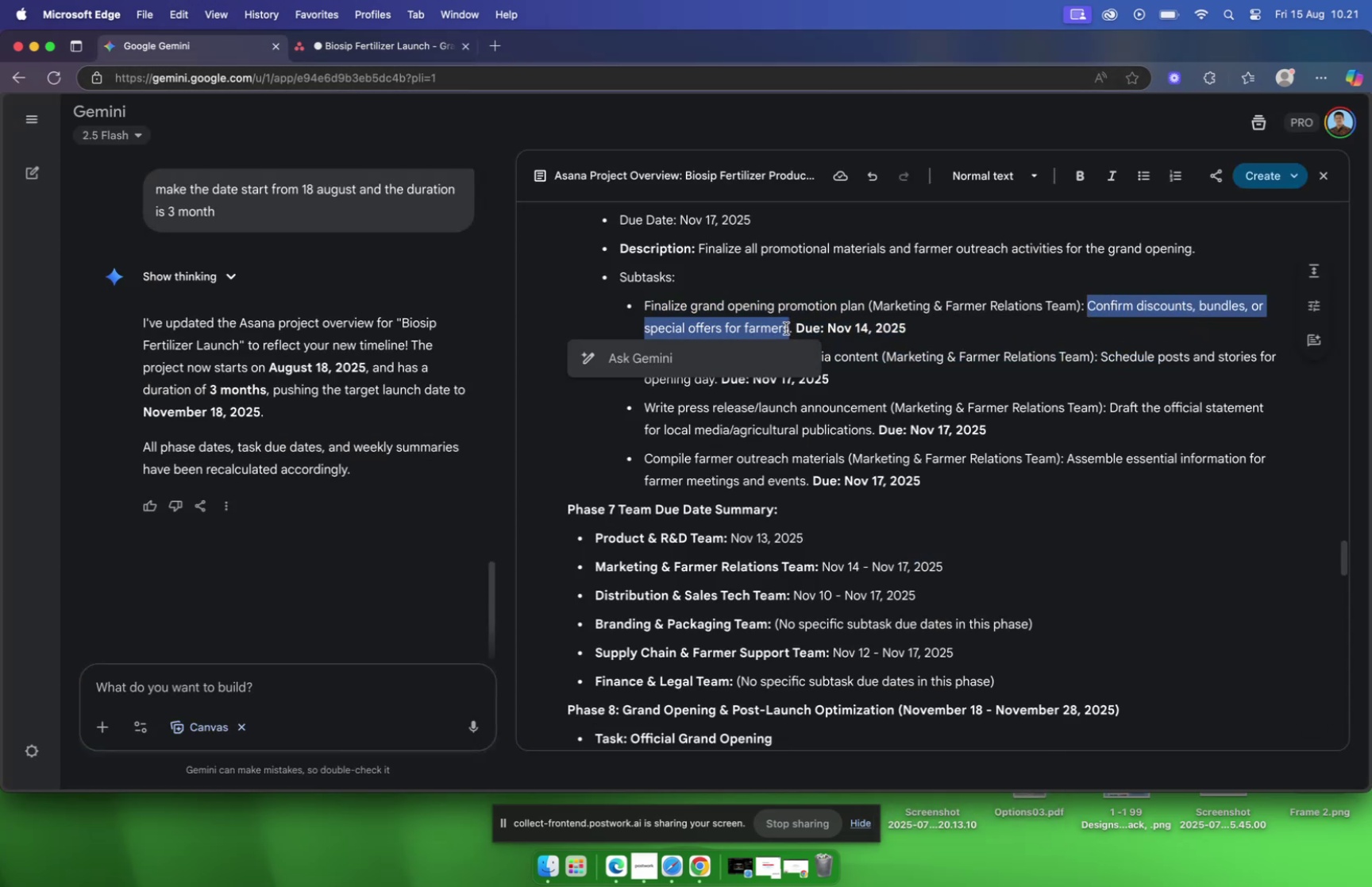 
right_click([786, 328])
 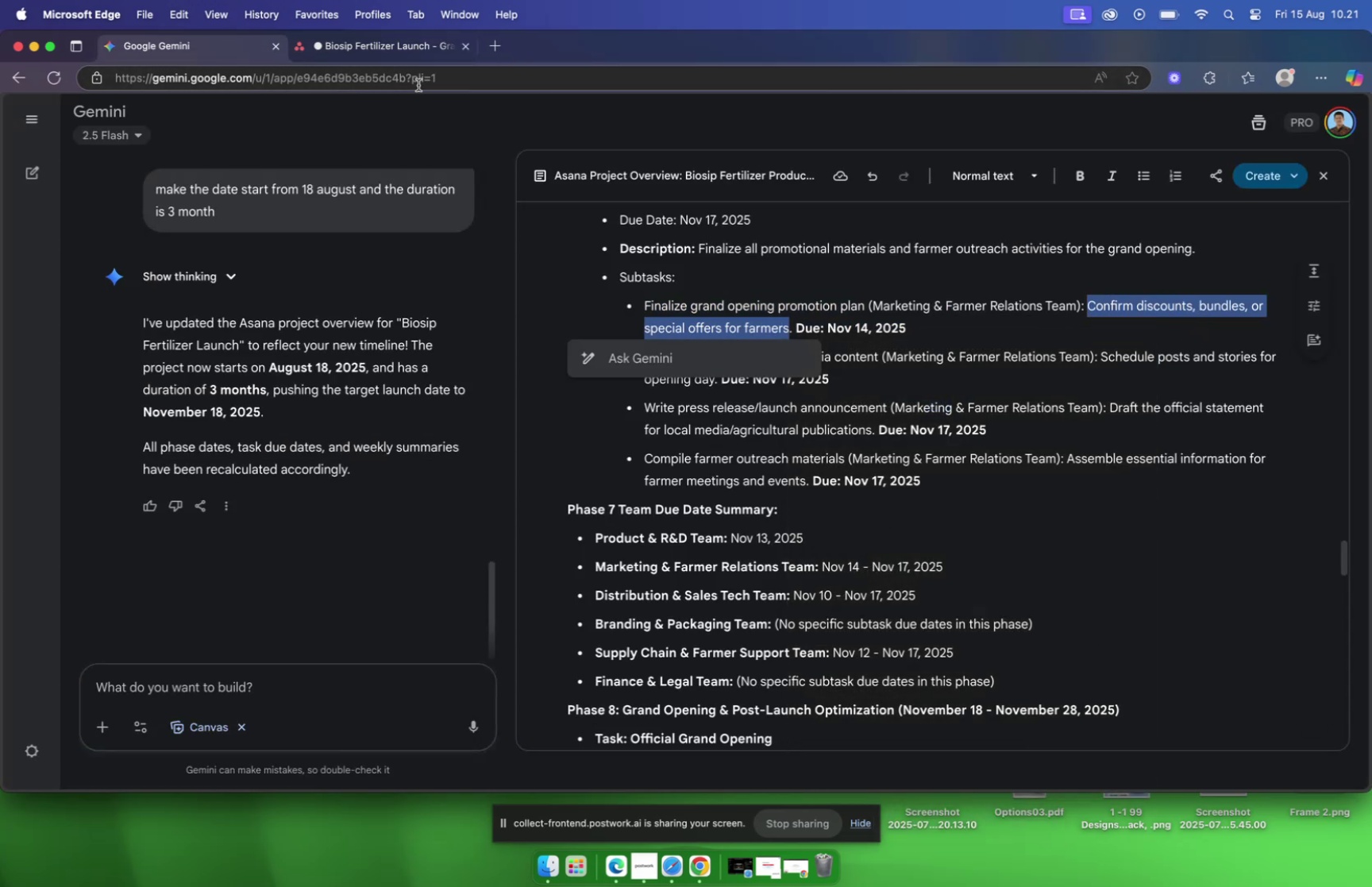 
left_click([409, 52])
 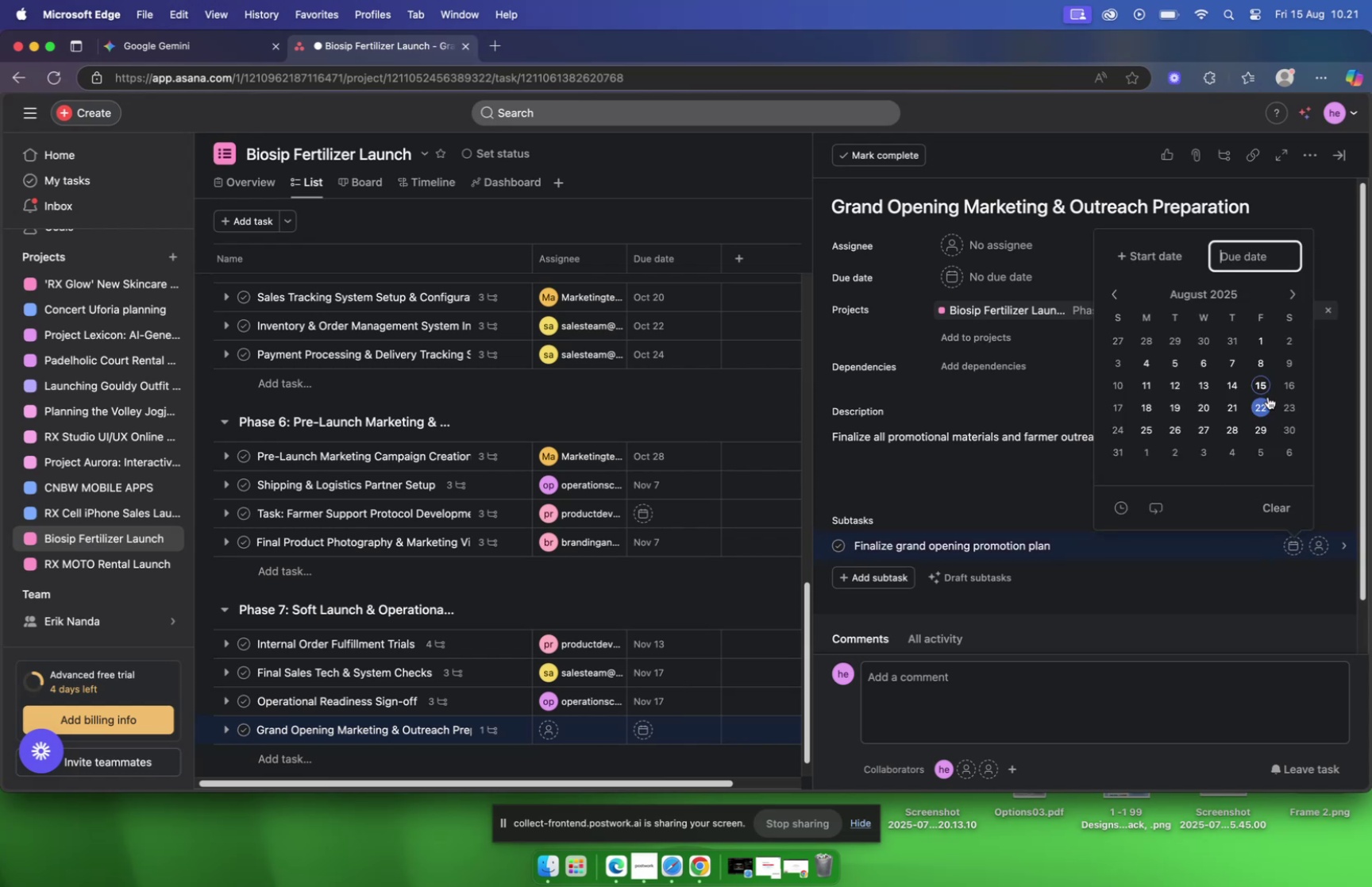 
left_click([1290, 295])
 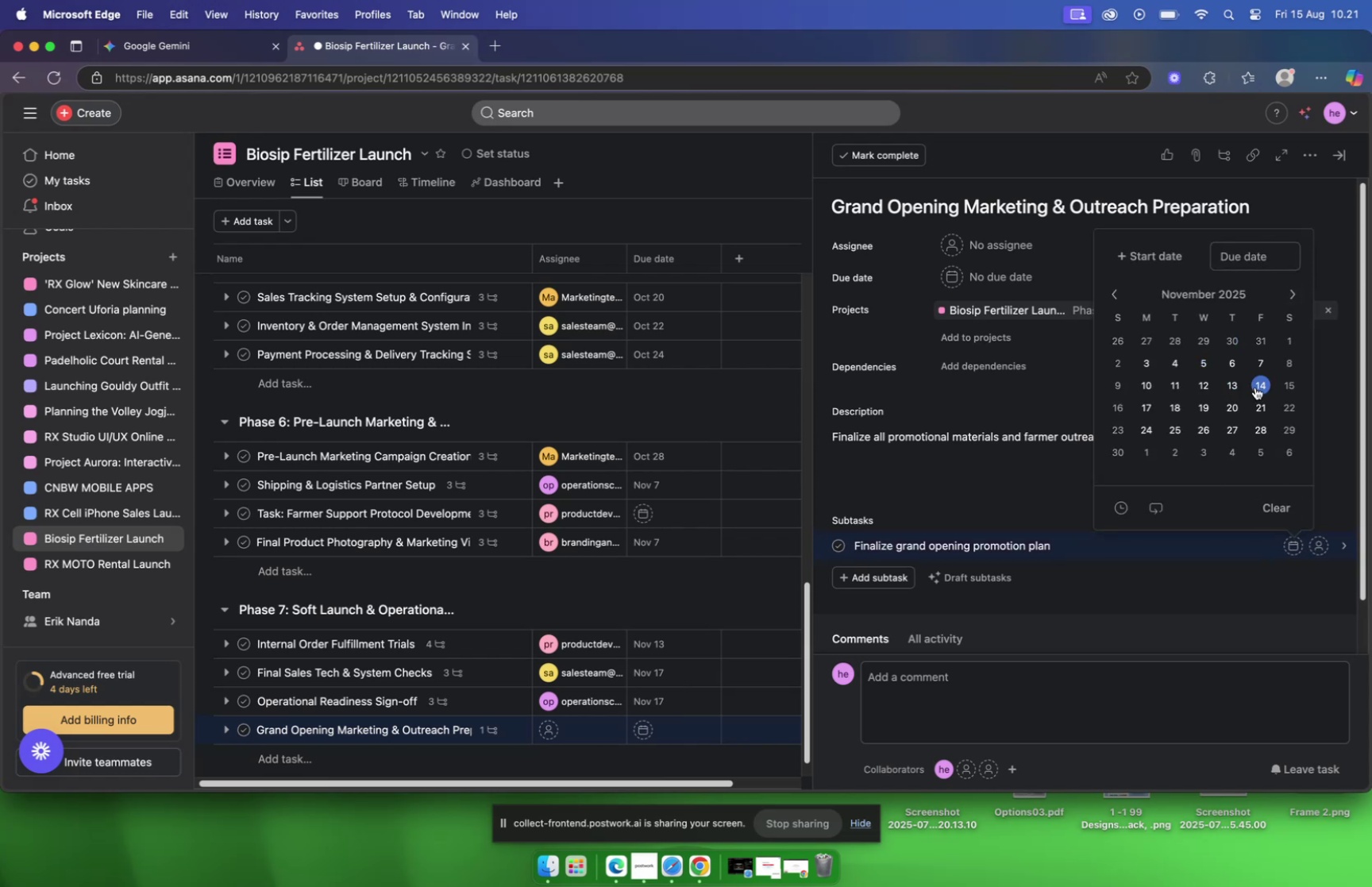 
left_click([1094, 558])
 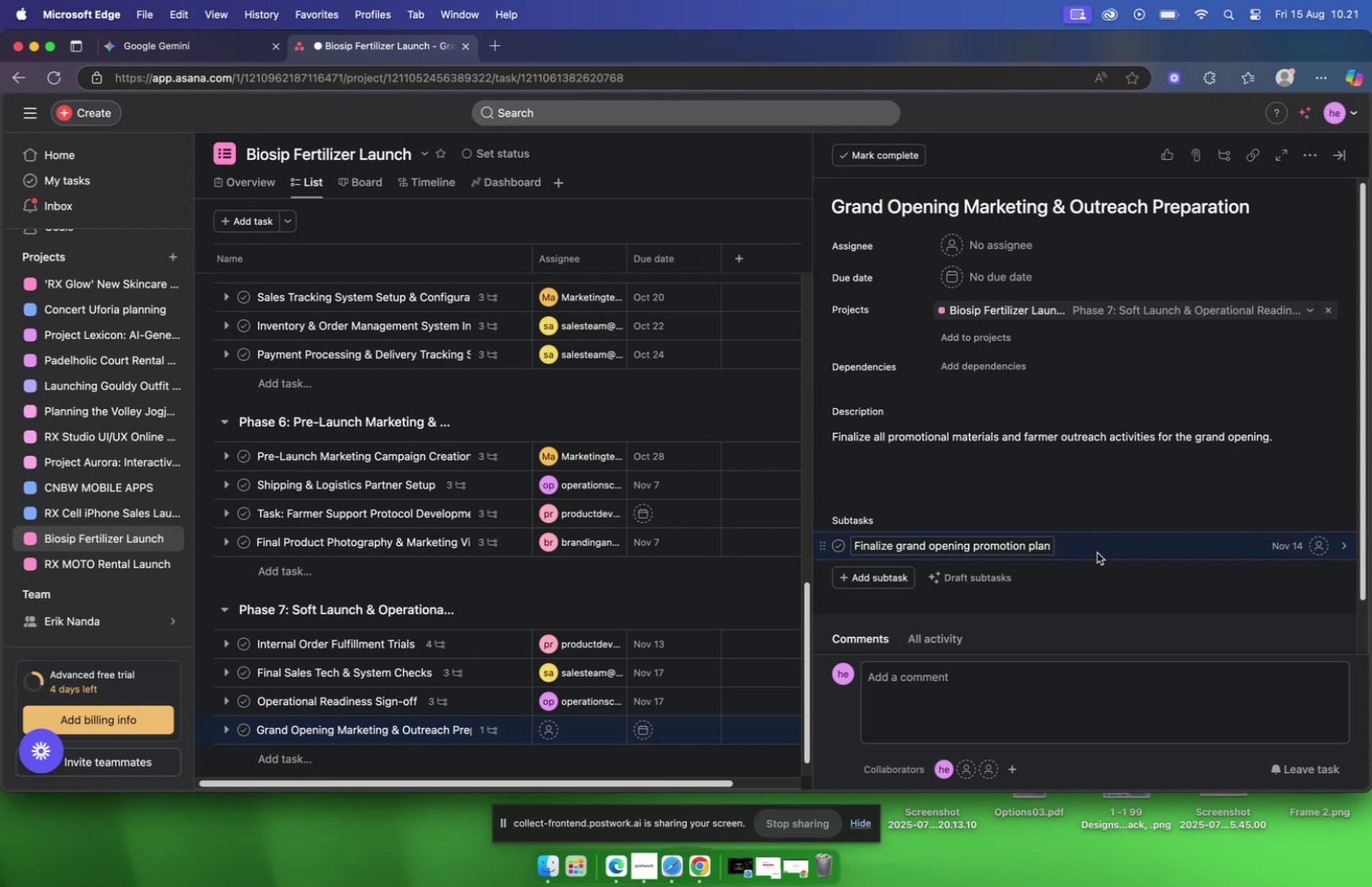 
left_click([1097, 551])
 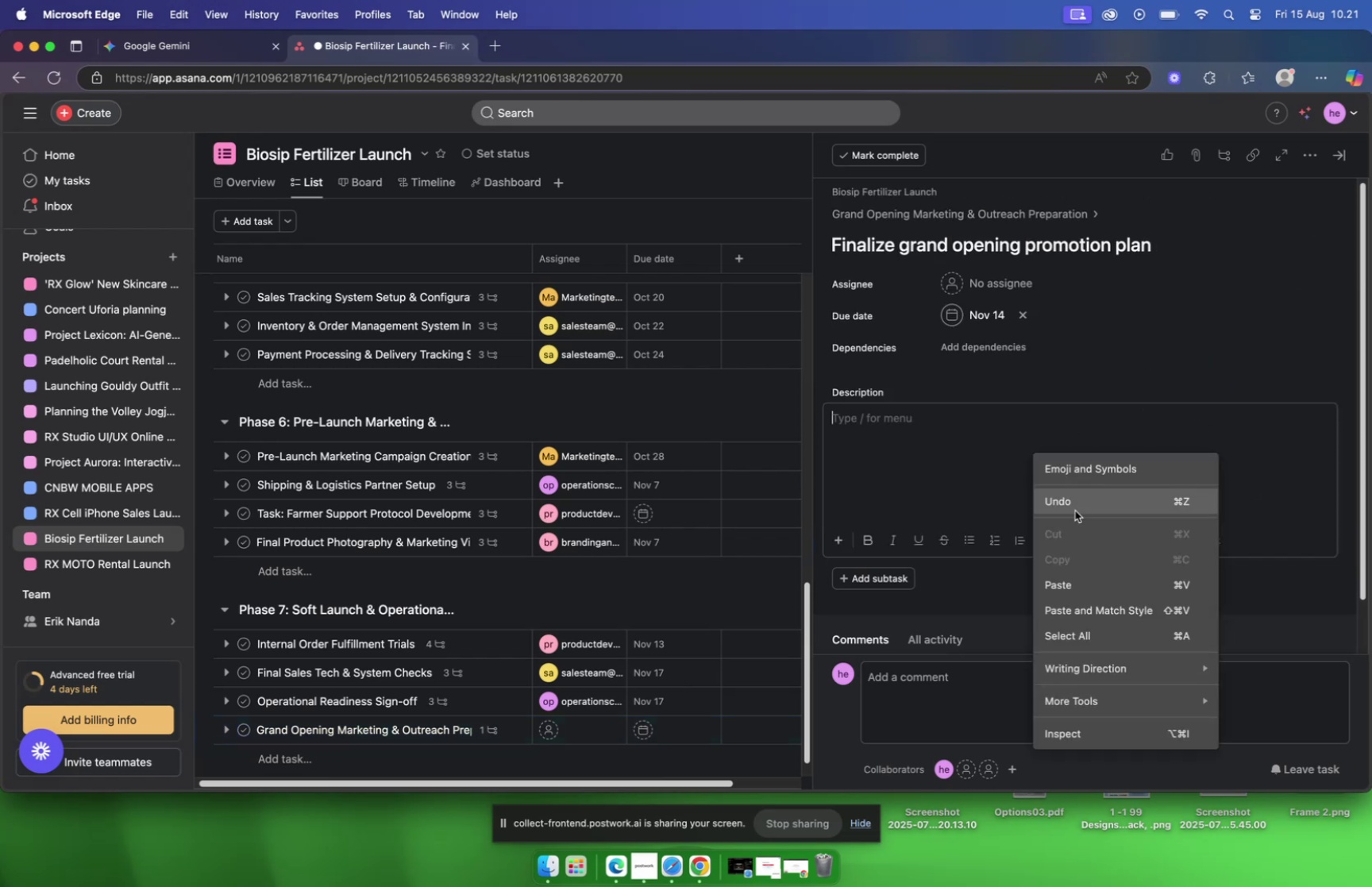 
left_click([1096, 582])
 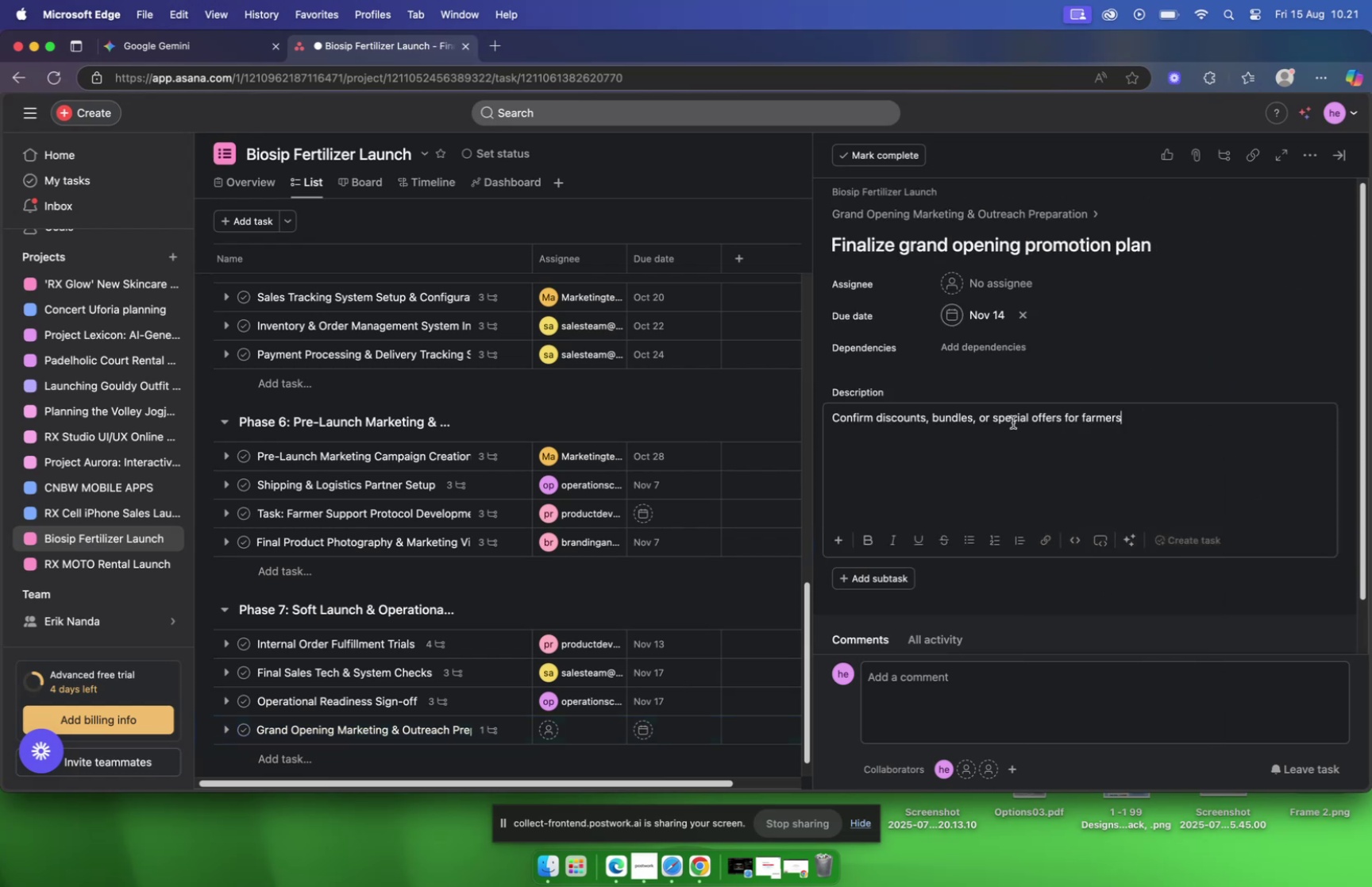 
mouse_move([957, 285])
 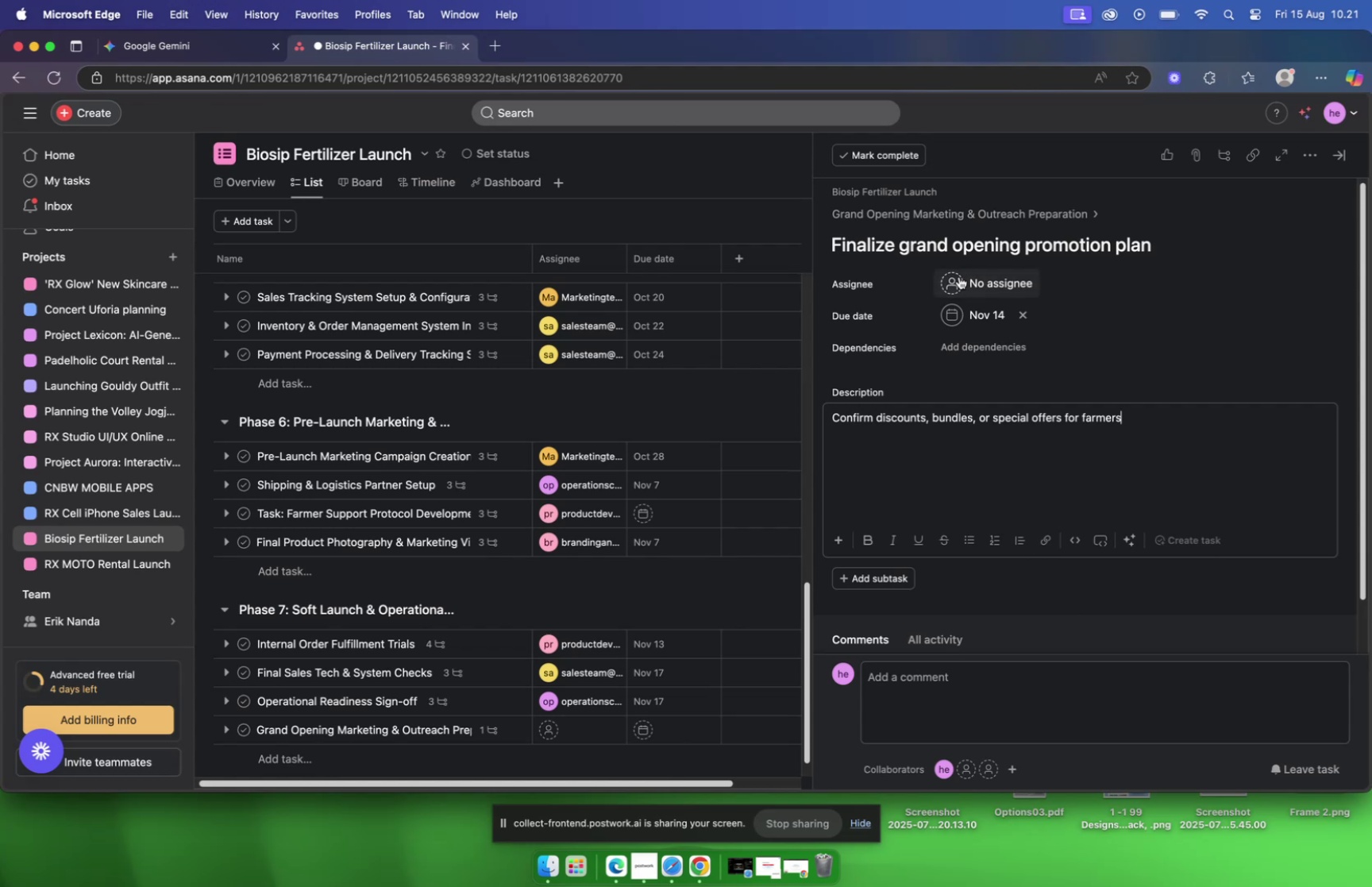 
left_click([957, 280])
 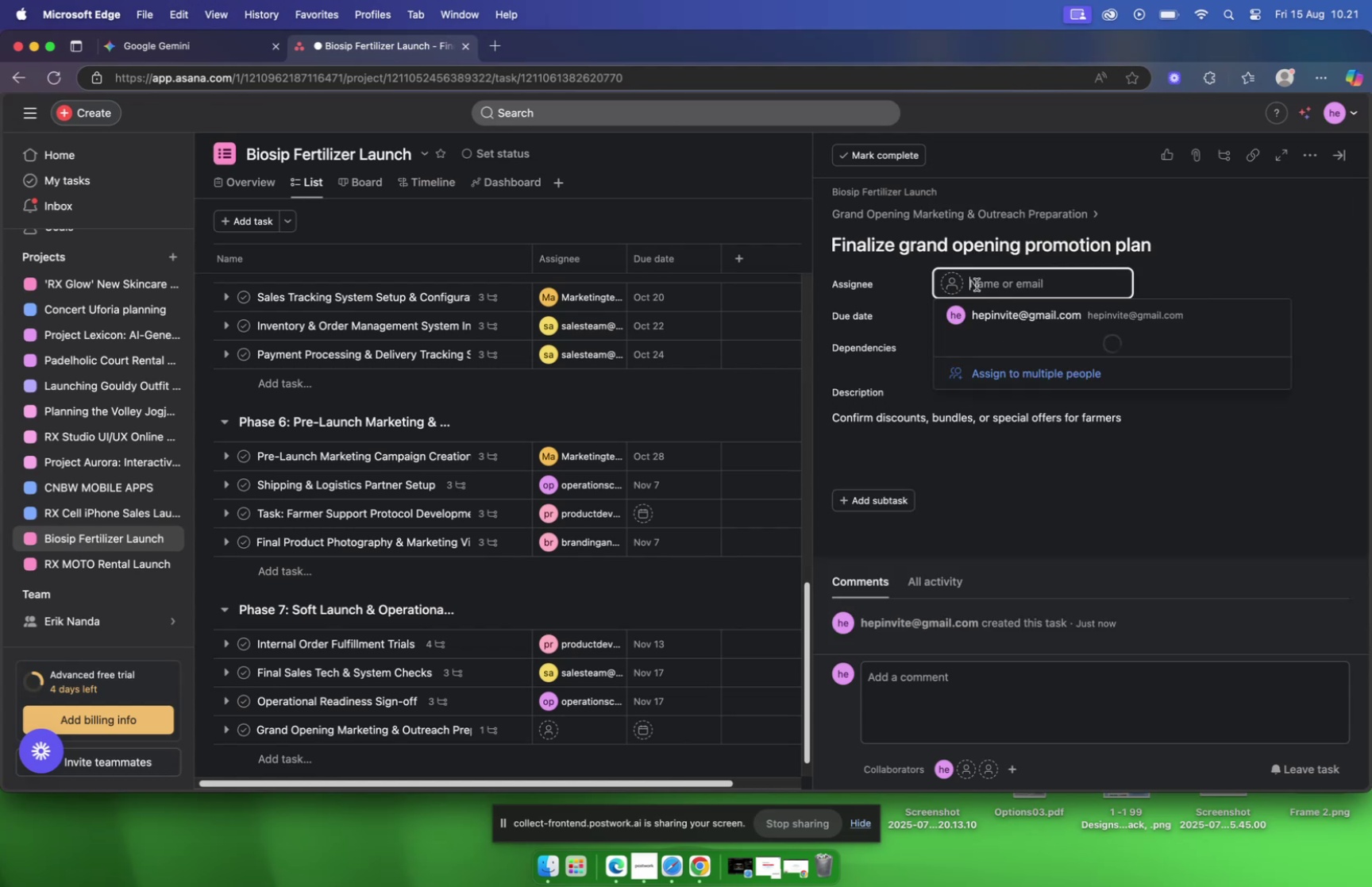 
mouse_move([1066, 312])
 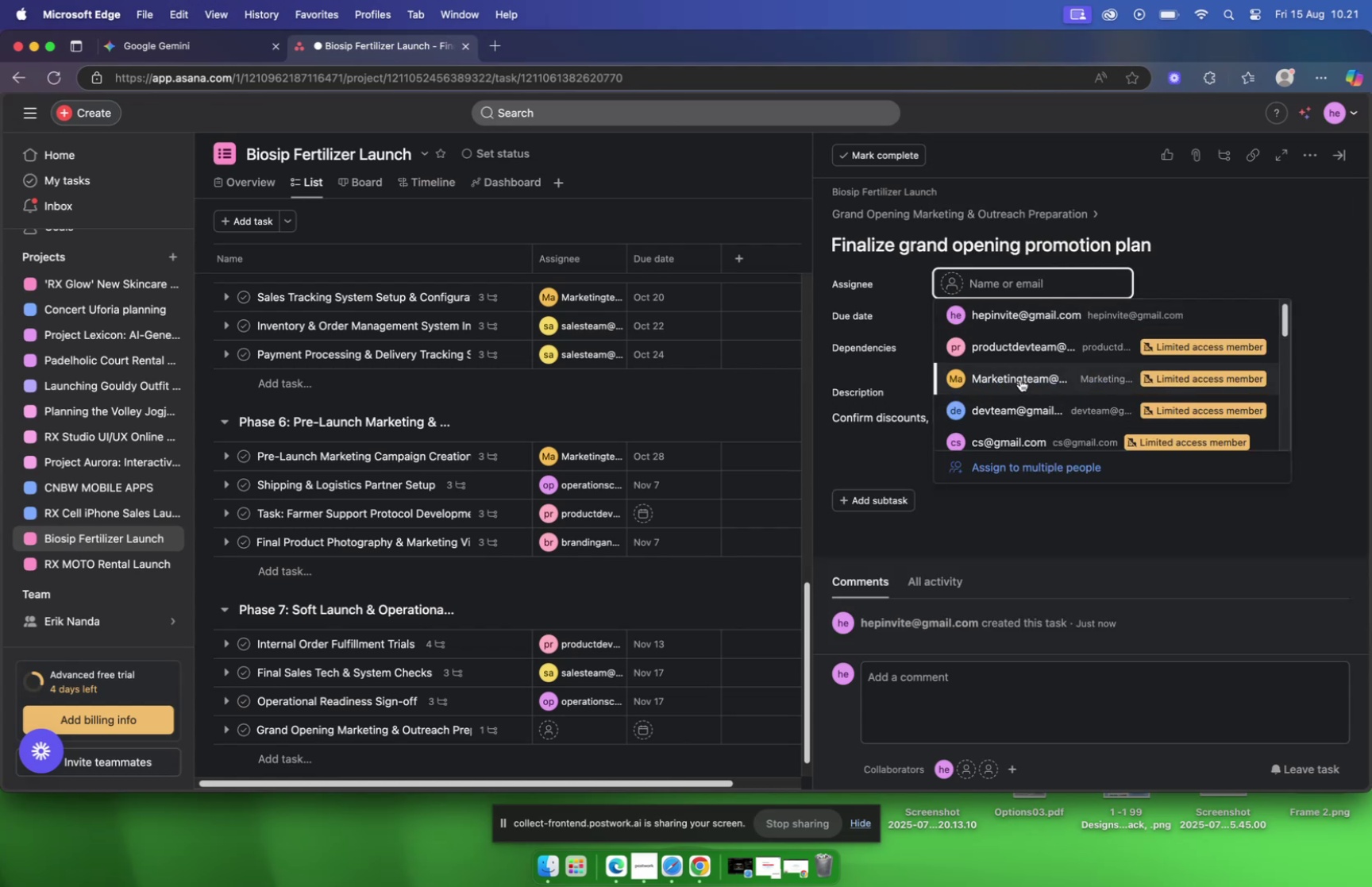 
left_click([1020, 379])
 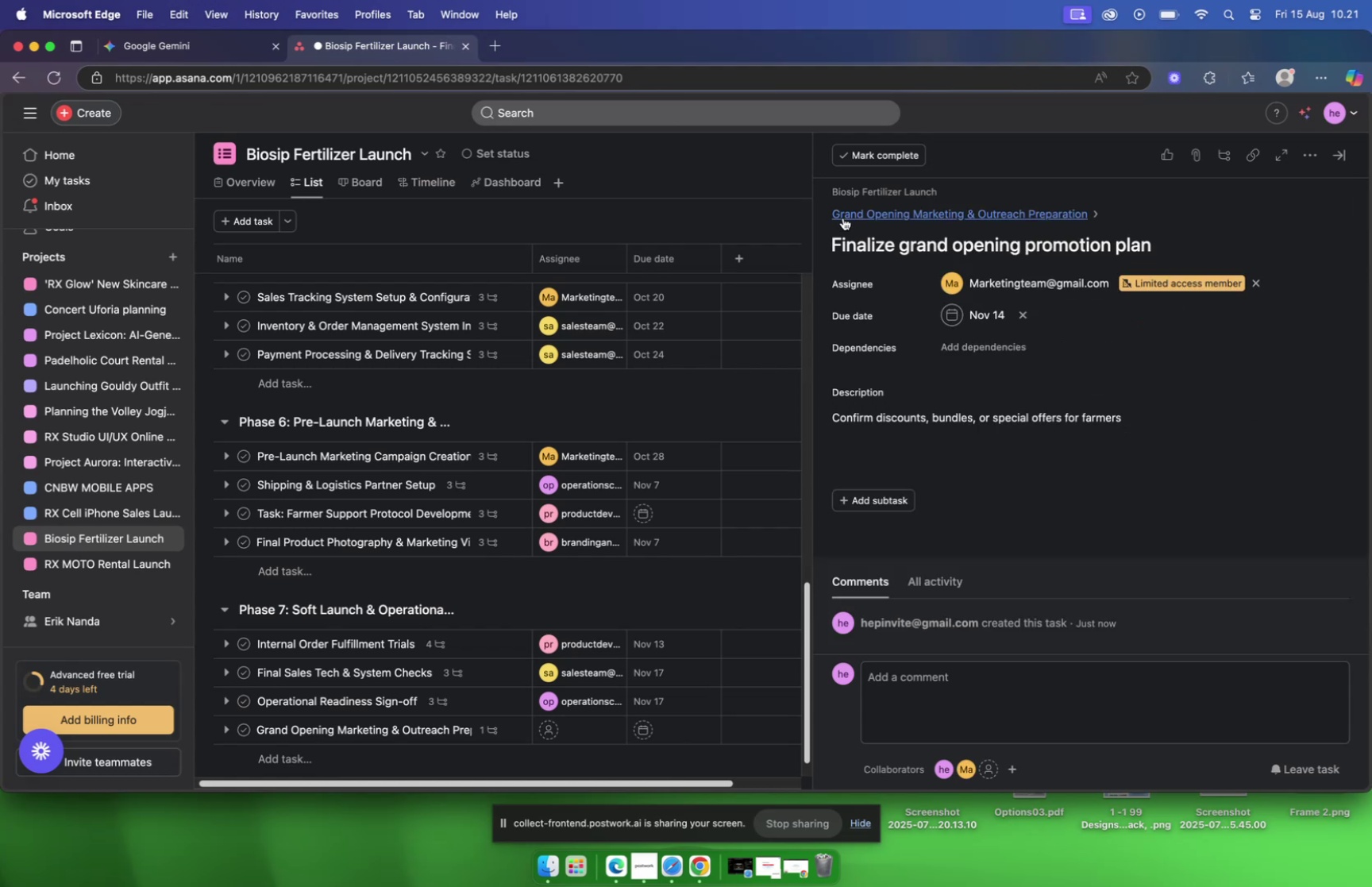 
left_click([848, 220])
 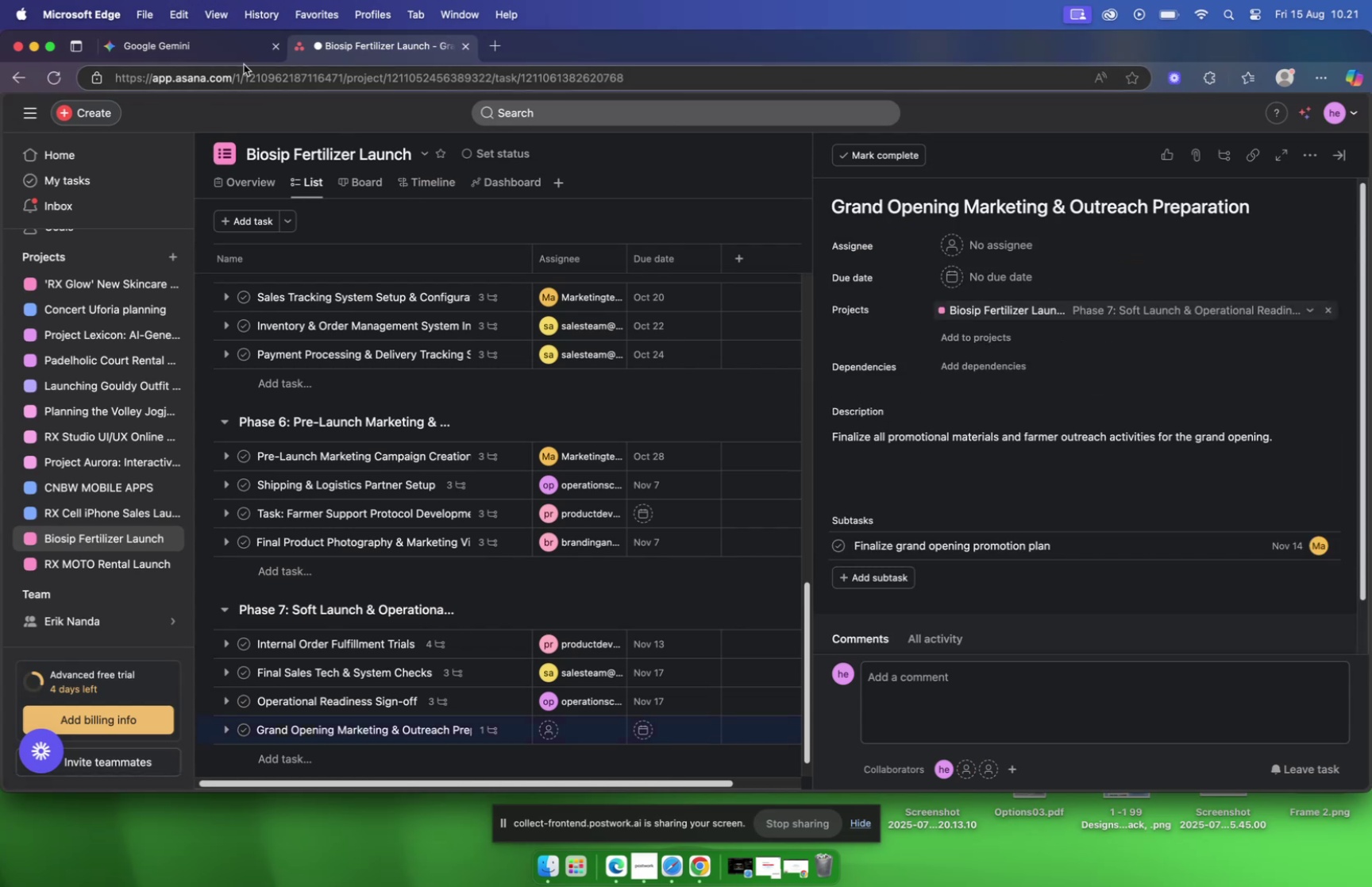 
left_click([175, 52])
 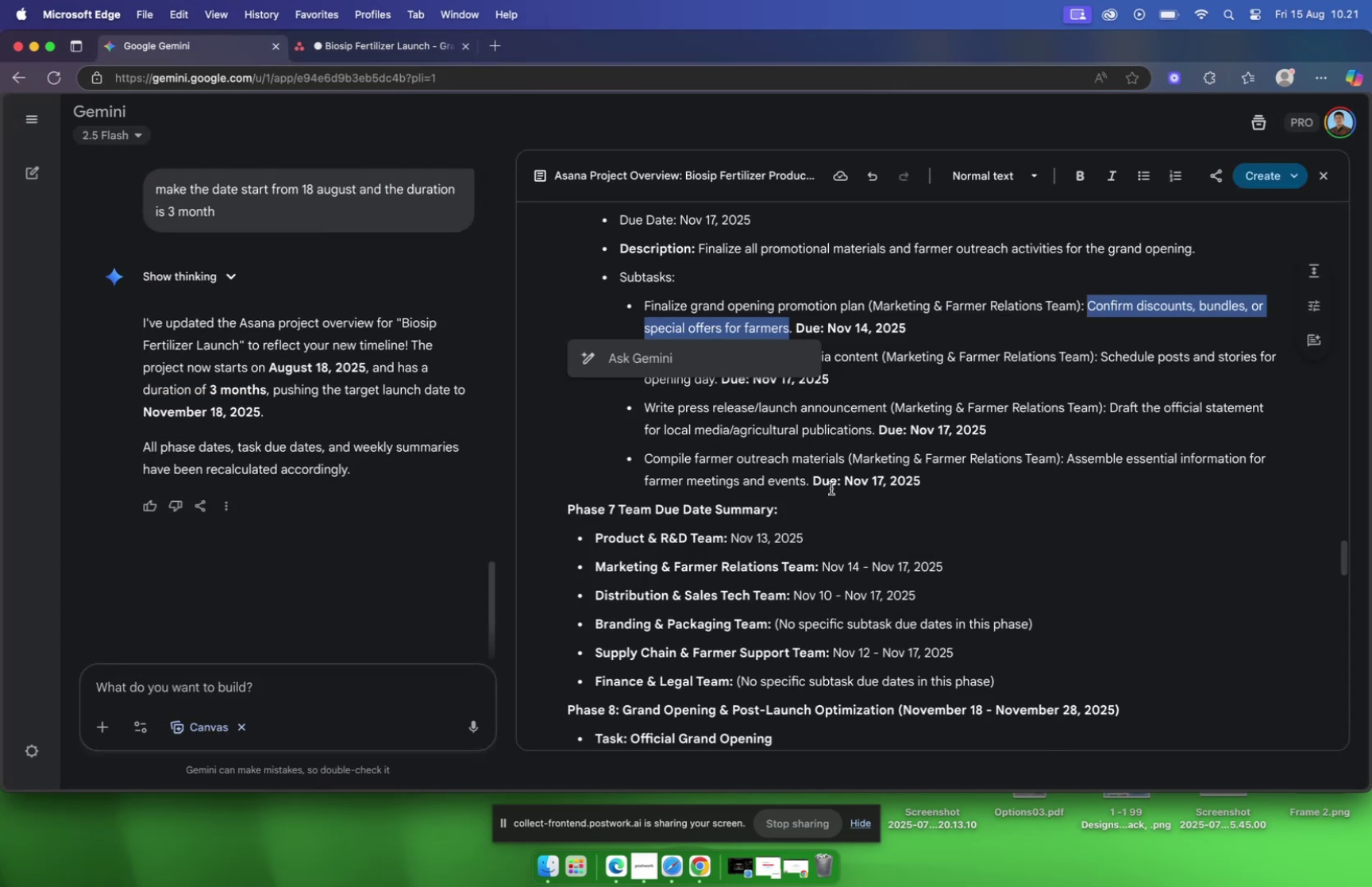 
scroll: coordinate [824, 484], scroll_direction: down, amount: 2.0
 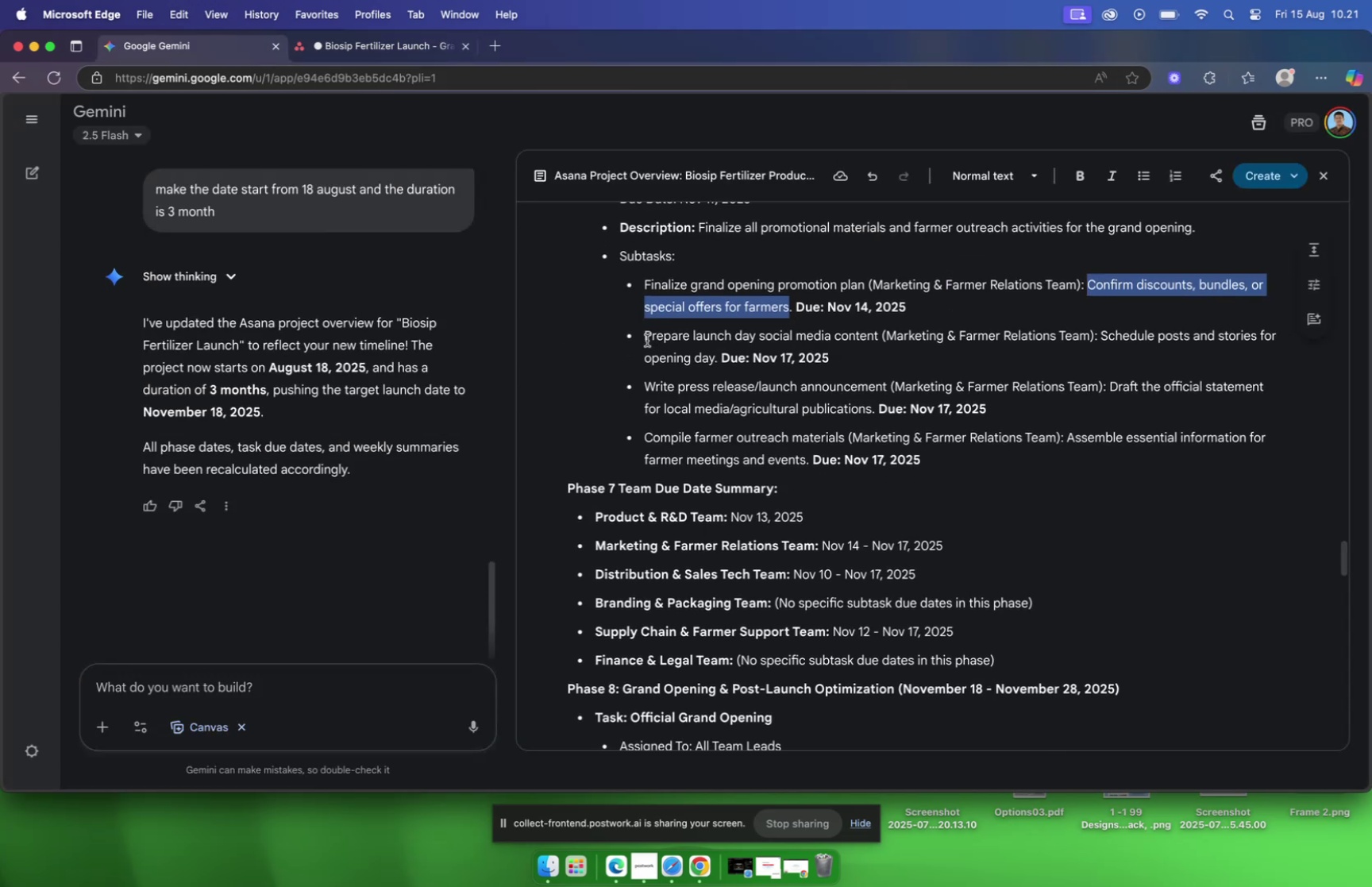 
left_click_drag(start_coordinate=[646, 335], to_coordinate=[884, 337])
 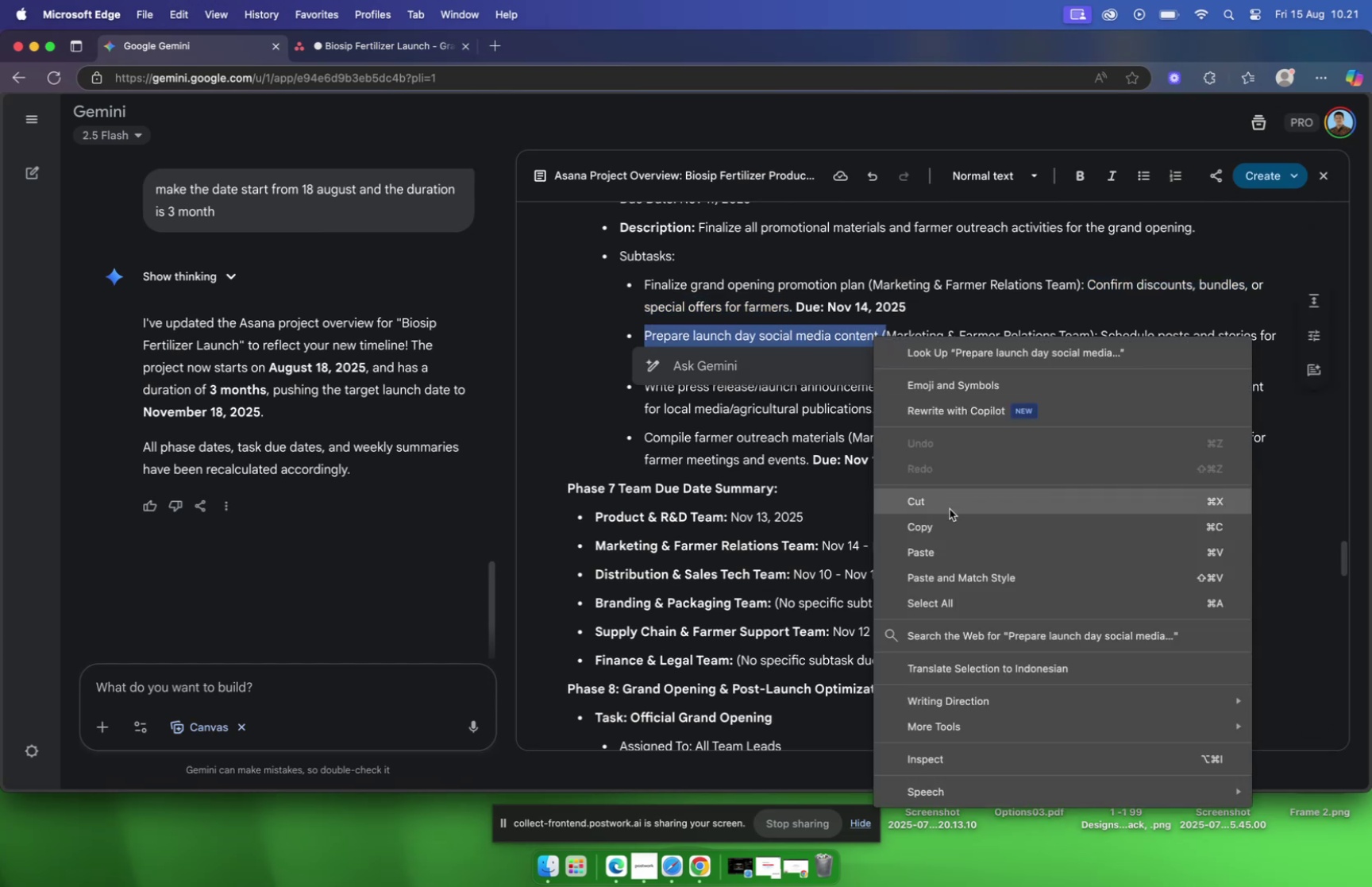 
left_click([952, 523])
 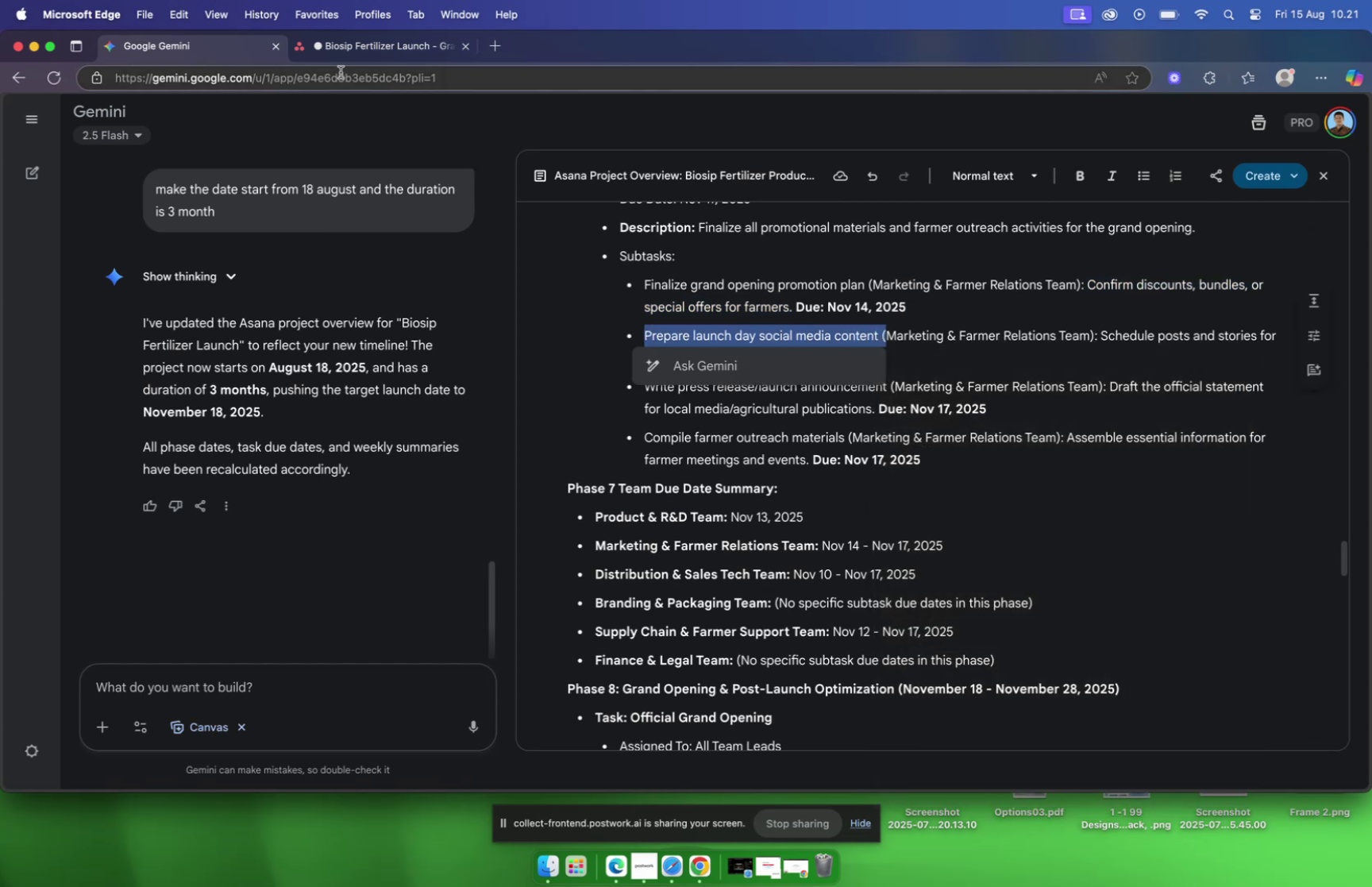 
left_click([345, 44])
 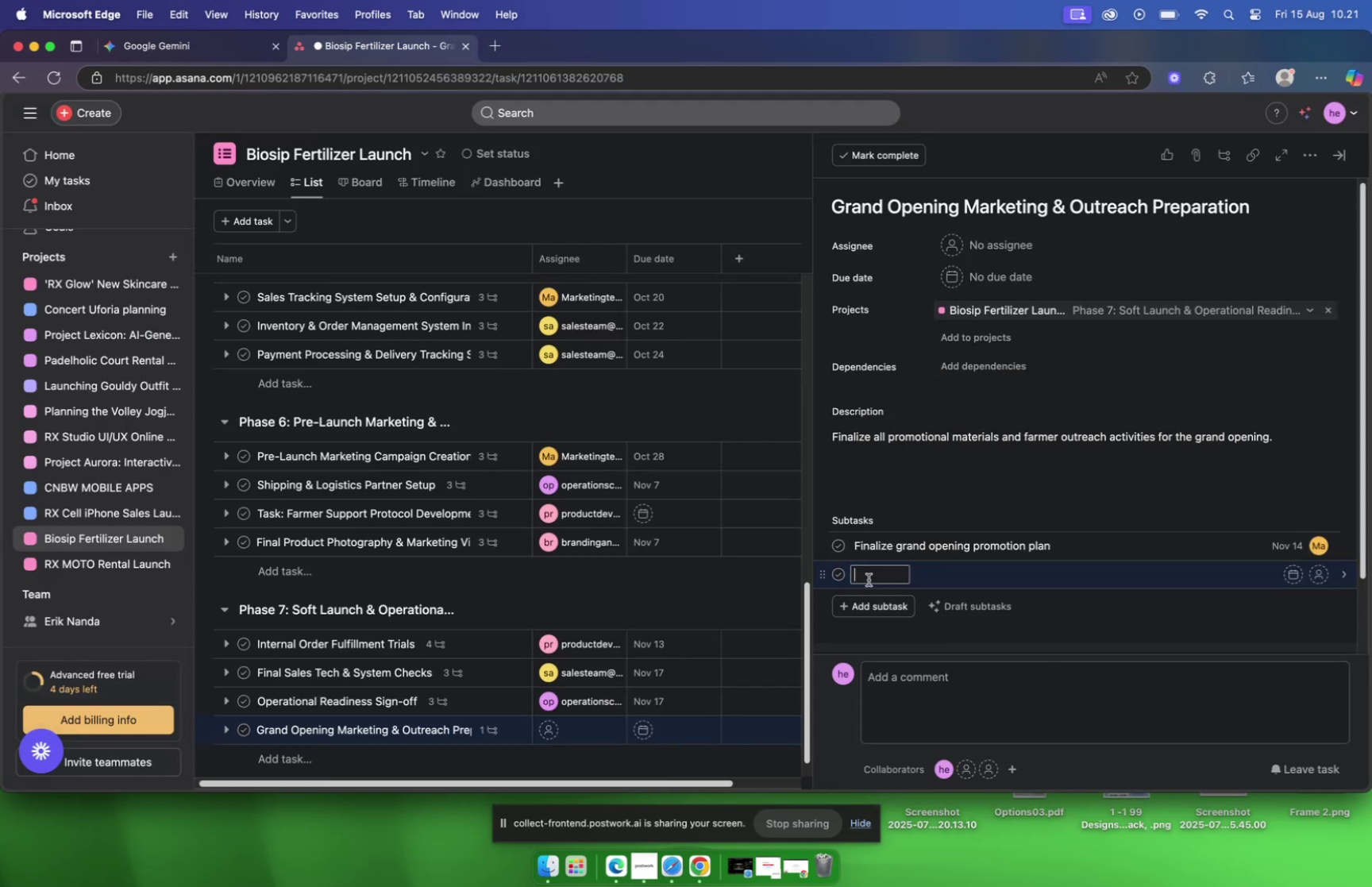 
left_click([870, 575])
 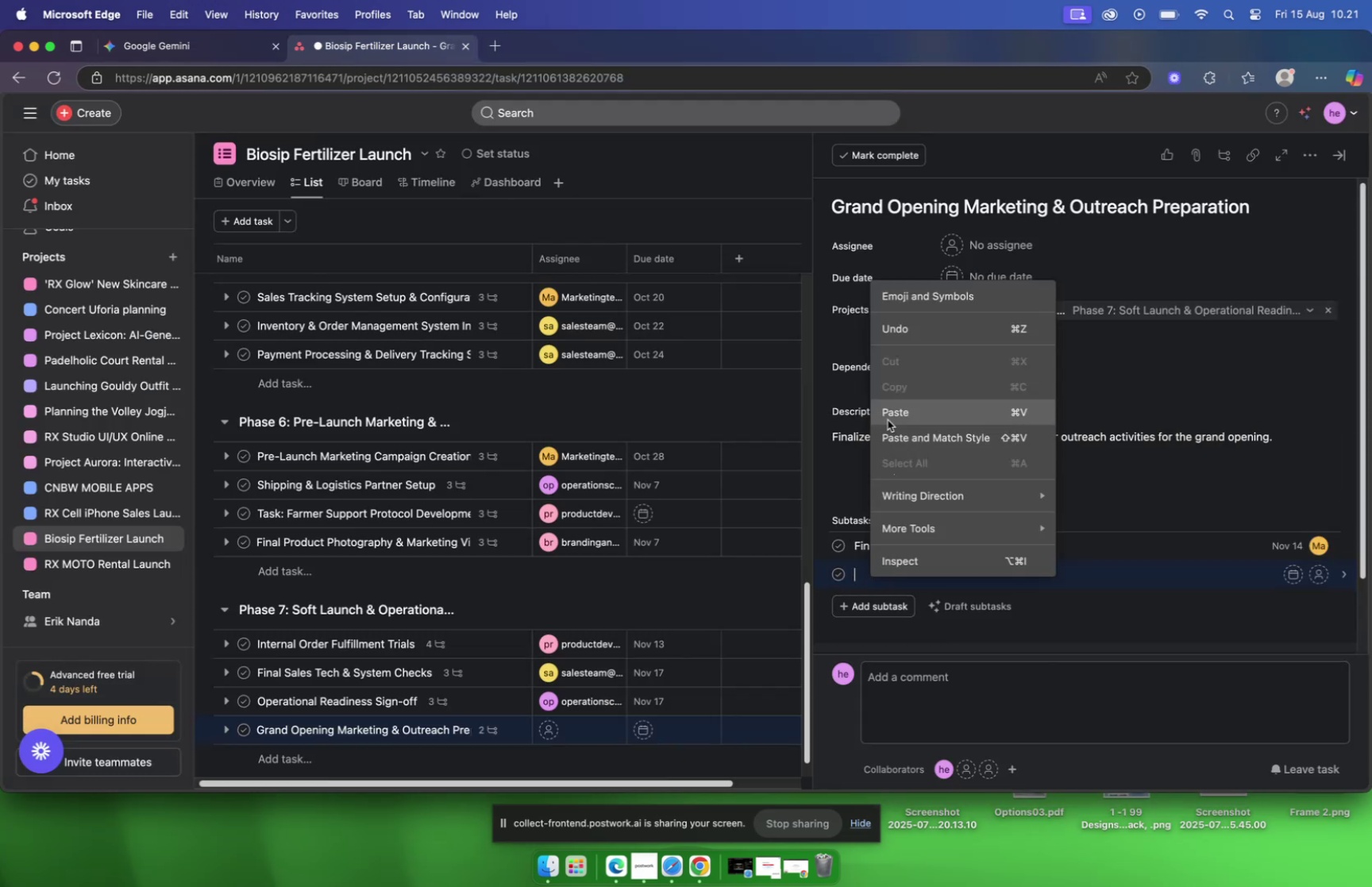 
left_click([887, 411])
 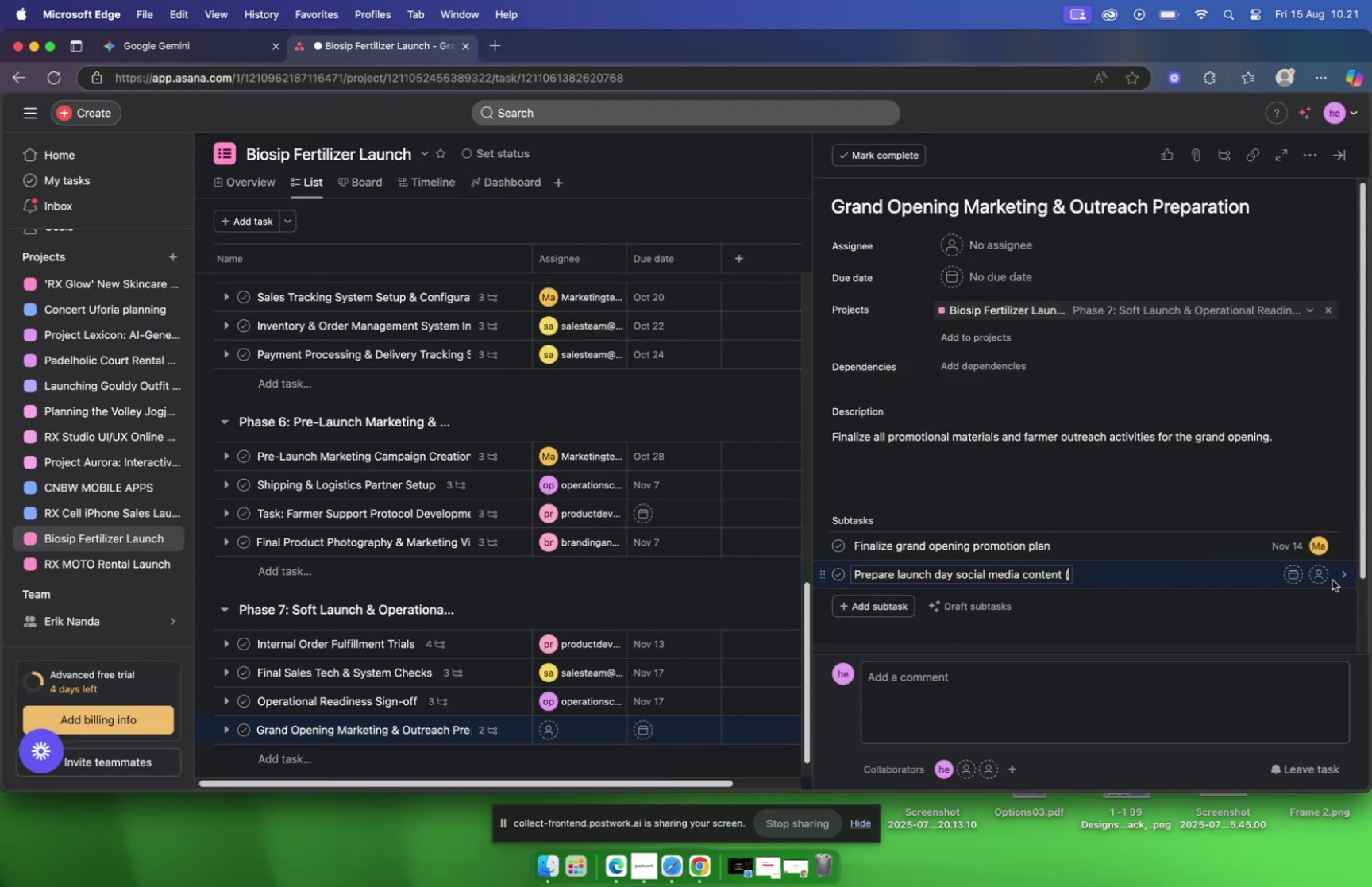 
left_click([1318, 579])
 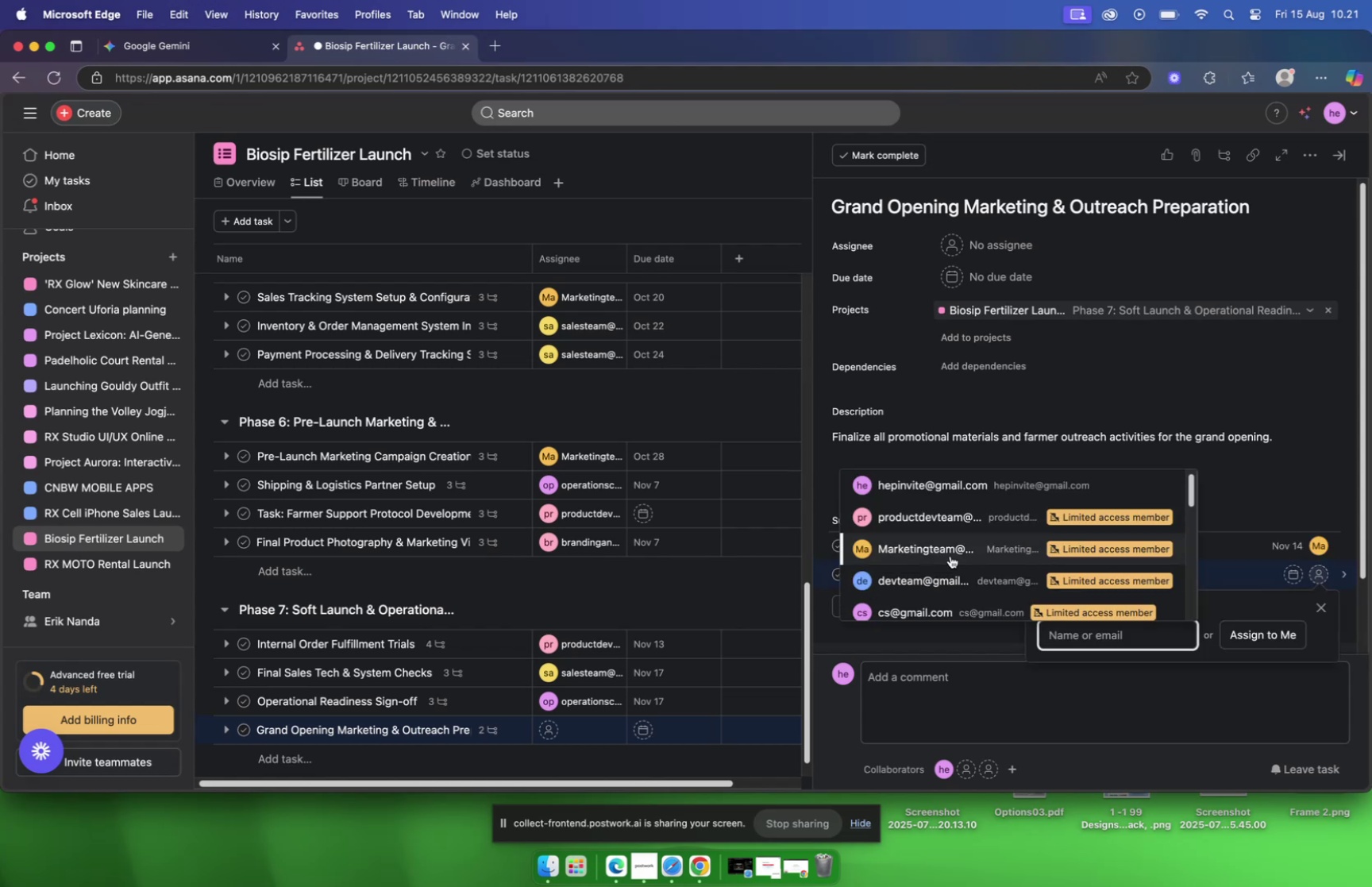 
left_click([950, 554])
 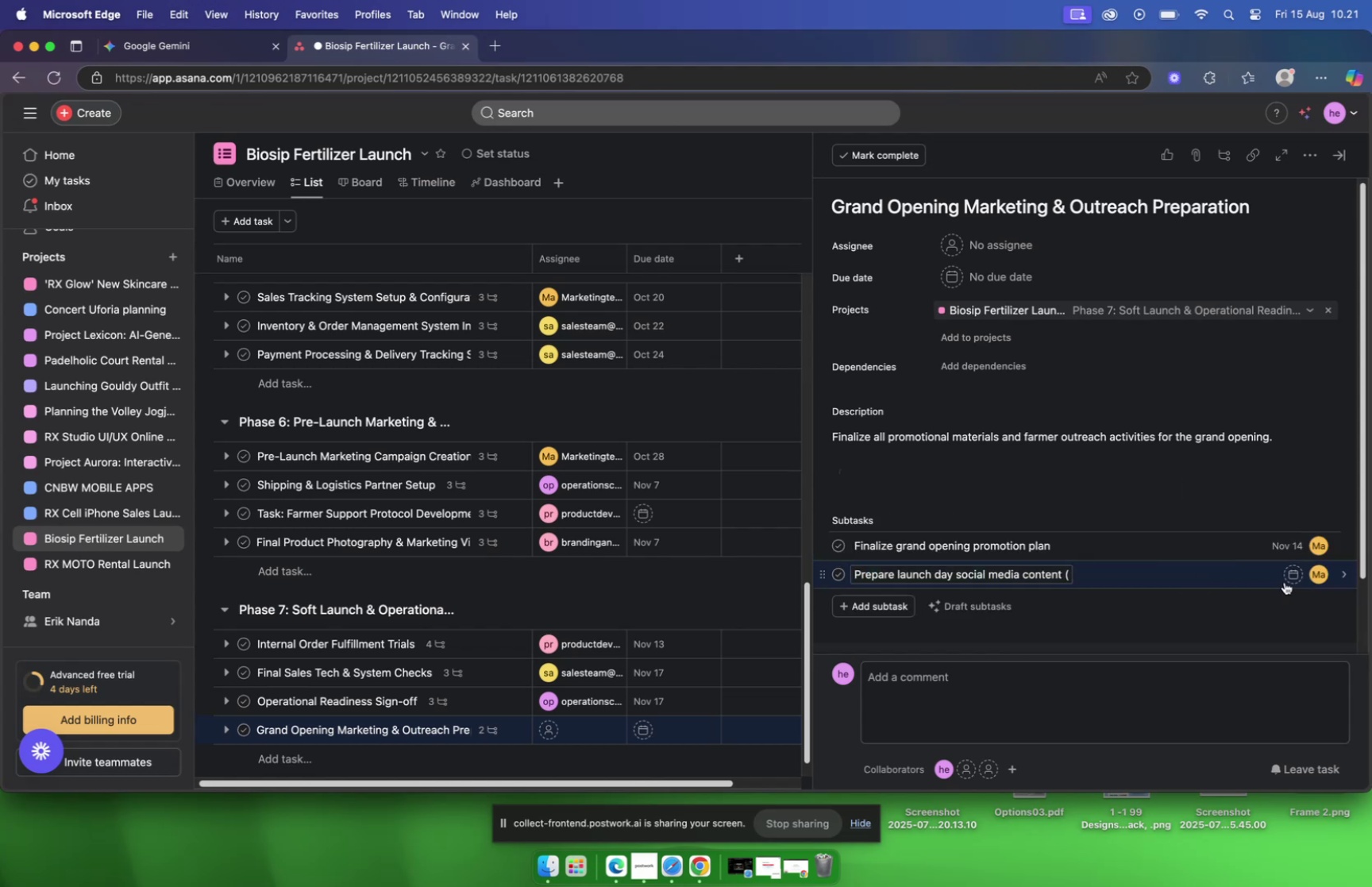 
left_click([1288, 579])
 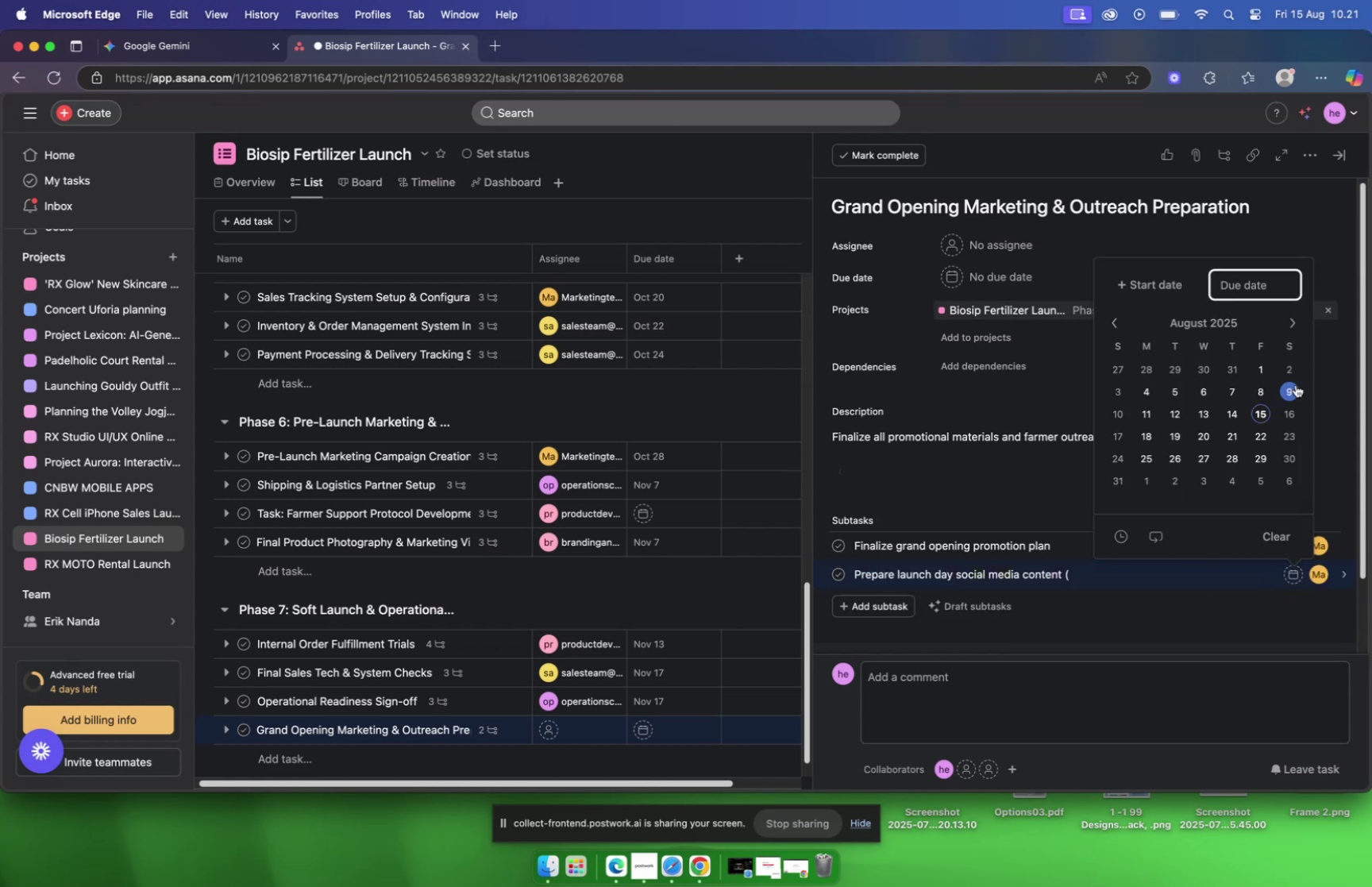 
left_click([1287, 327])
 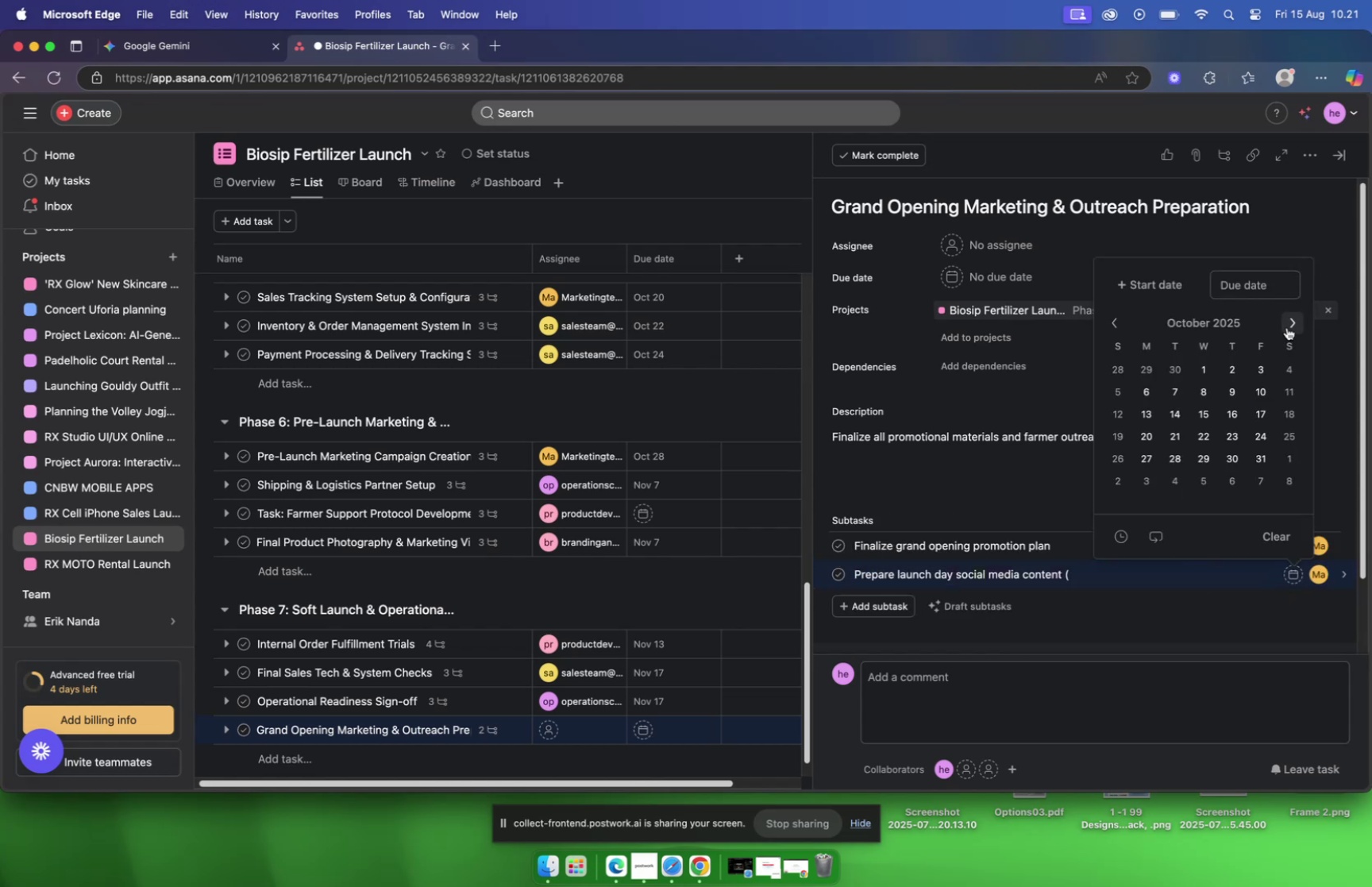 
triple_click([1287, 327])
 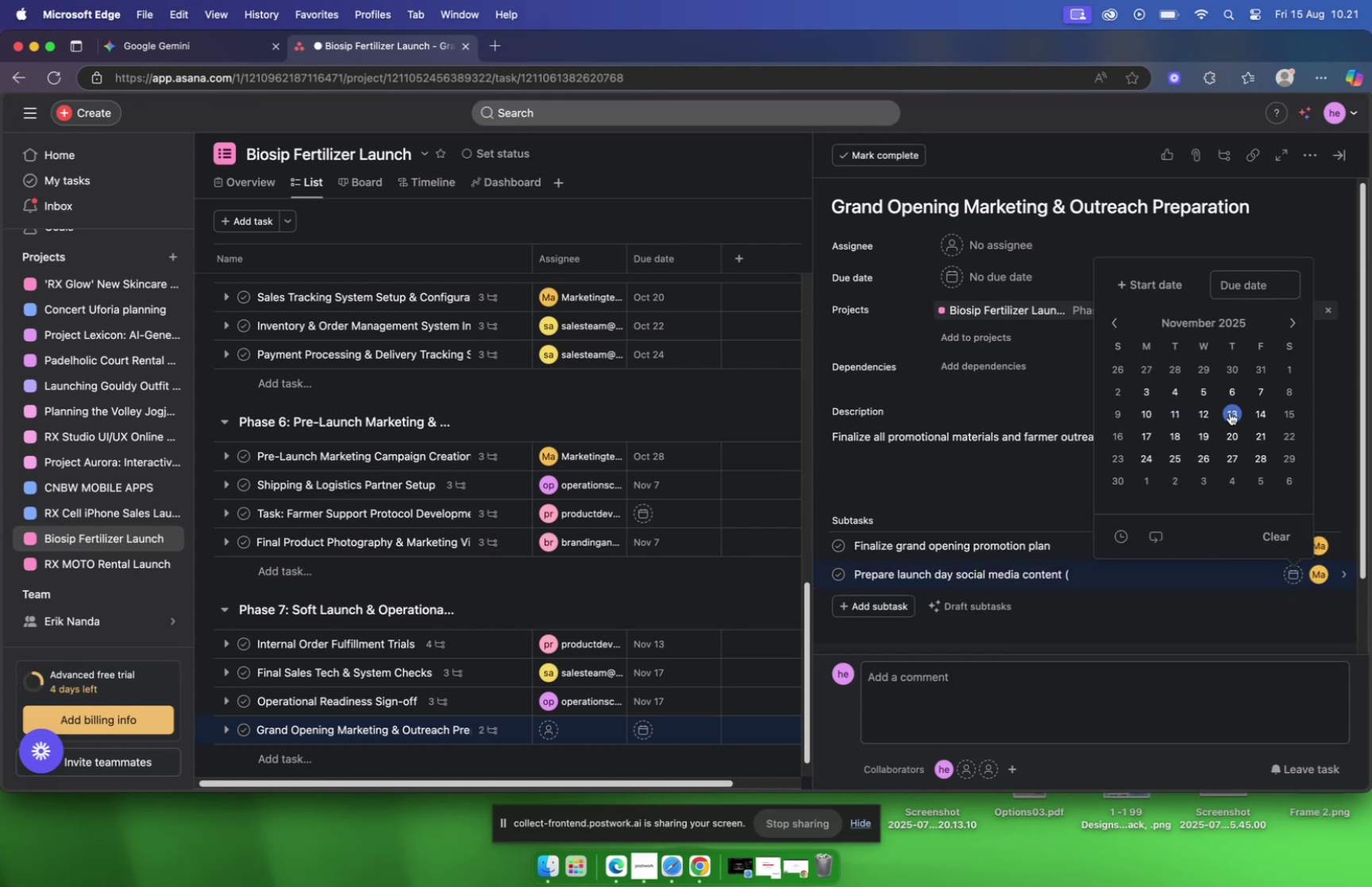 
left_click([1258, 413])
 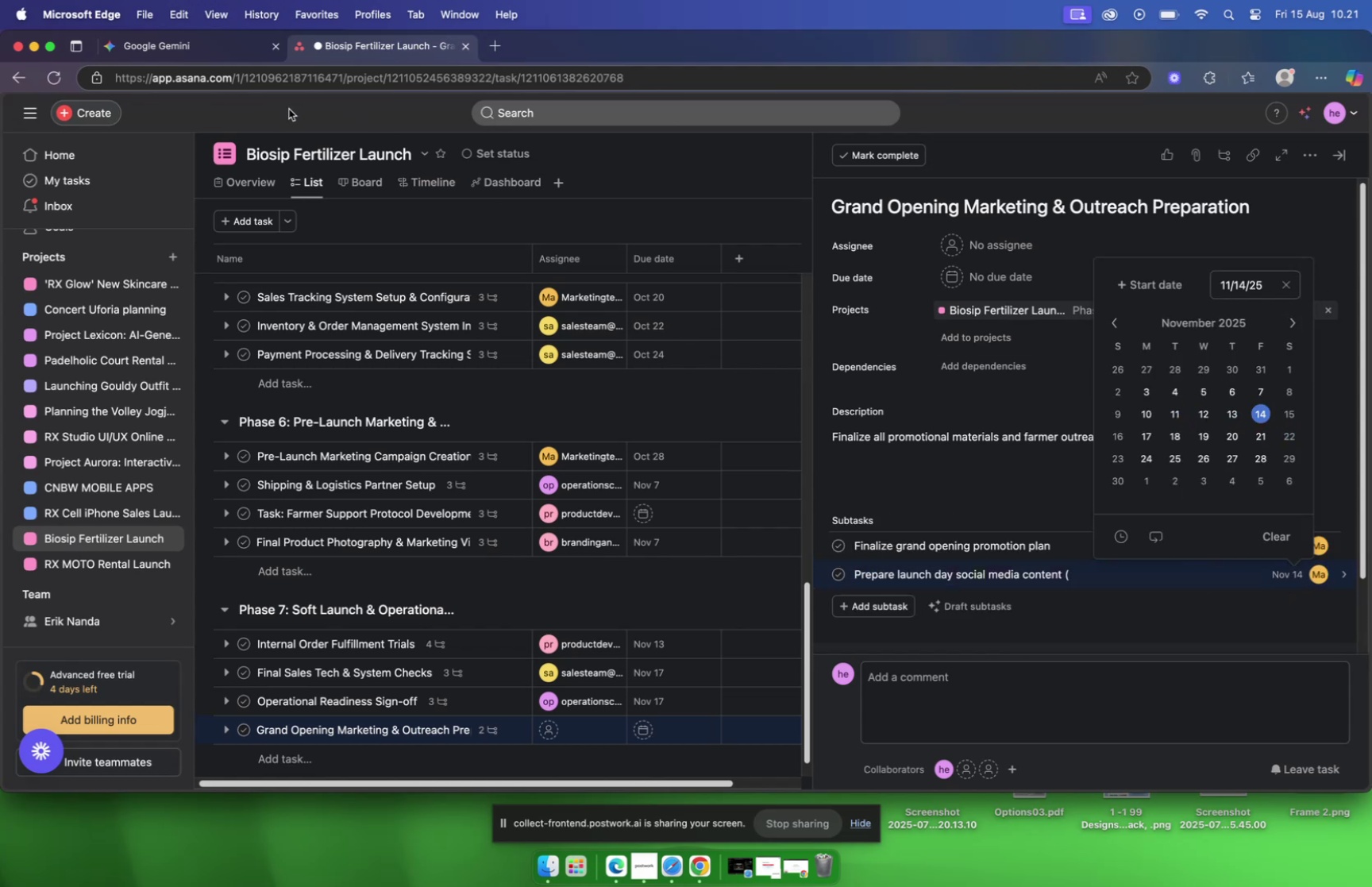 
left_click([232, 56])
 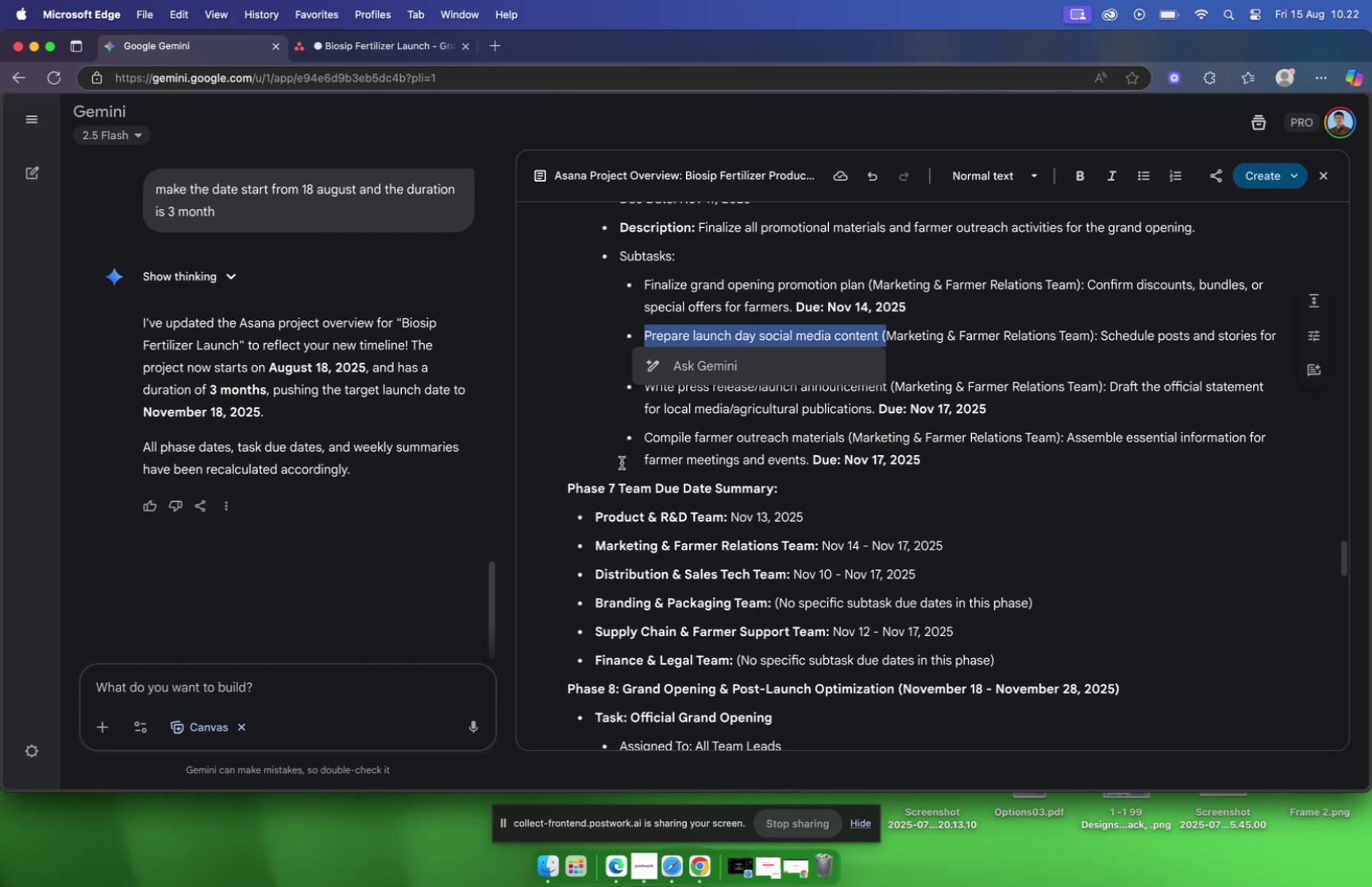 
left_click([671, 422])
 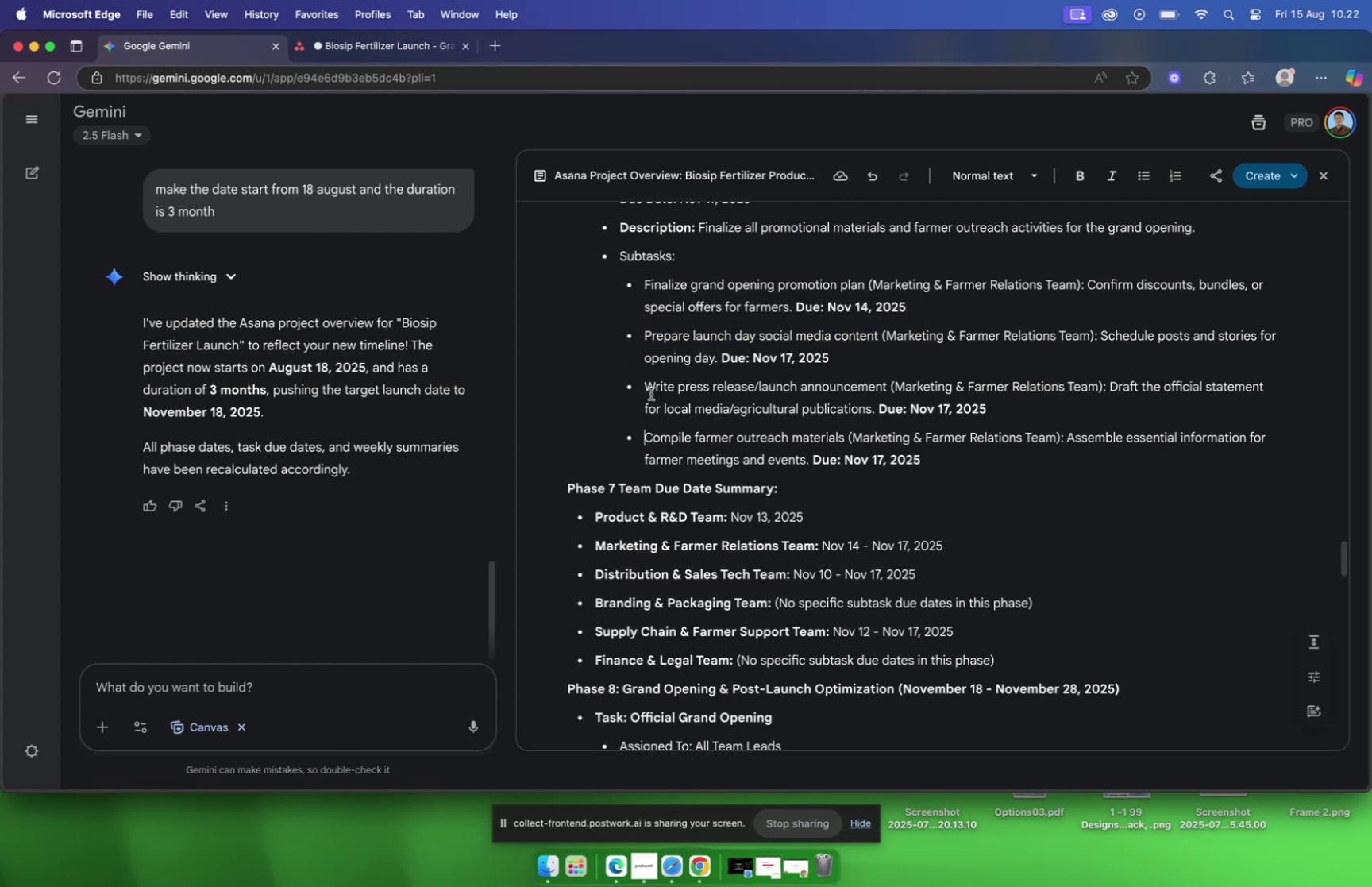 
left_click_drag(start_coordinate=[646, 383], to_coordinate=[890, 387])
 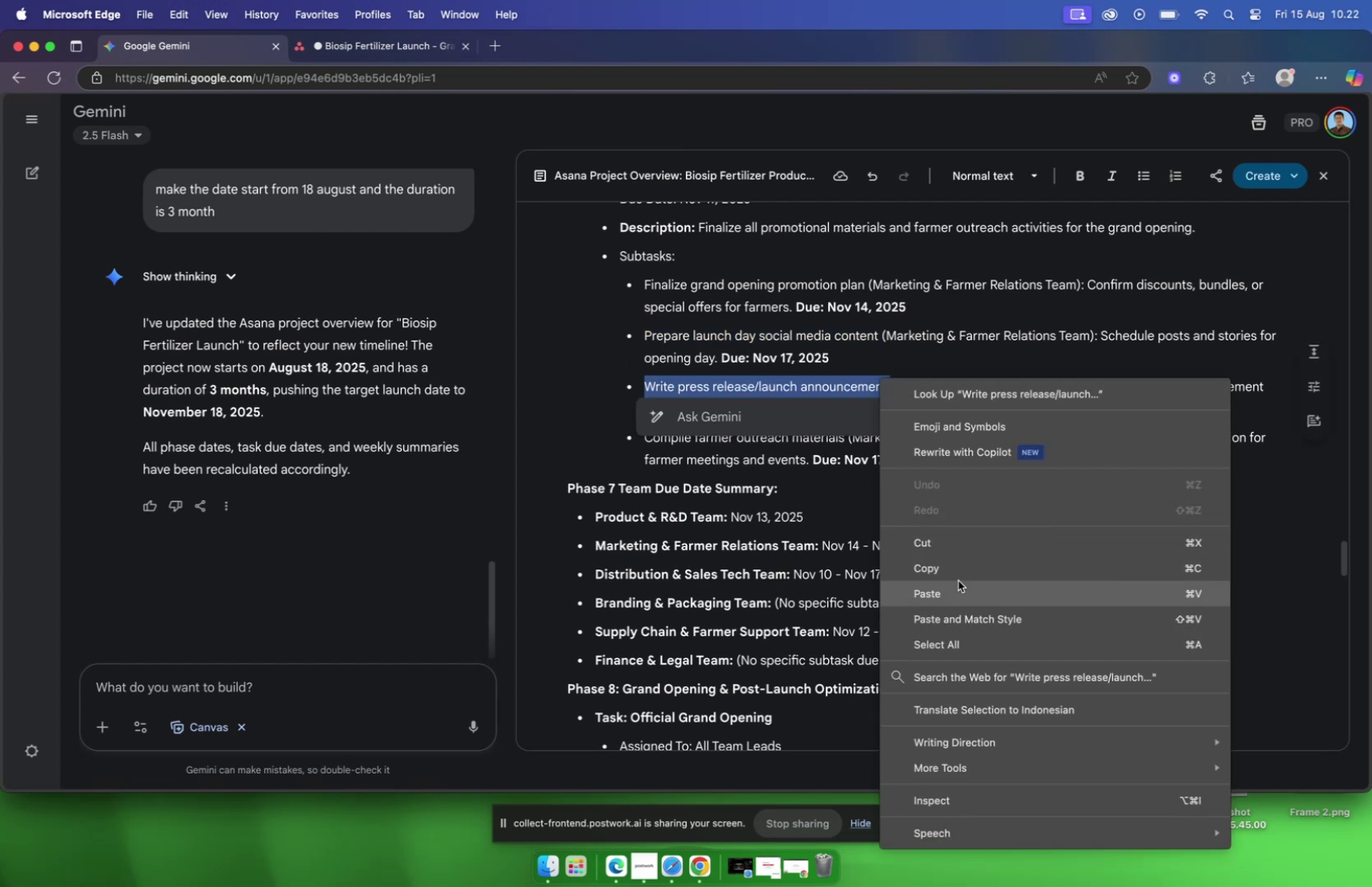 
left_click([958, 572])
 